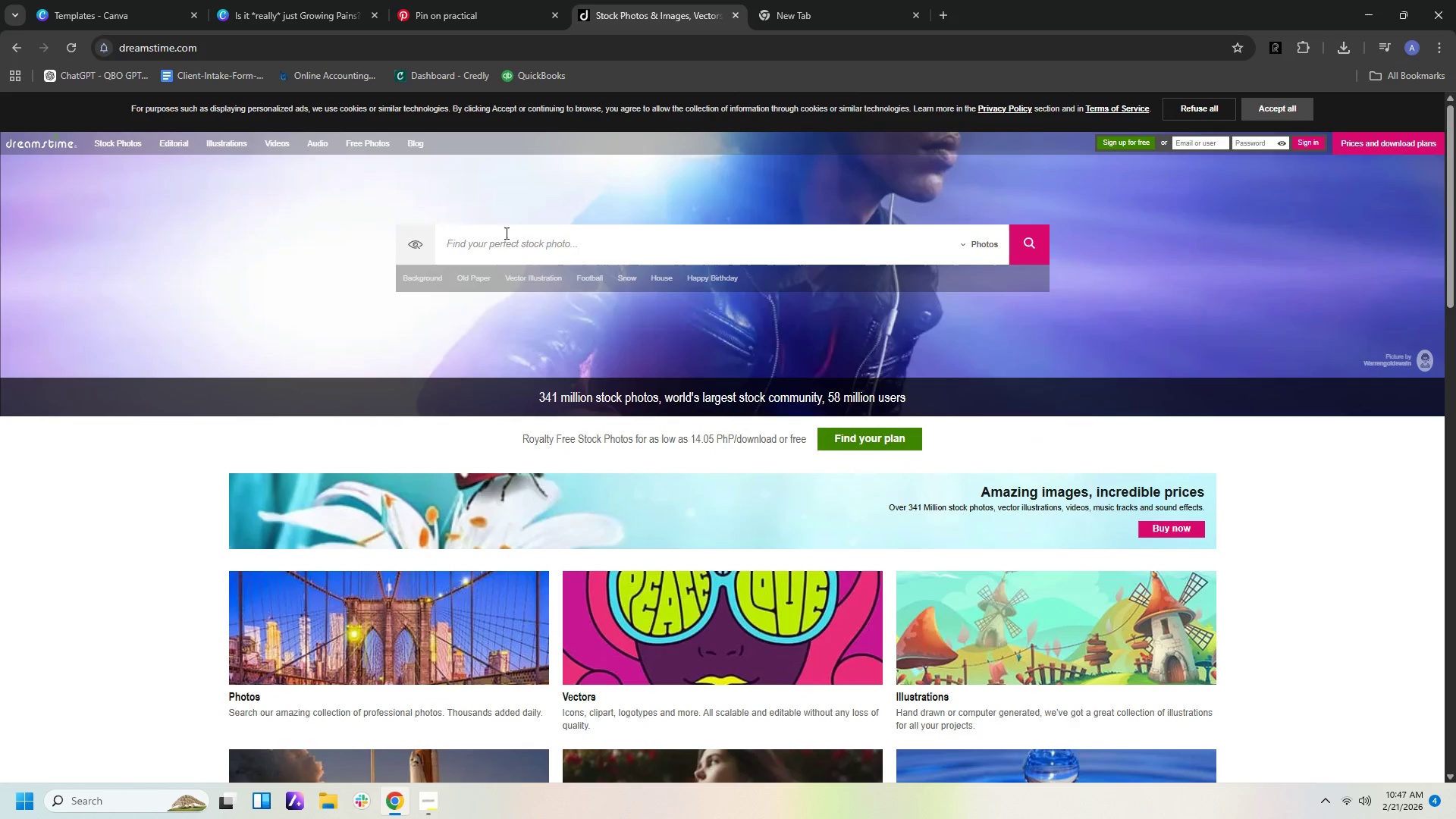 
left_click([505, 236])
 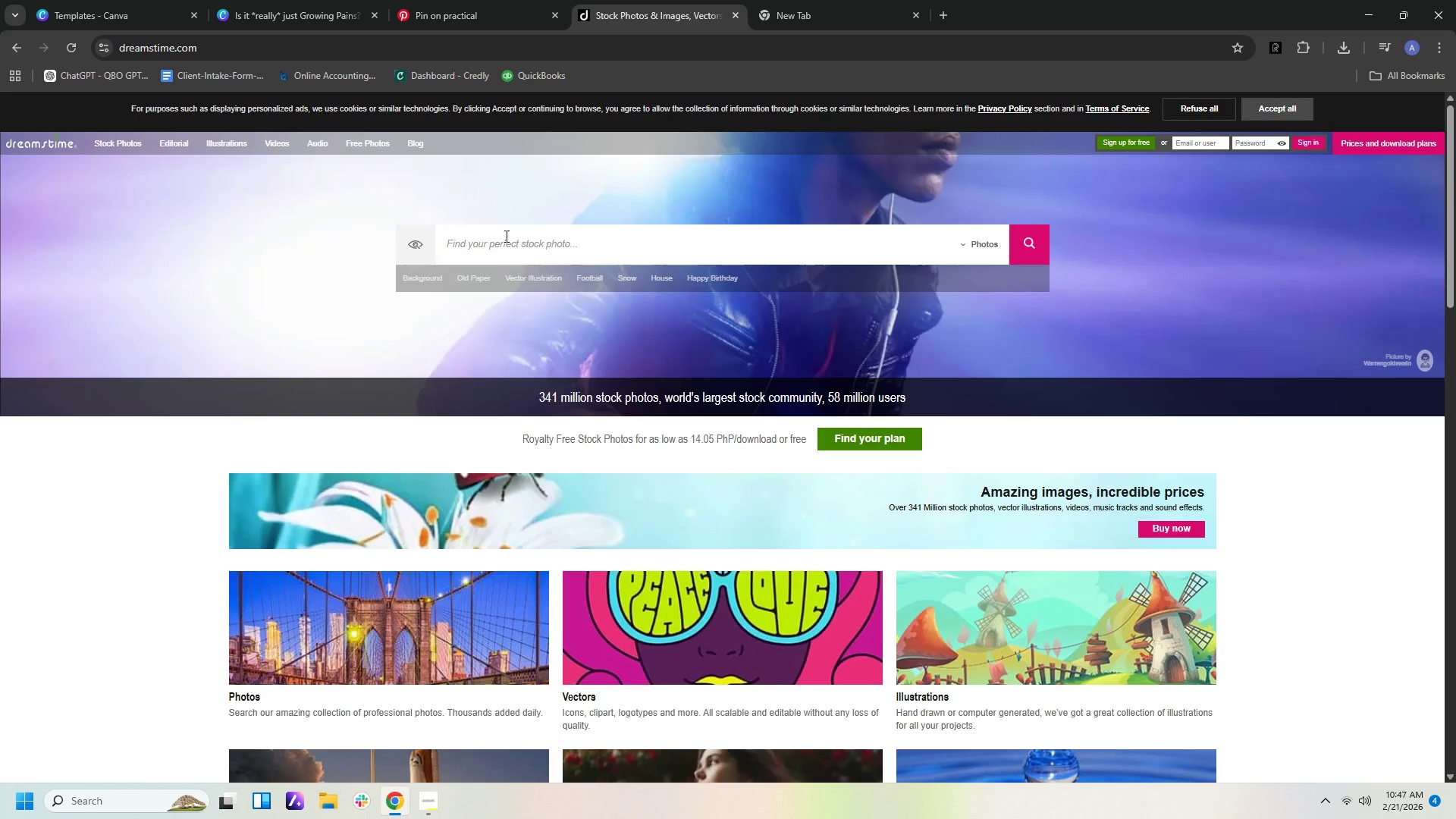 
wait(6.7)
 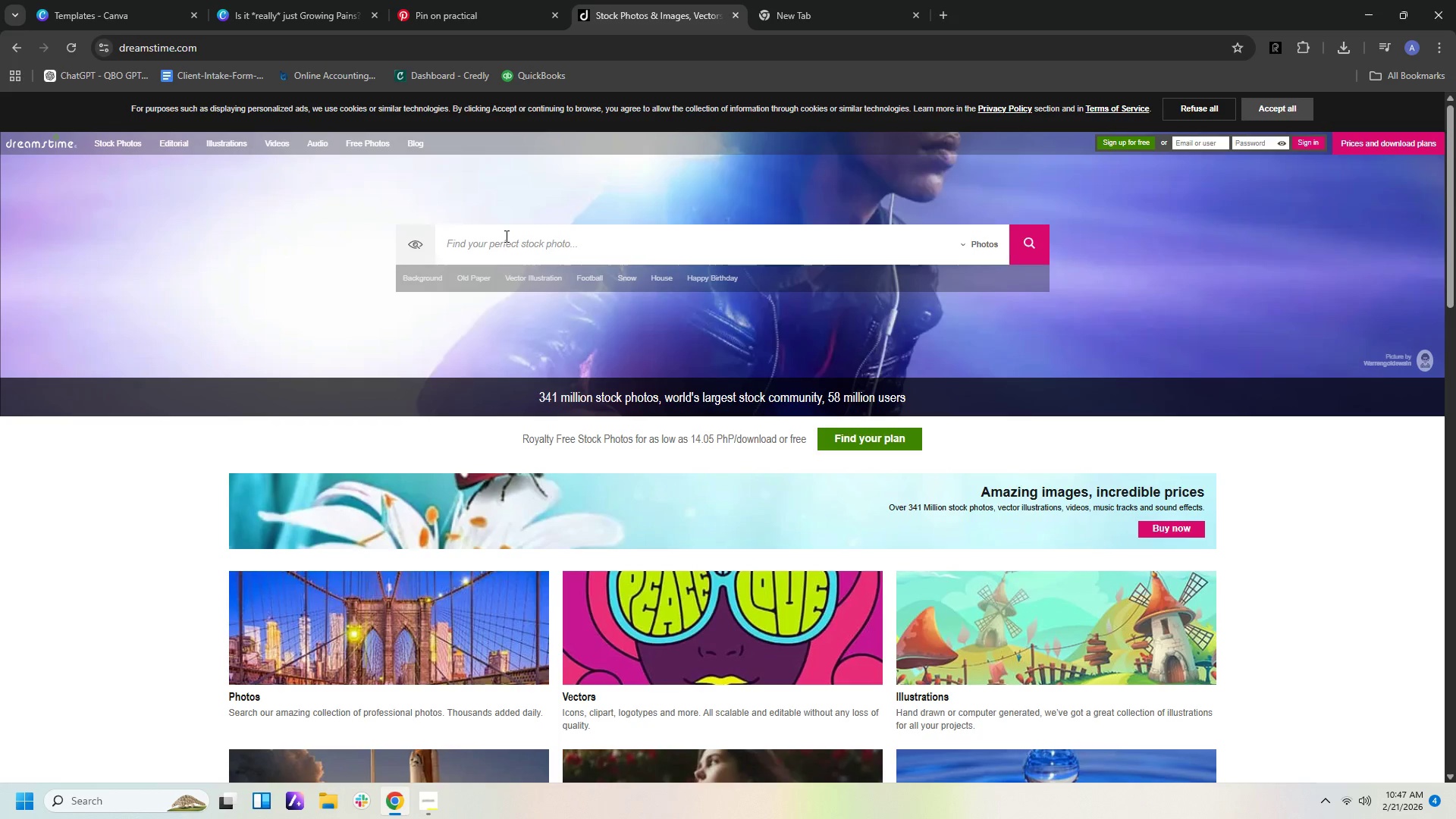 
type(flamingo squat)
 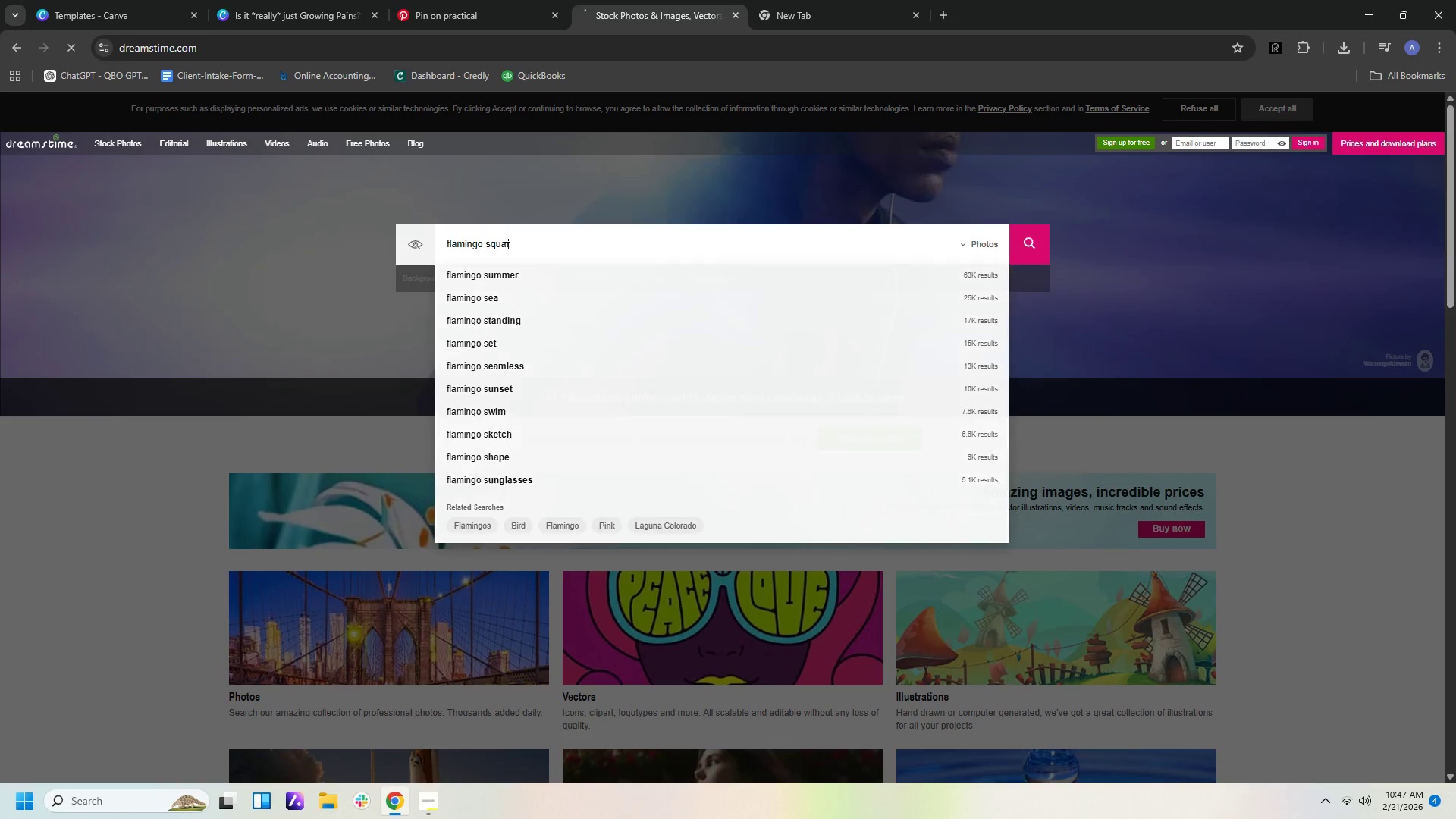 
key(Enter)
 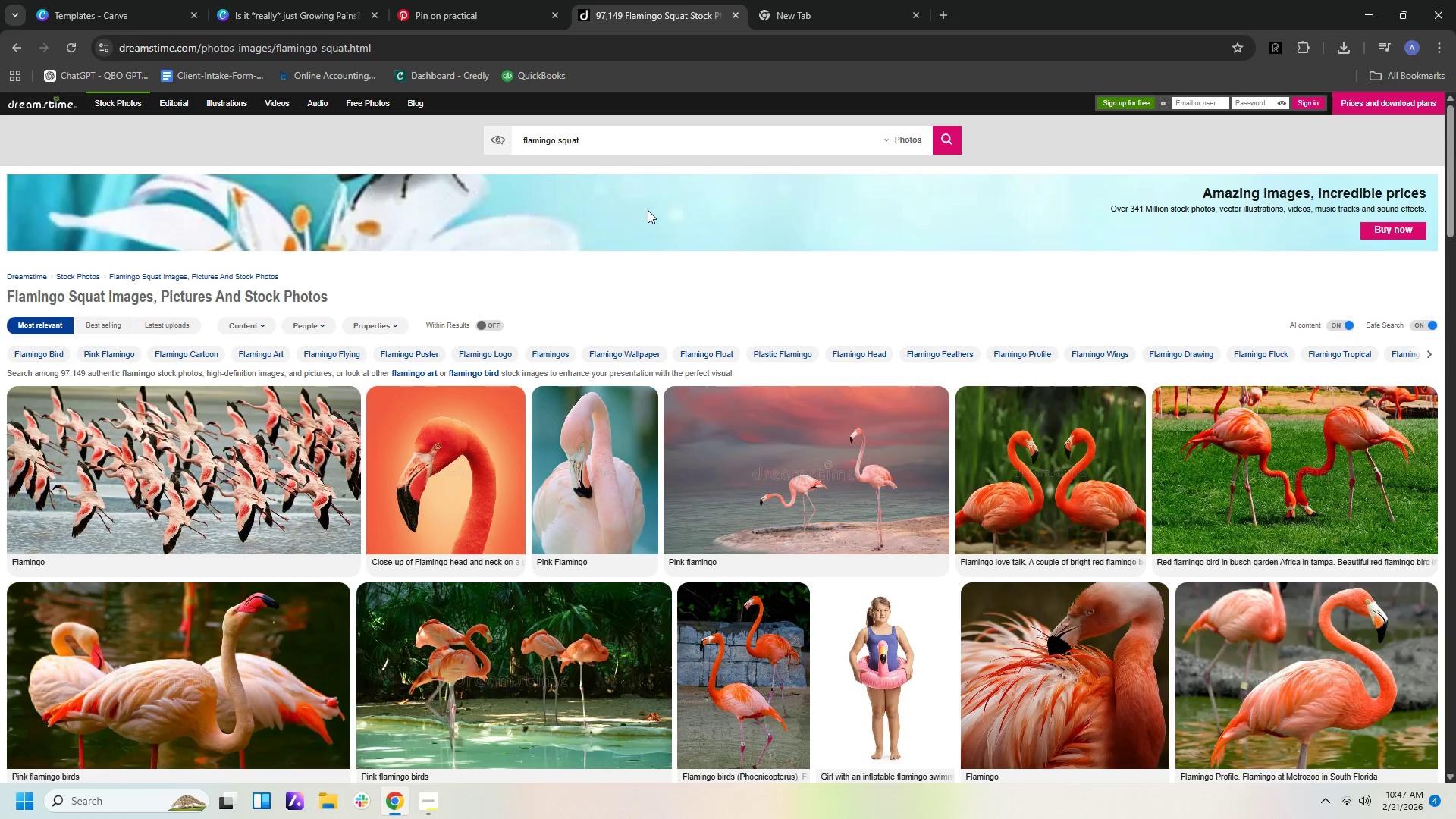 
scroll: coordinate [646, 280], scroll_direction: down, amount: 8.0
 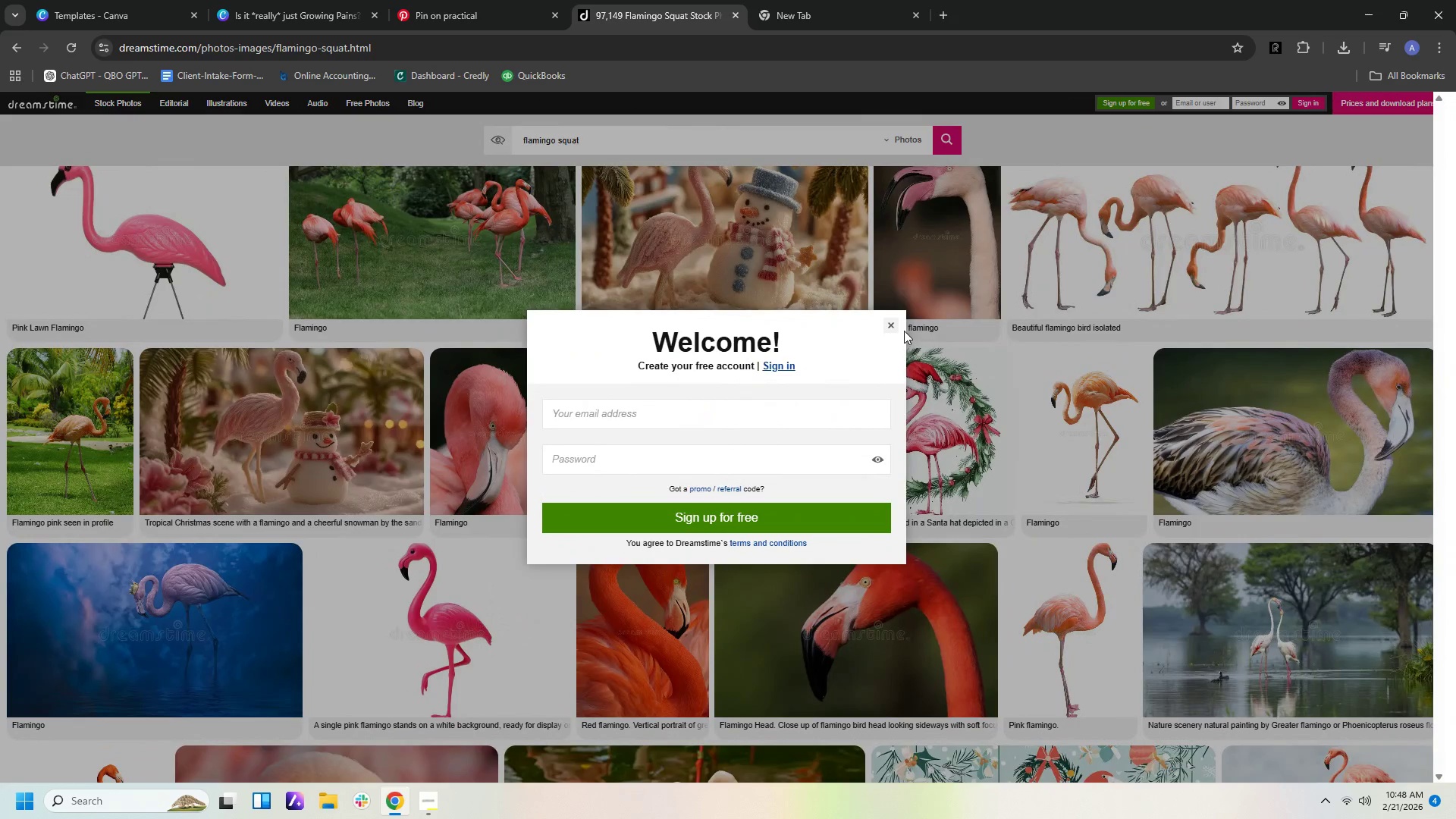 
left_click([895, 330])
 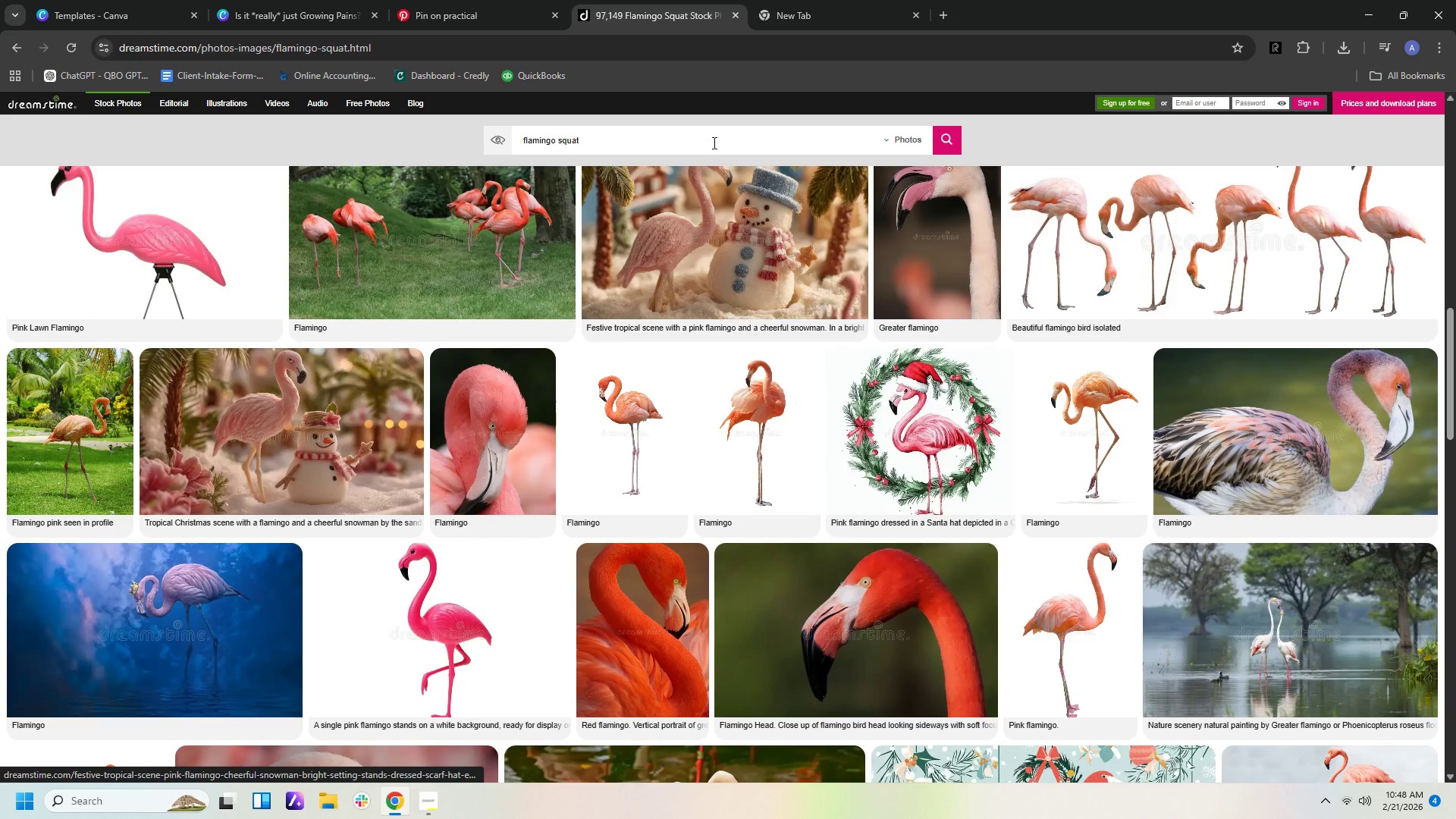 
left_click([711, 131])
 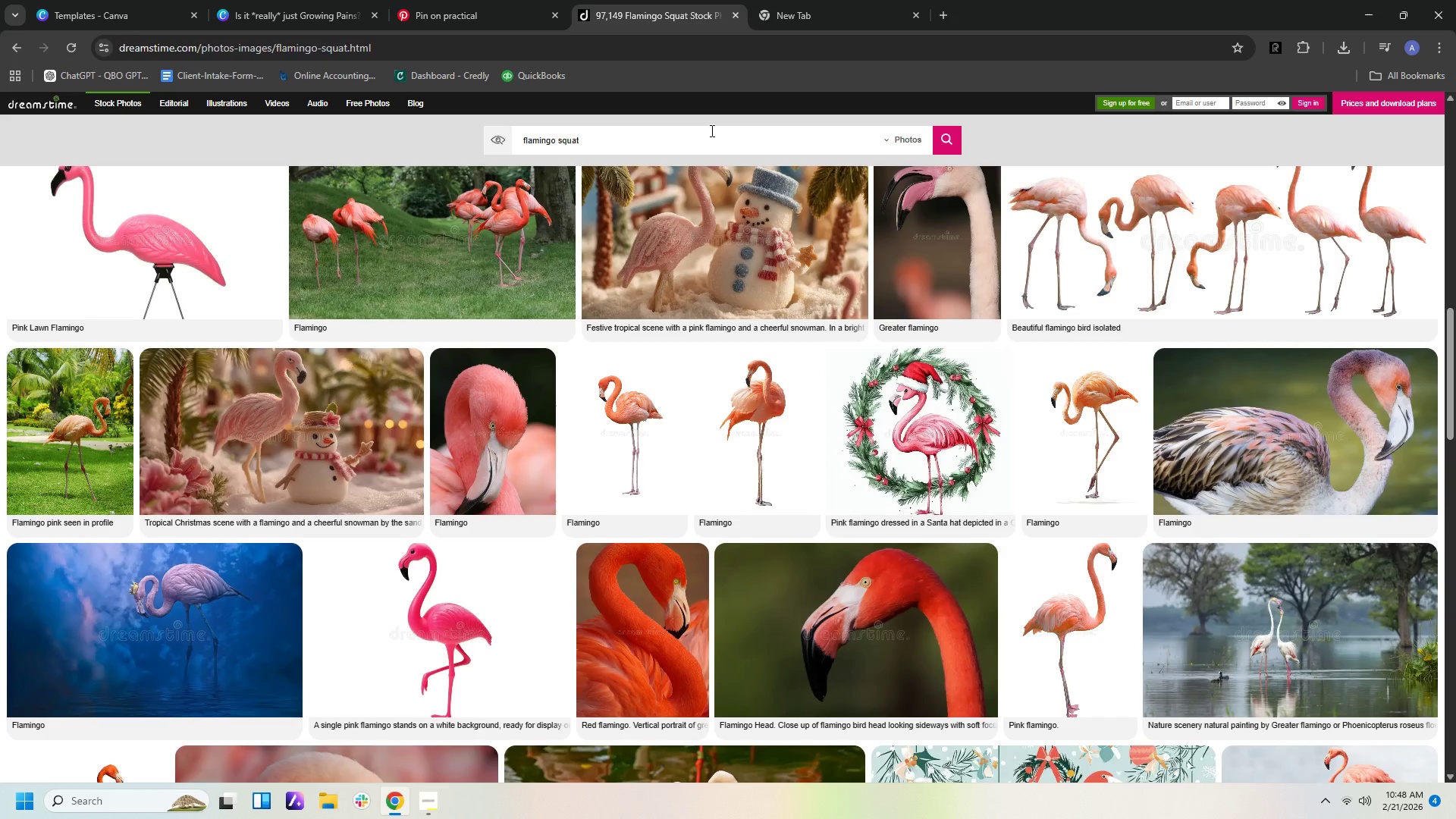 
type( exercise)
 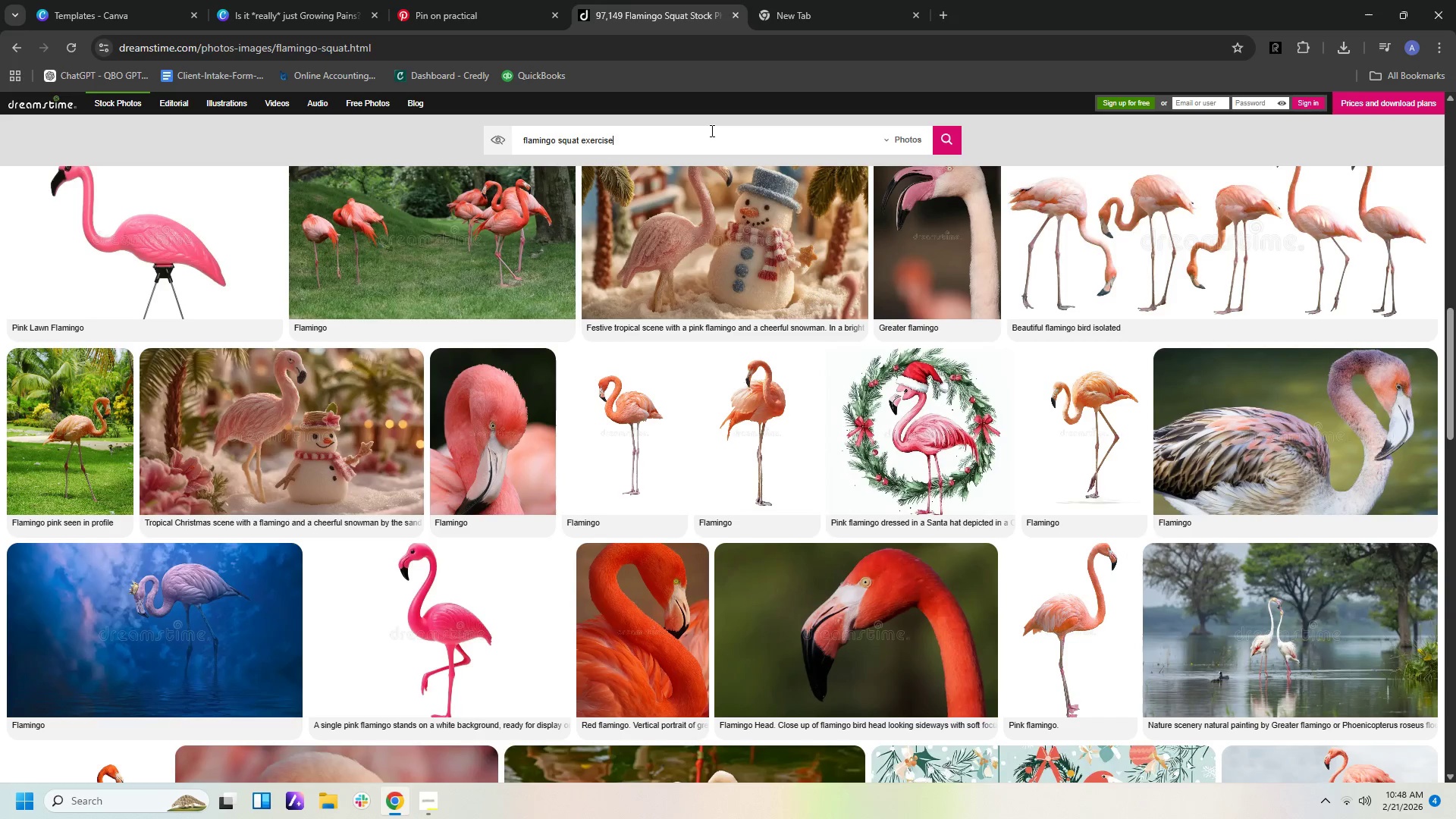 
key(Enter)
 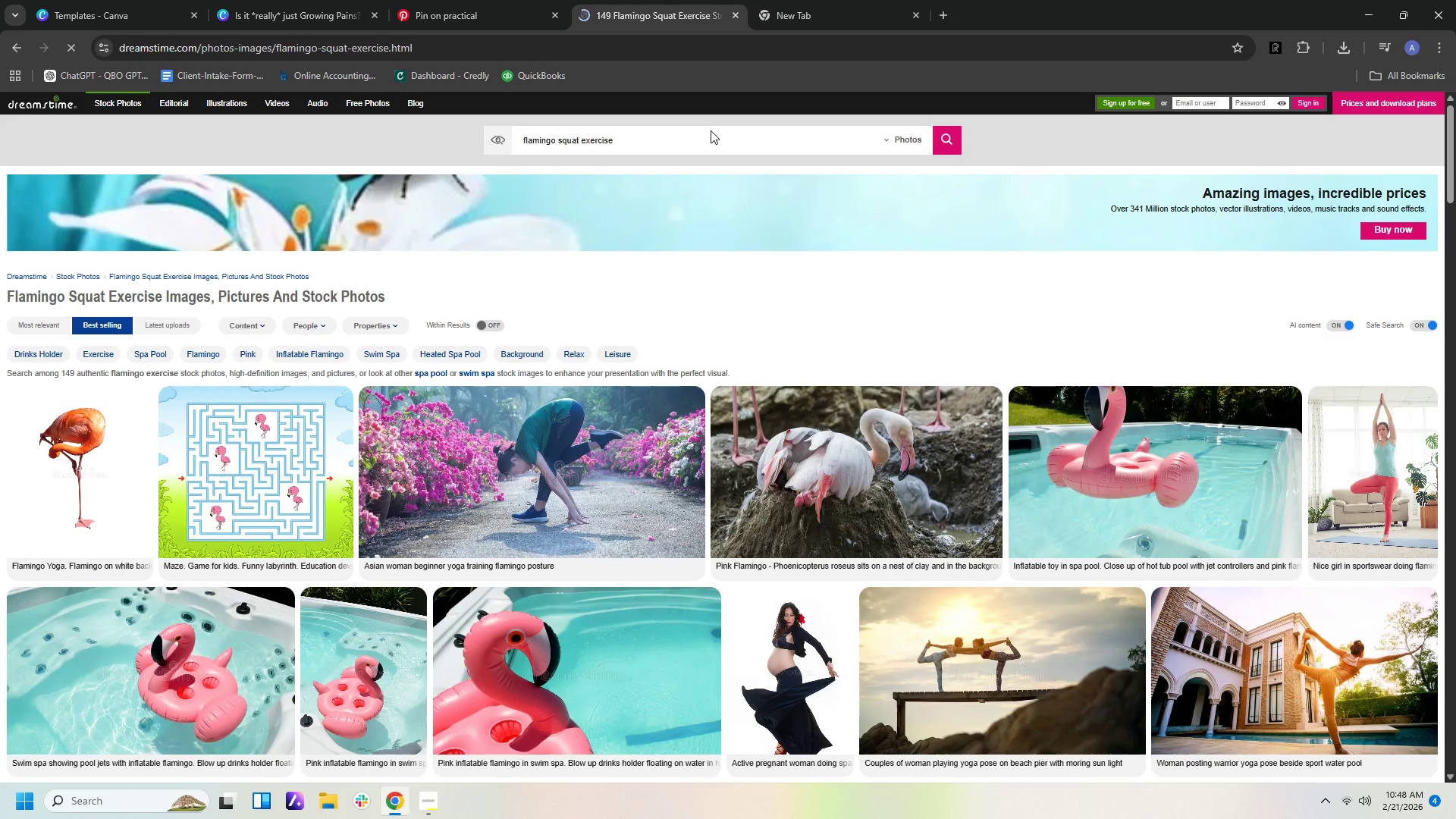 
scroll: coordinate [837, 402], scroll_direction: down, amount: 11.0
 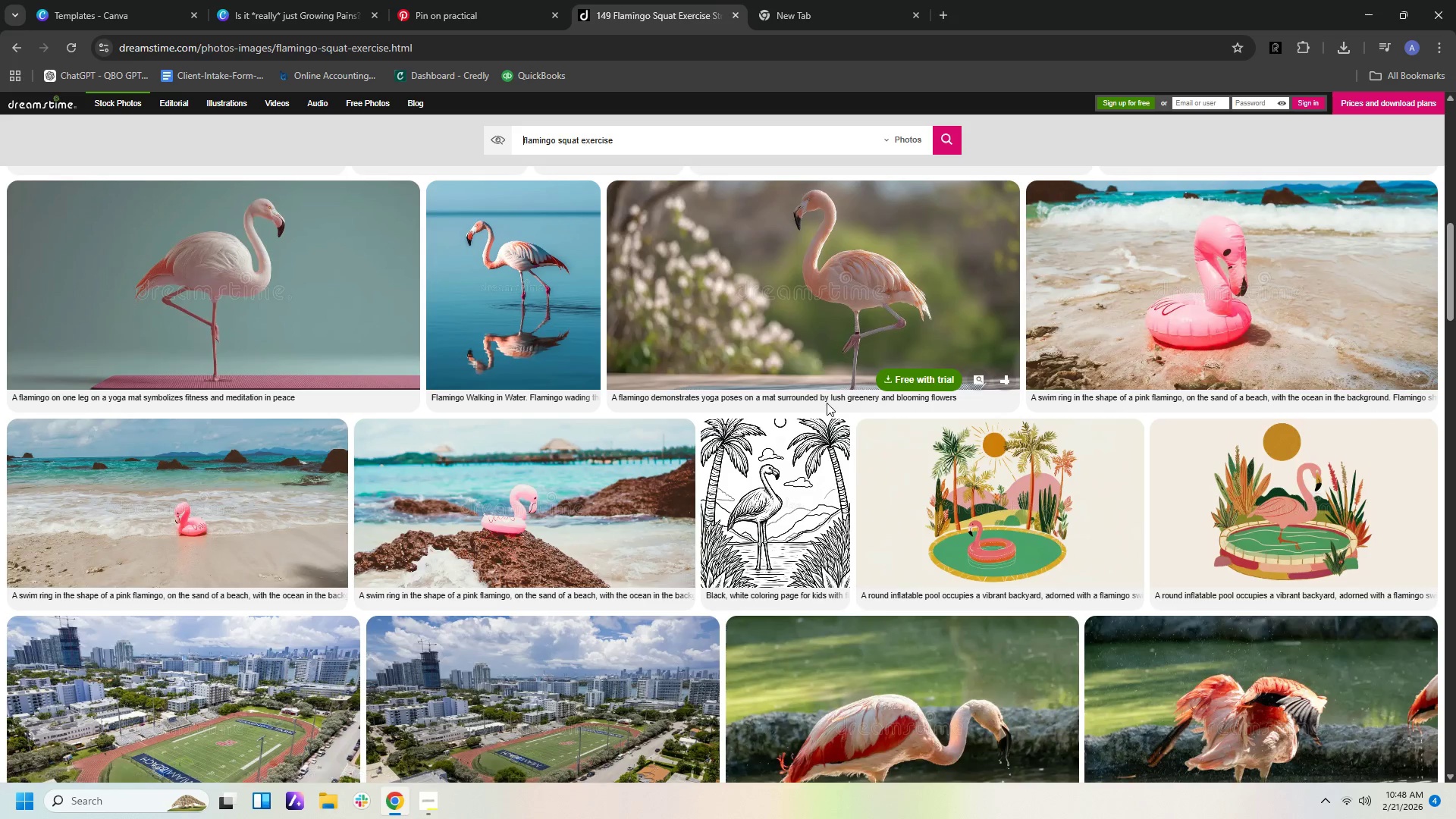 
left_click([736, 14])
 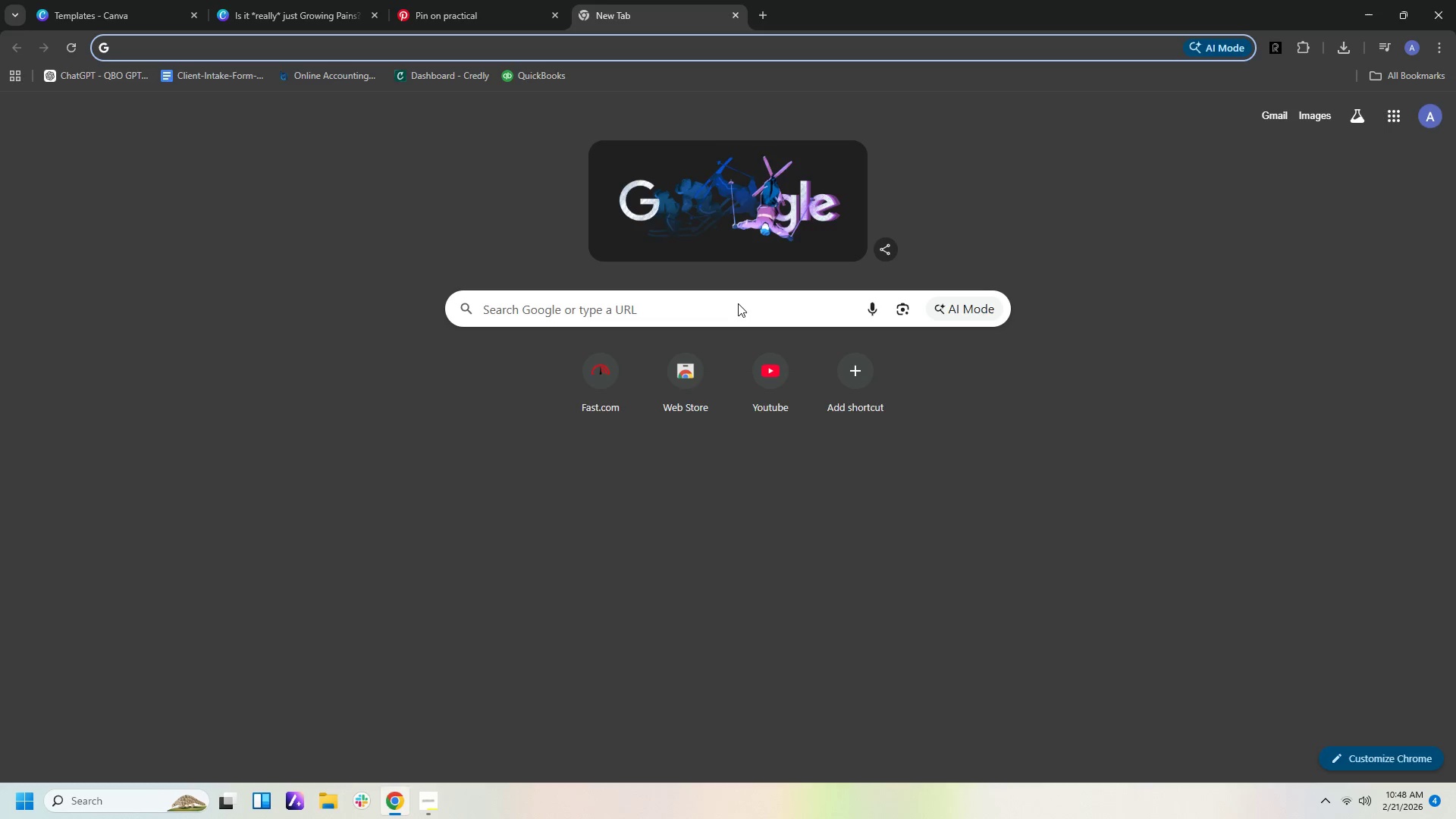 
left_click([733, 305])
 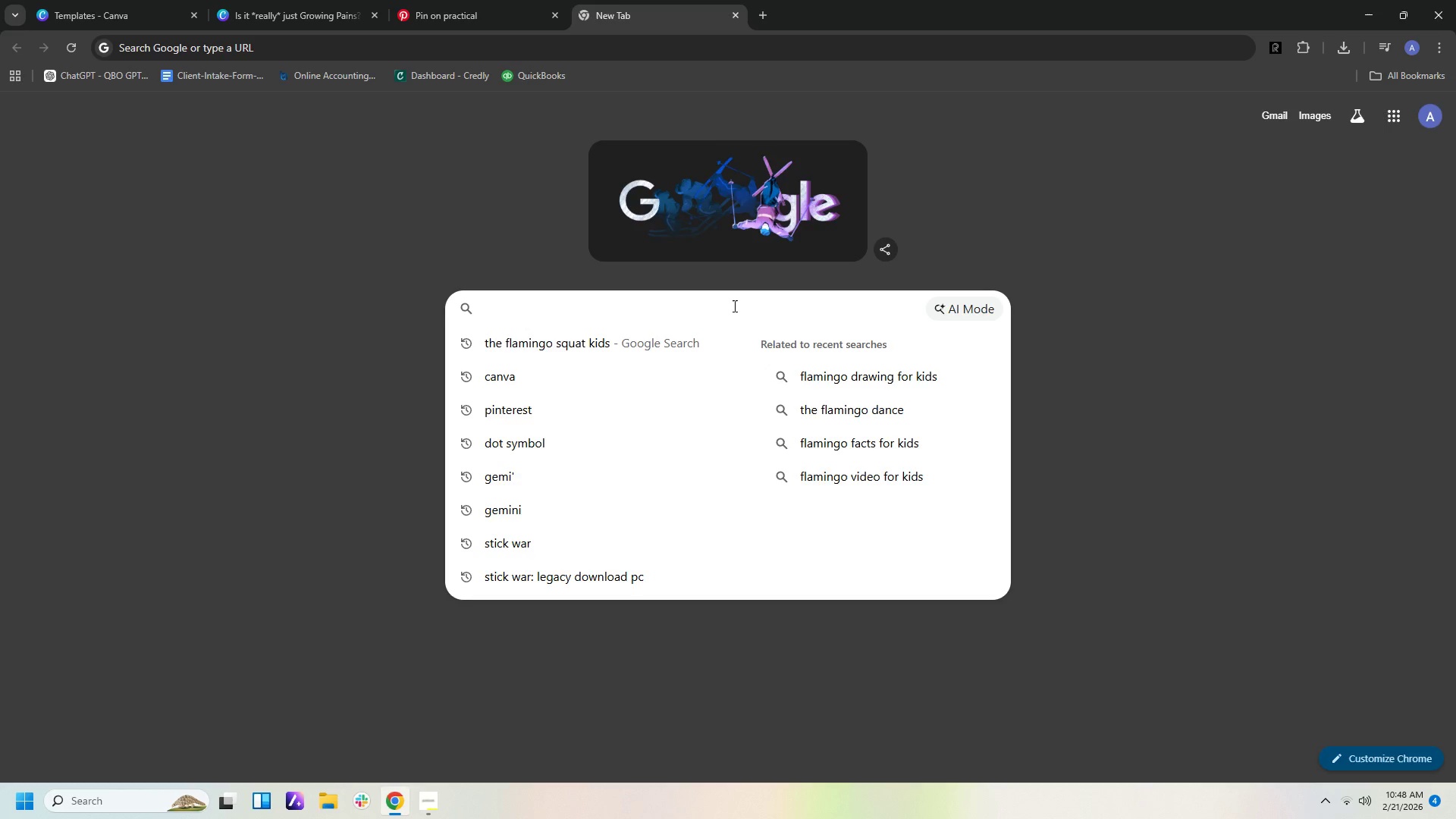 
key(ArrowDown)
 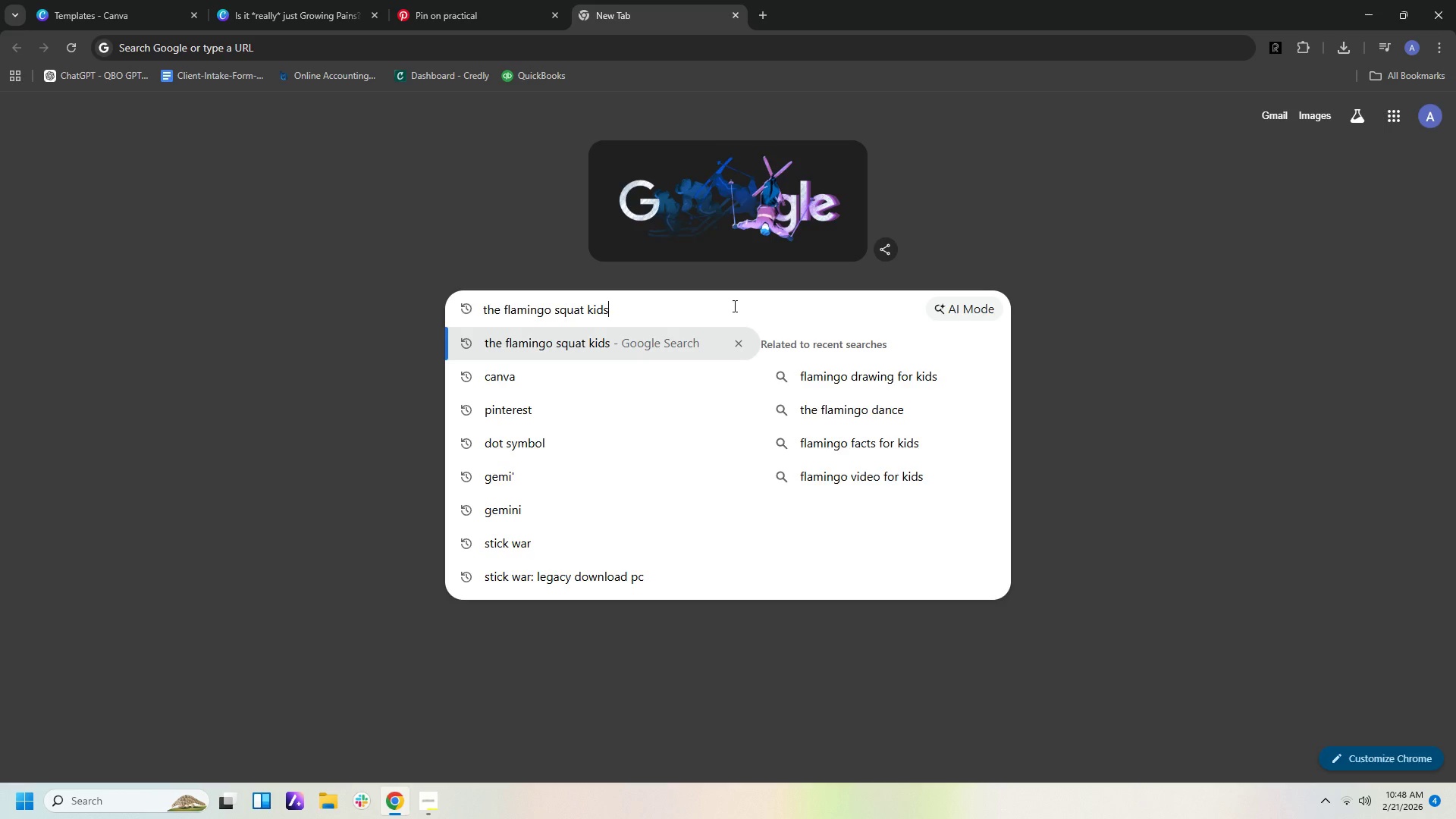 
key(Enter)
 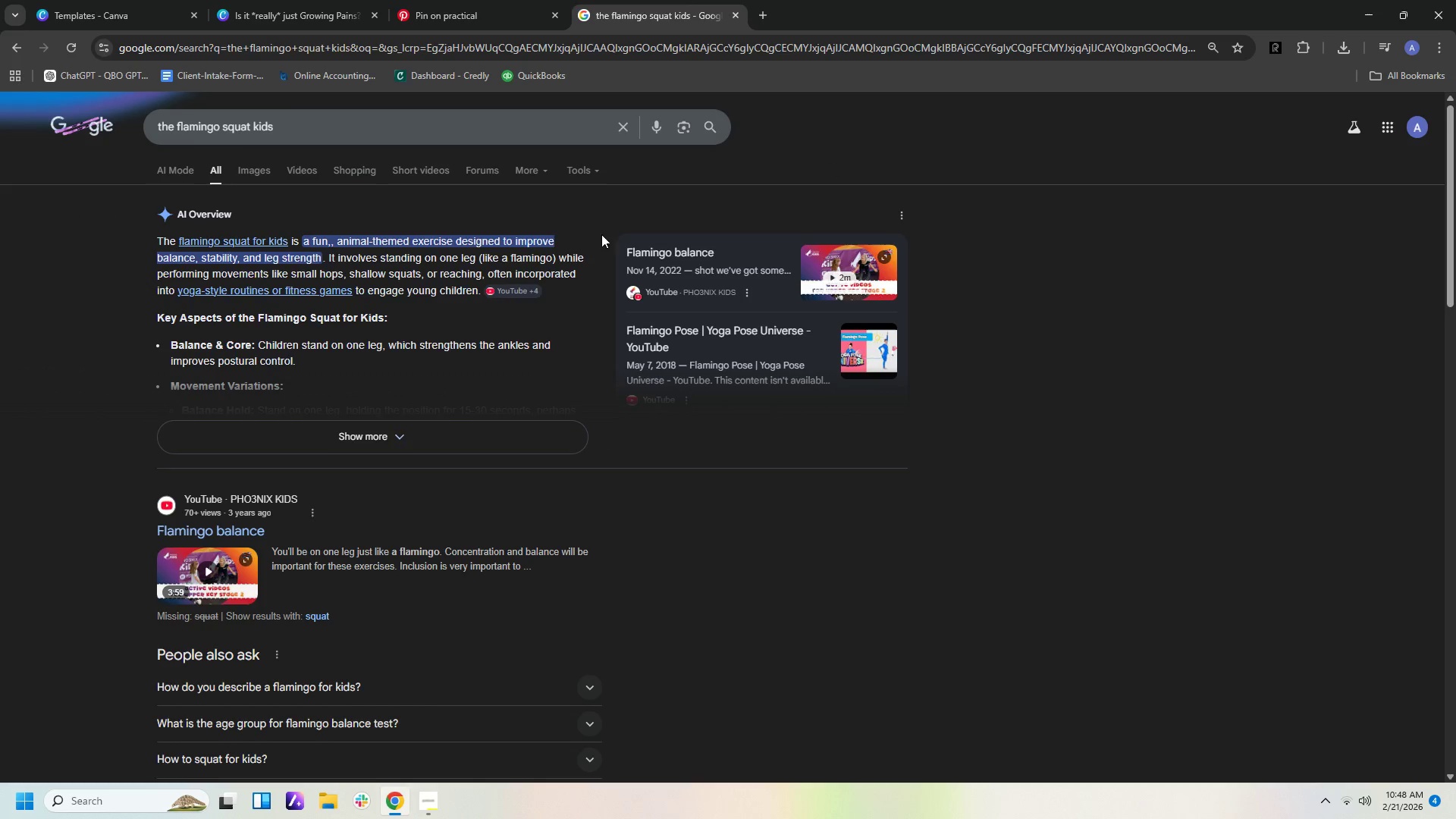 
left_click([323, 444])
 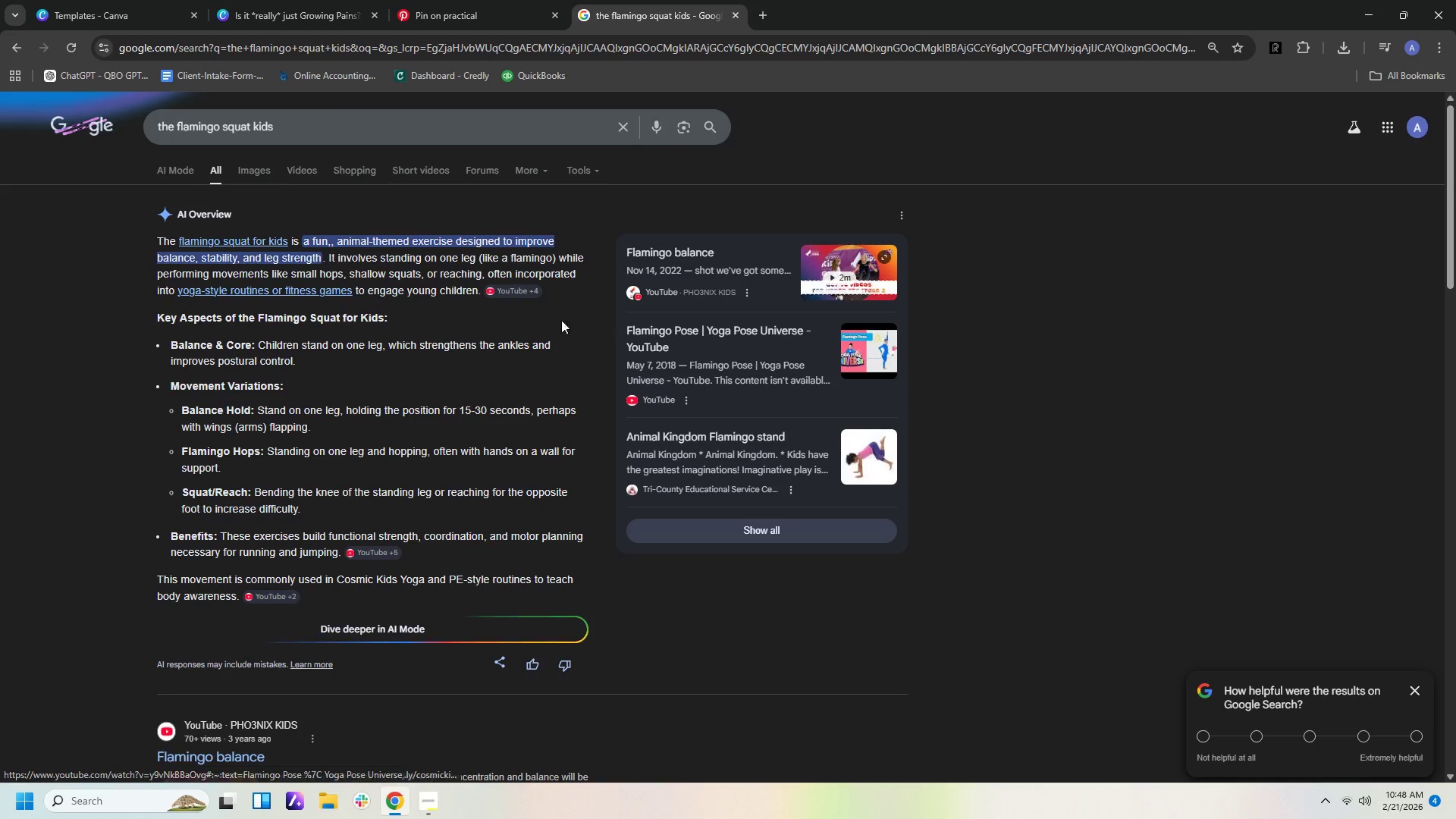 
left_click([274, 173])
 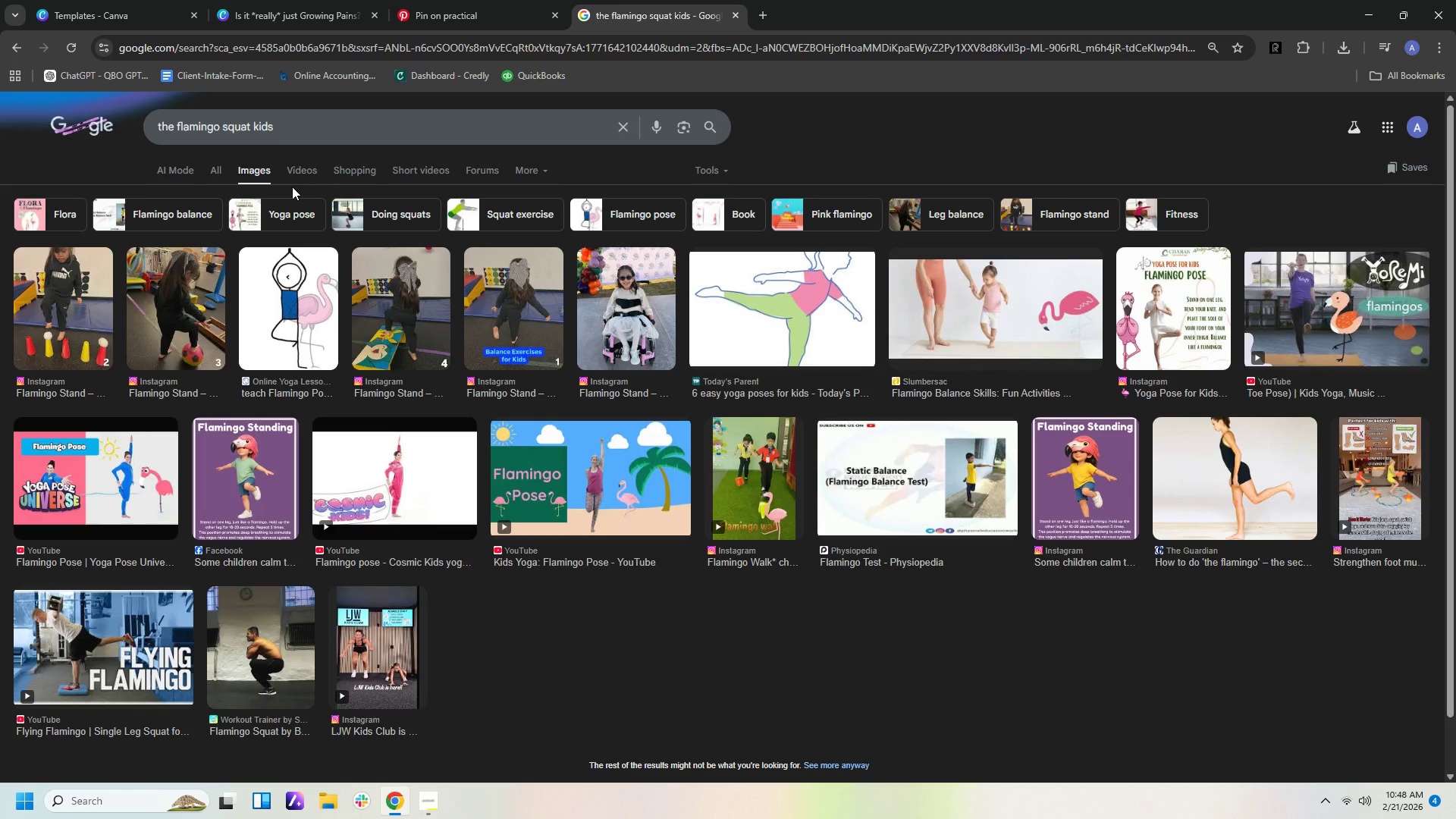 
wait(5.38)
 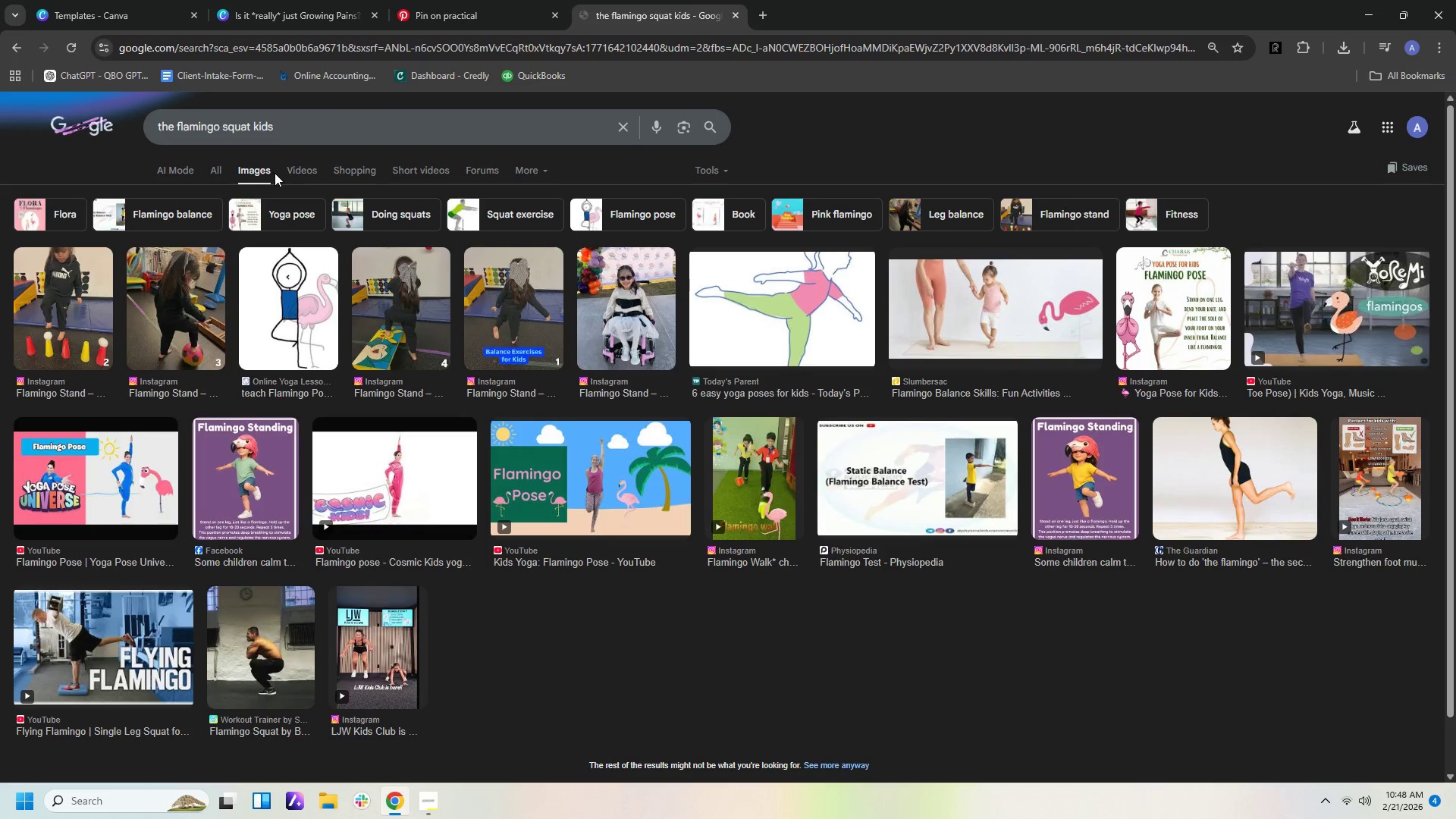 
left_click([273, 475])
 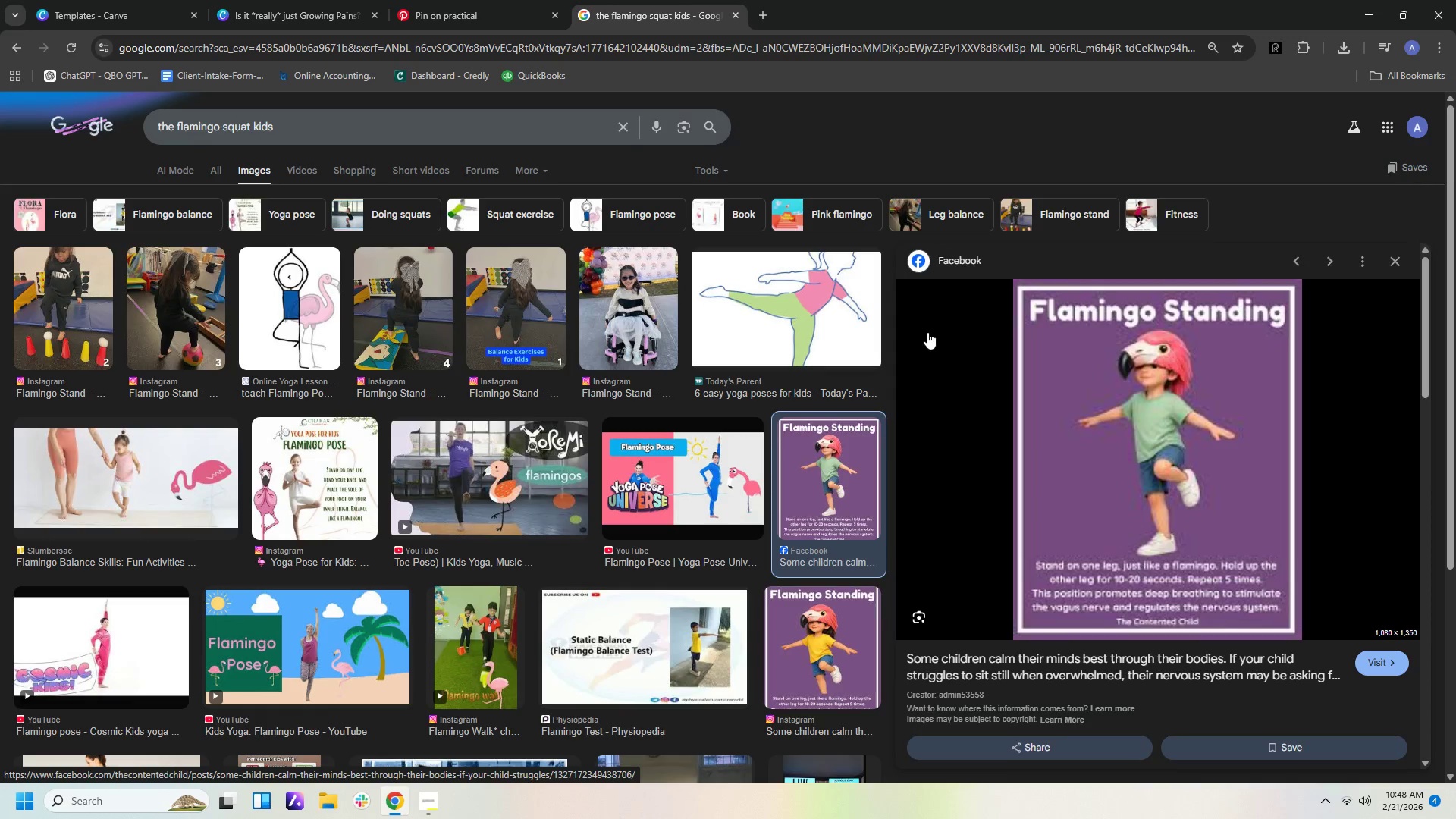 
wait(9.77)
 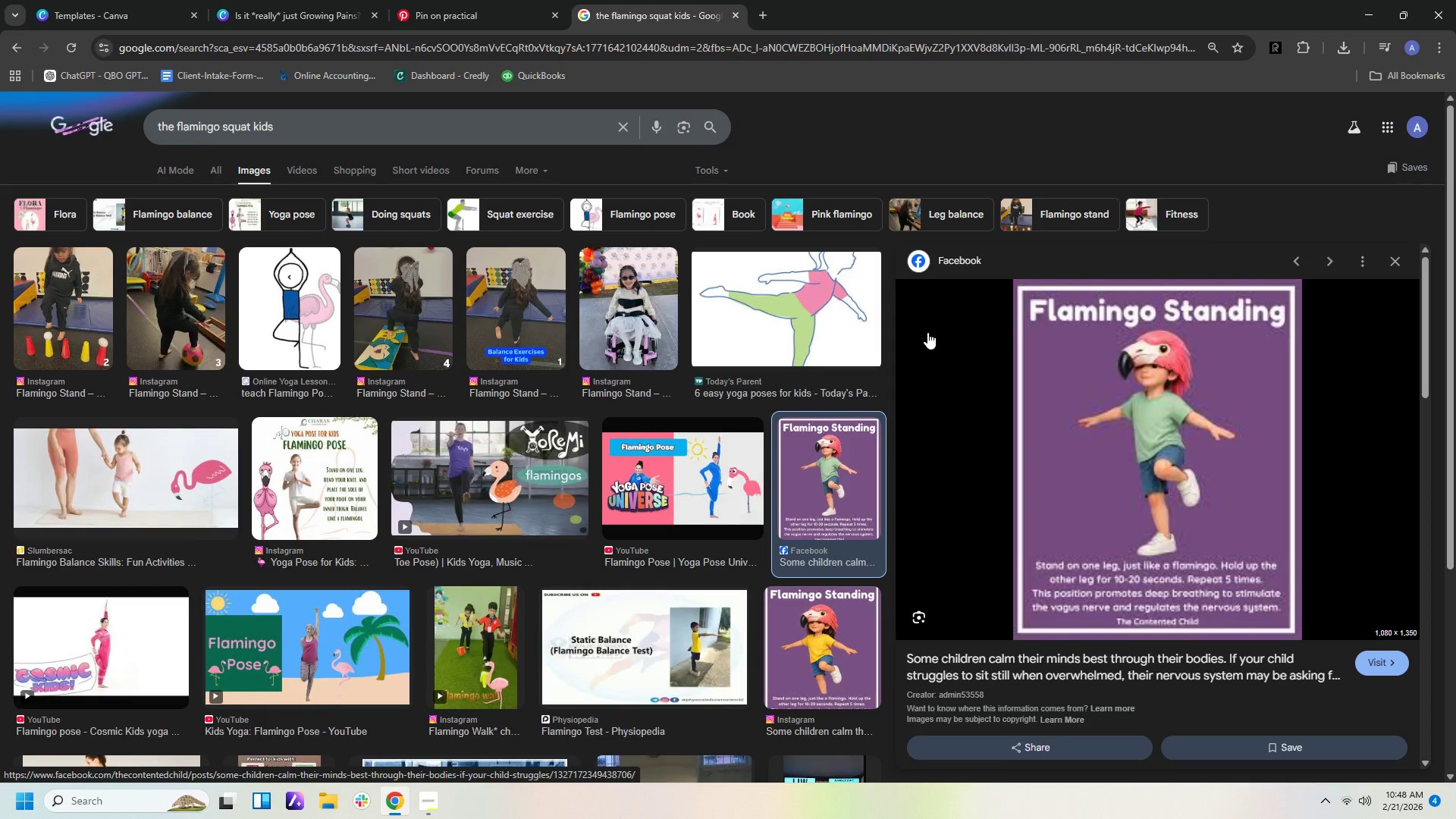 
scroll: coordinate [1195, 464], scroll_direction: down, amount: 1.0
 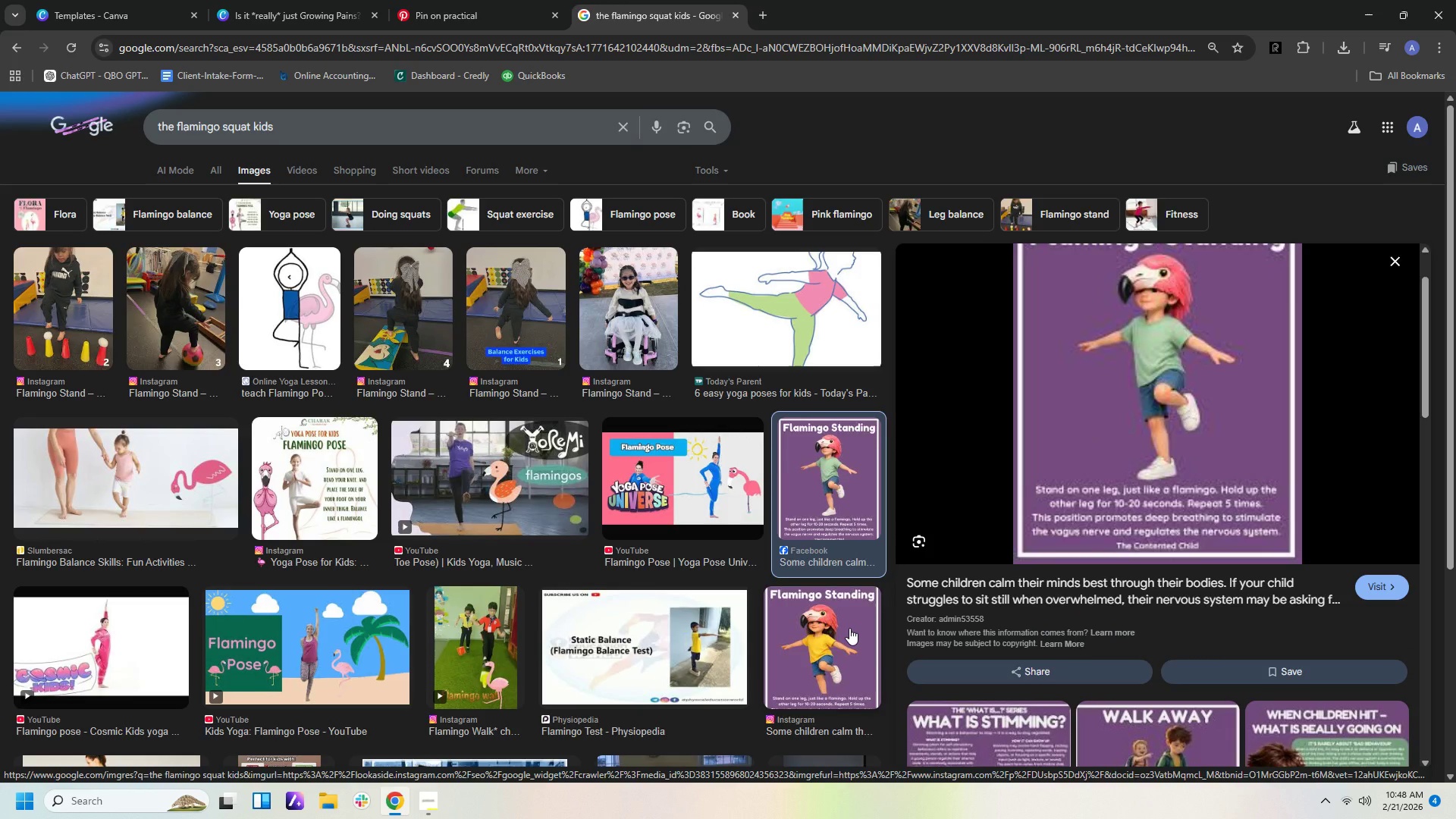 
left_click([849, 628])
 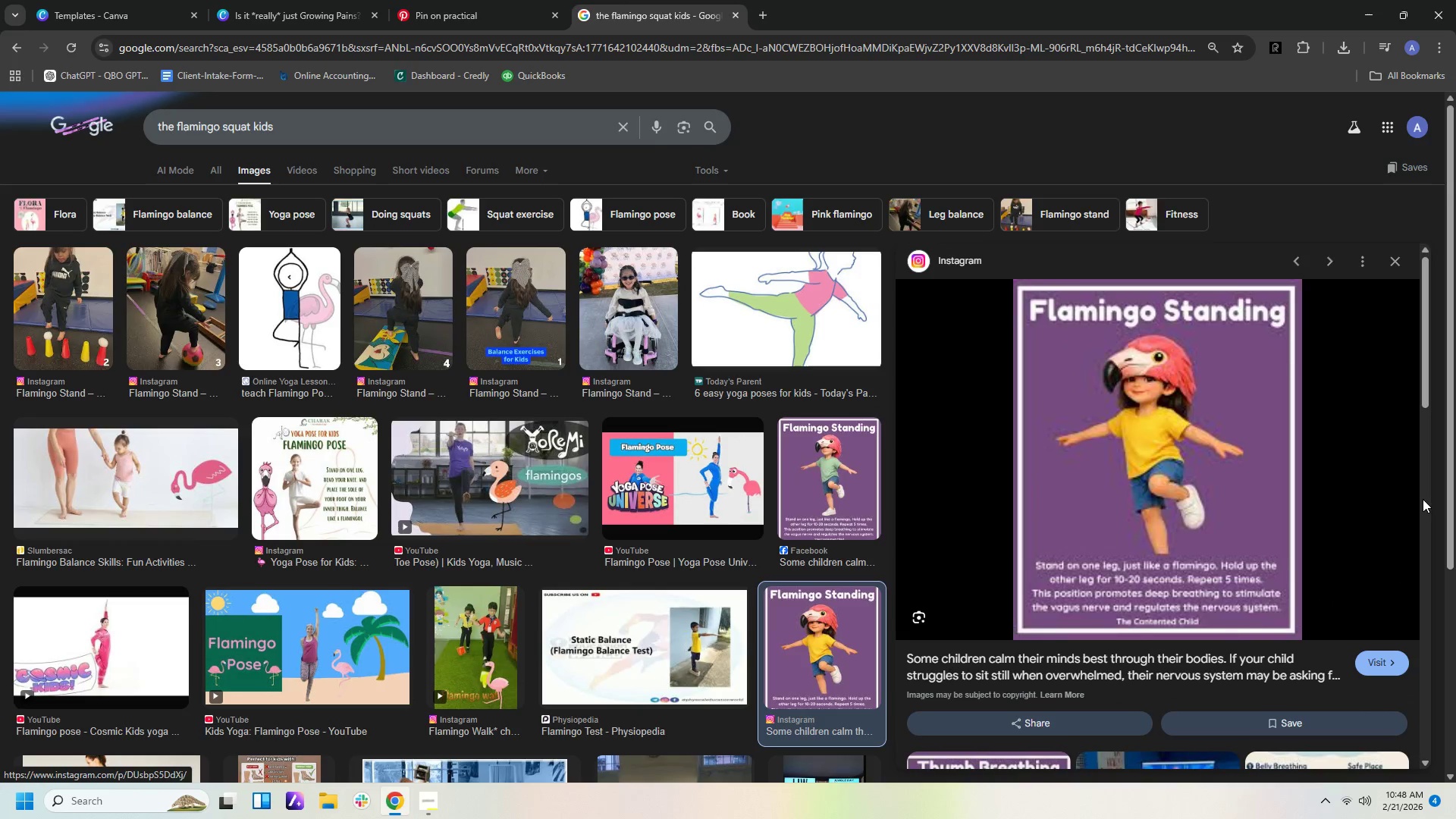 
scroll: coordinate [1379, 499], scroll_direction: down, amount: 3.0
 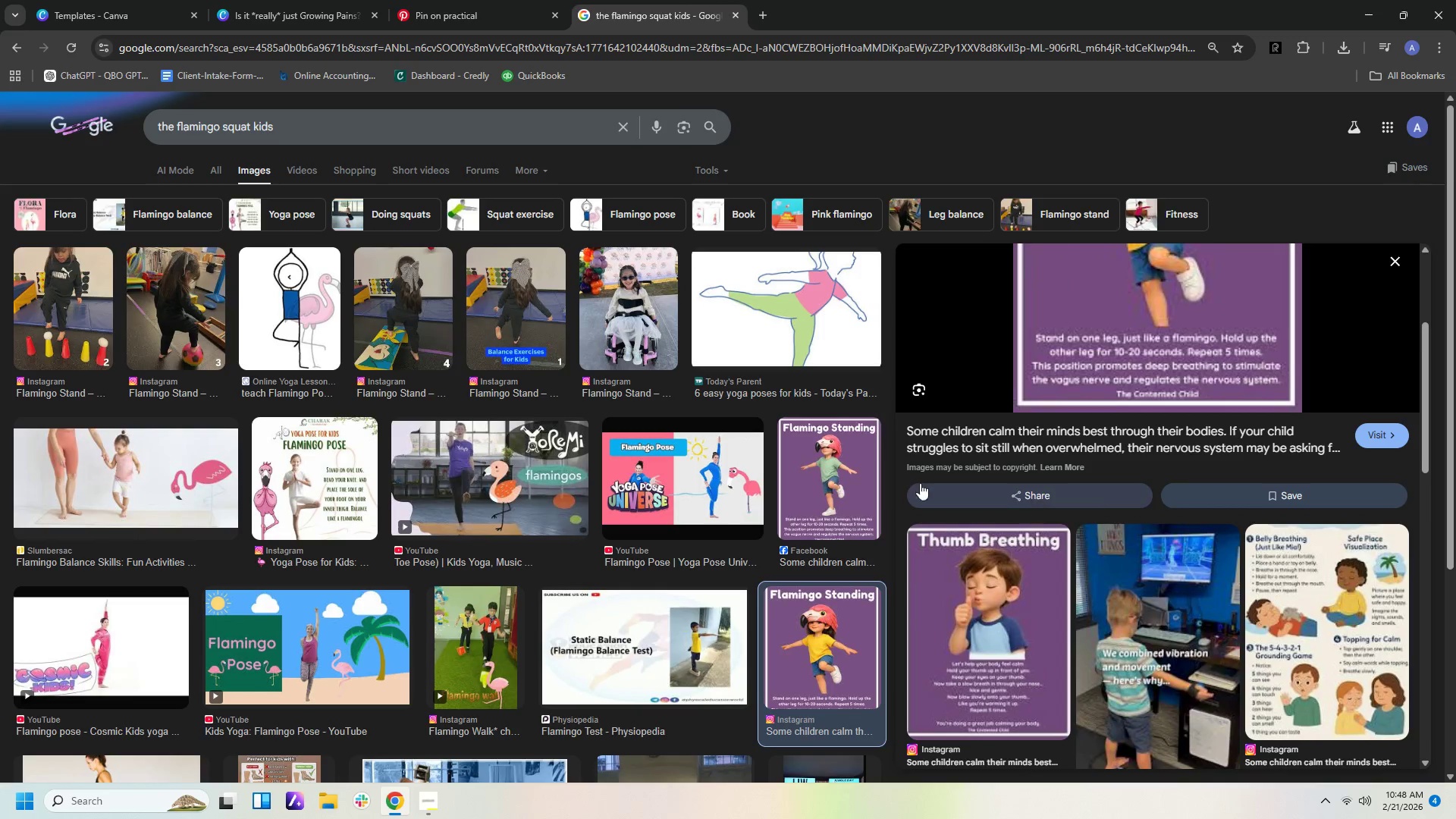 
left_click([803, 466])
 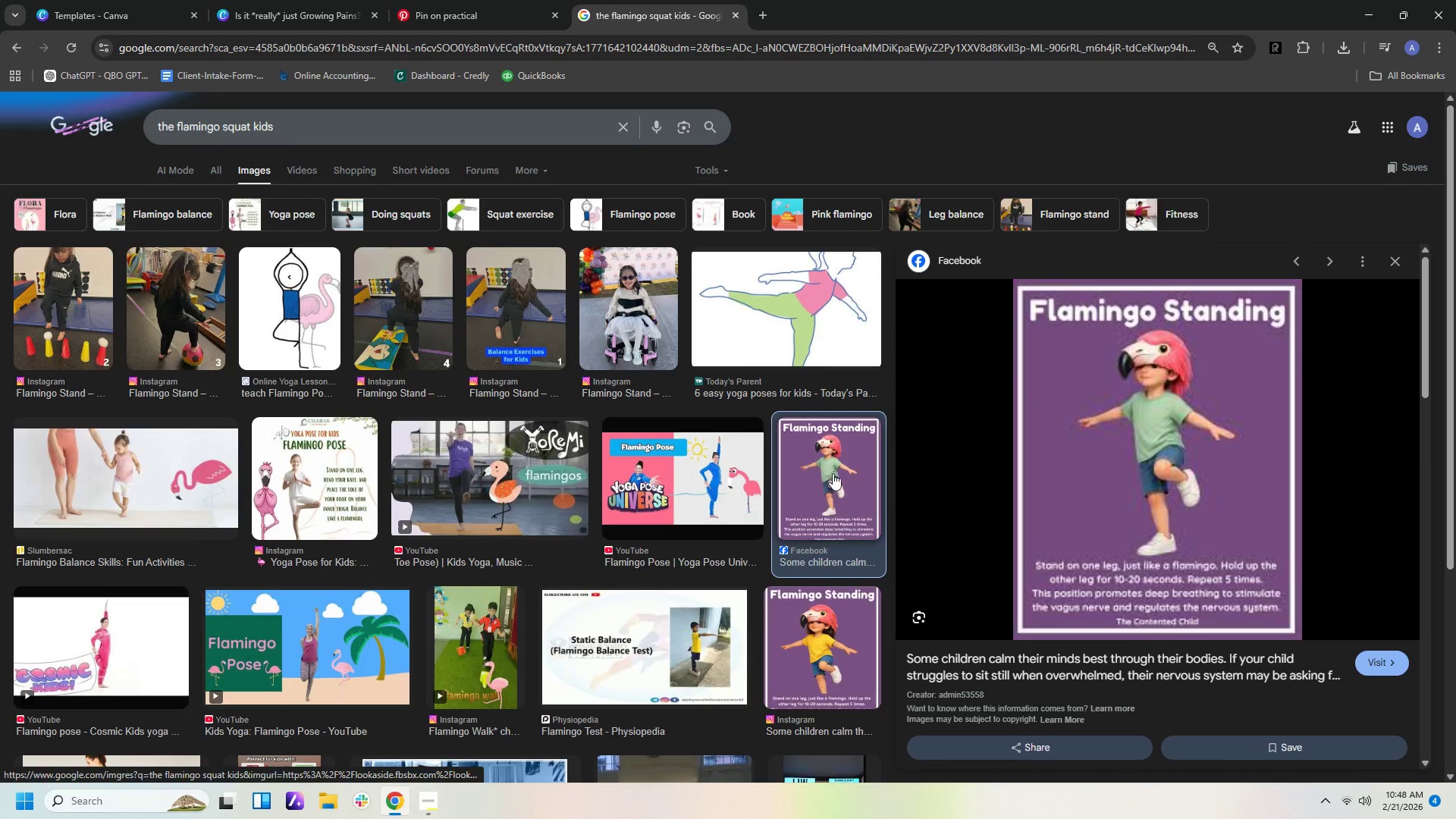 
scroll: coordinate [642, 536], scroll_direction: down, amount: 13.0
 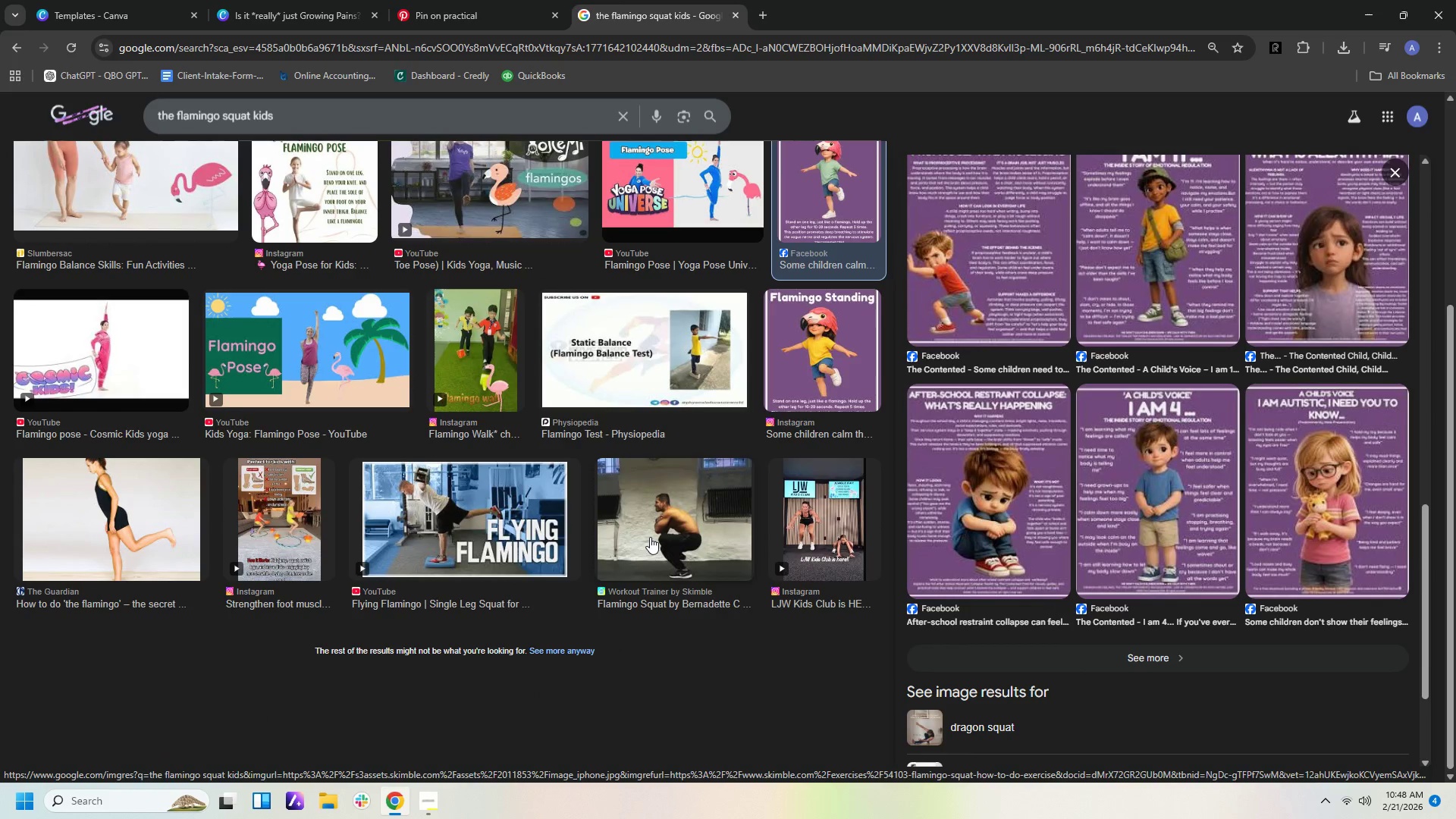 
scroll: coordinate [1276, 475], scroll_direction: up, amount: 20.0
 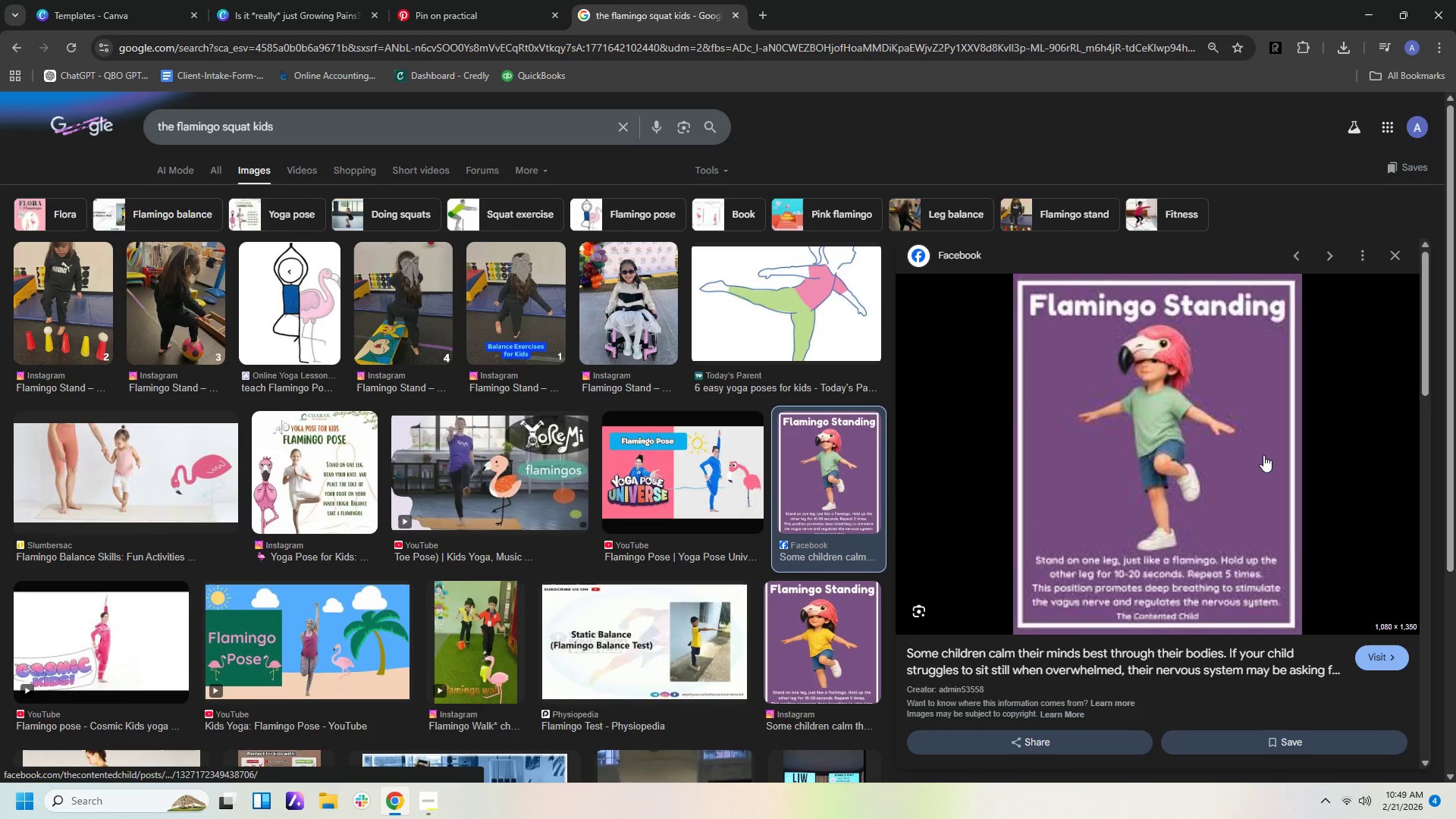 
right_click([1260, 444])
 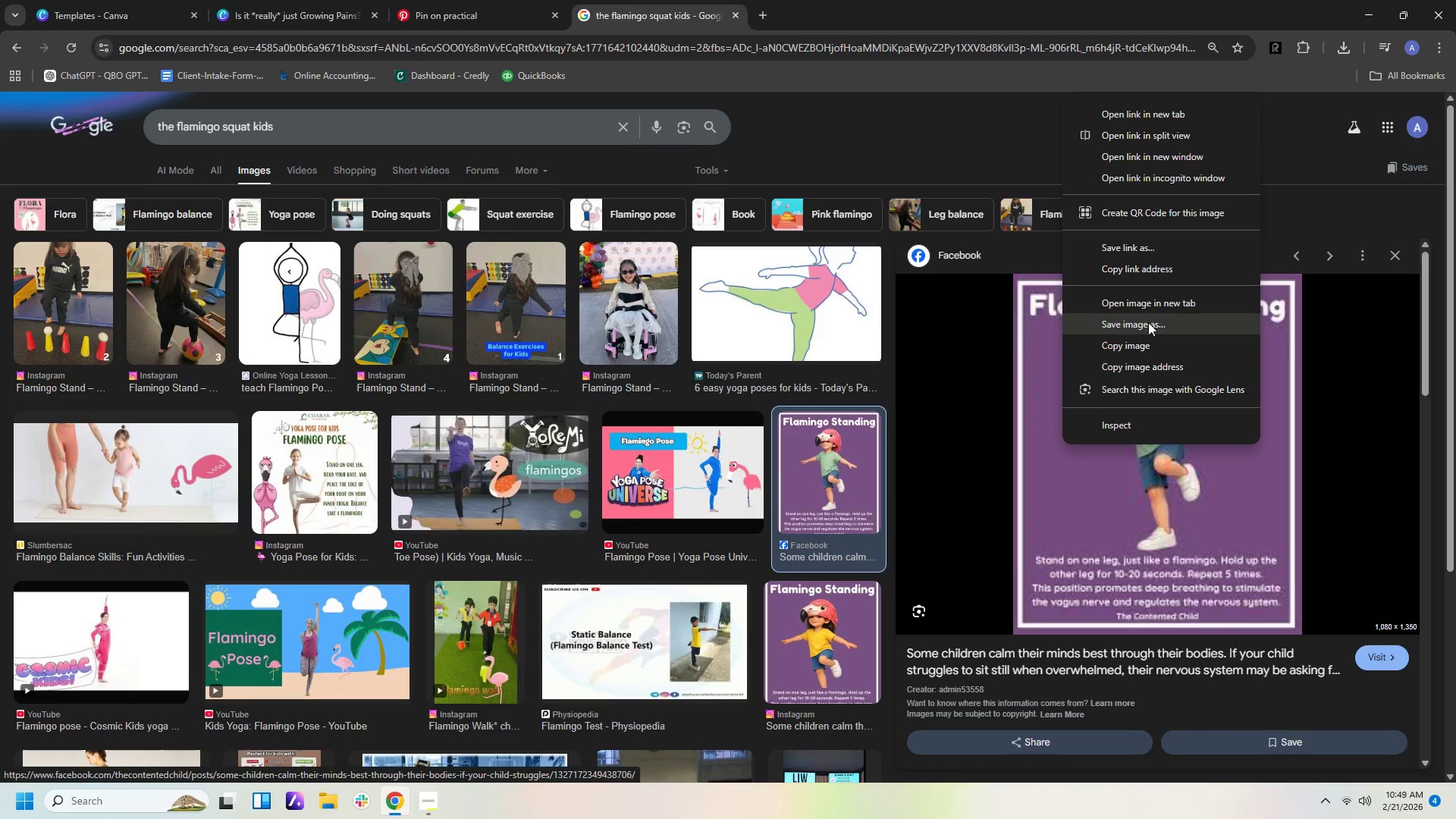 
left_click([1148, 347])
 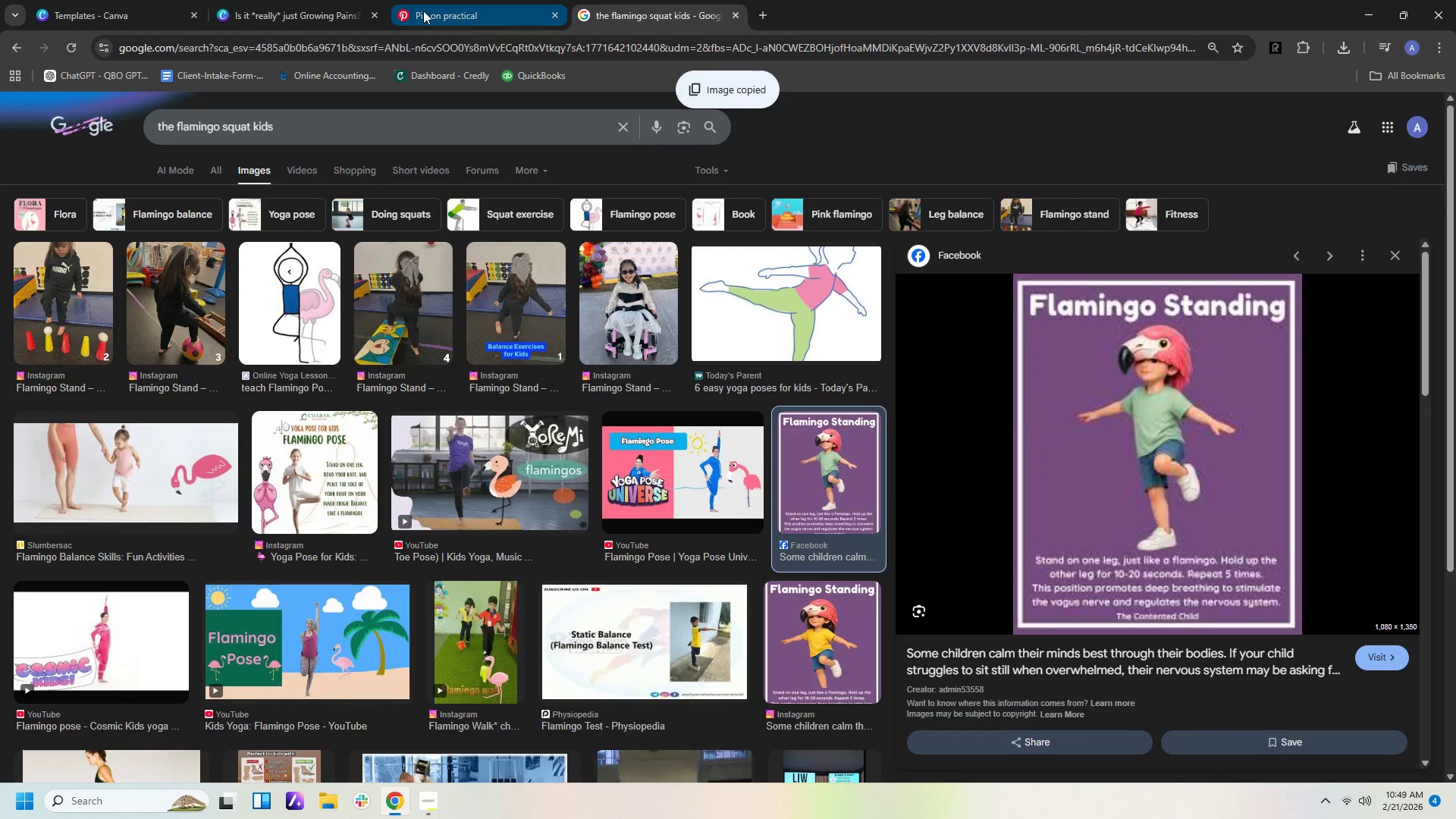 
left_click([271, 11])
 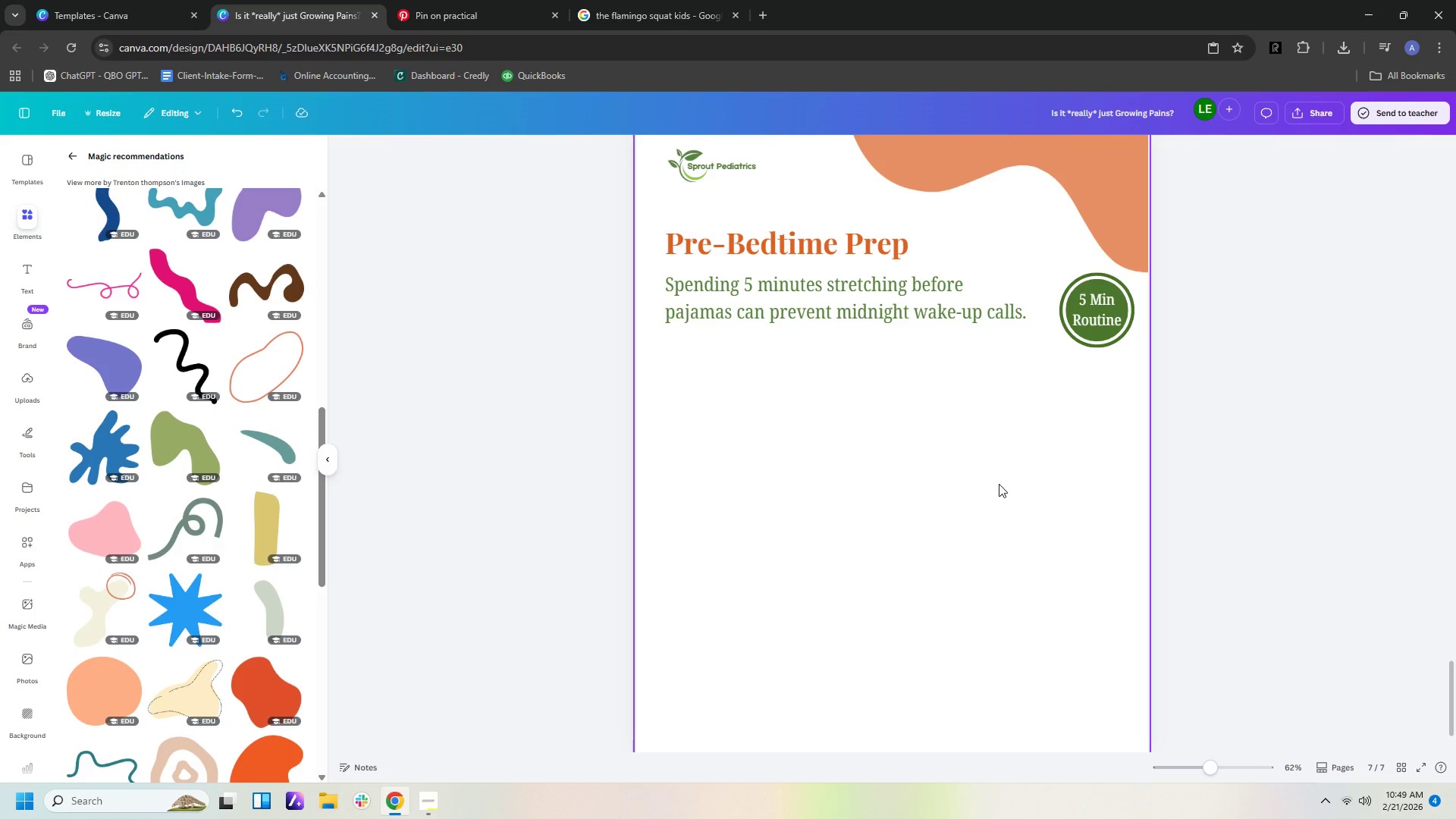 
right_click([999, 485])
 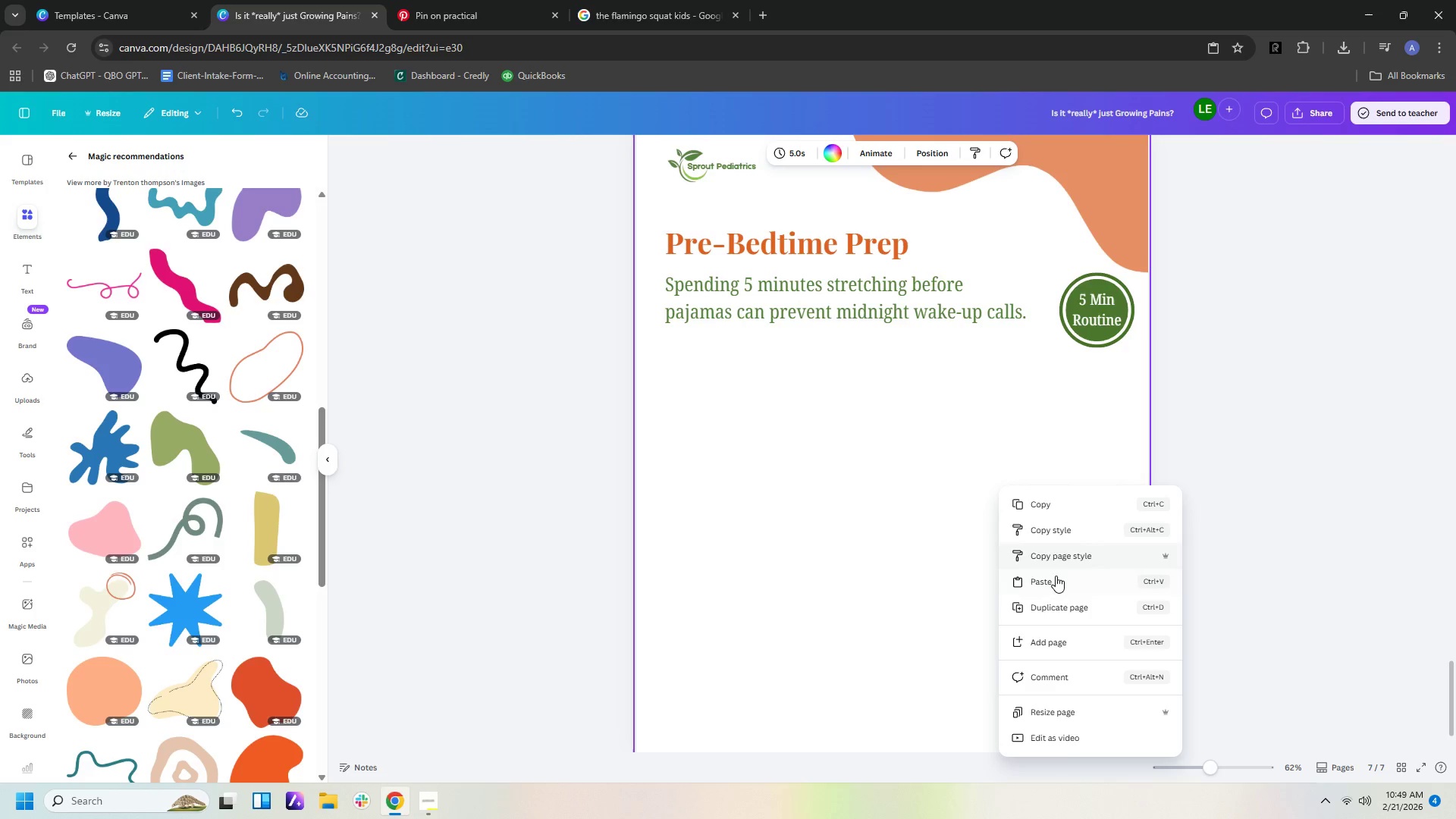 
left_click([1055, 580])
 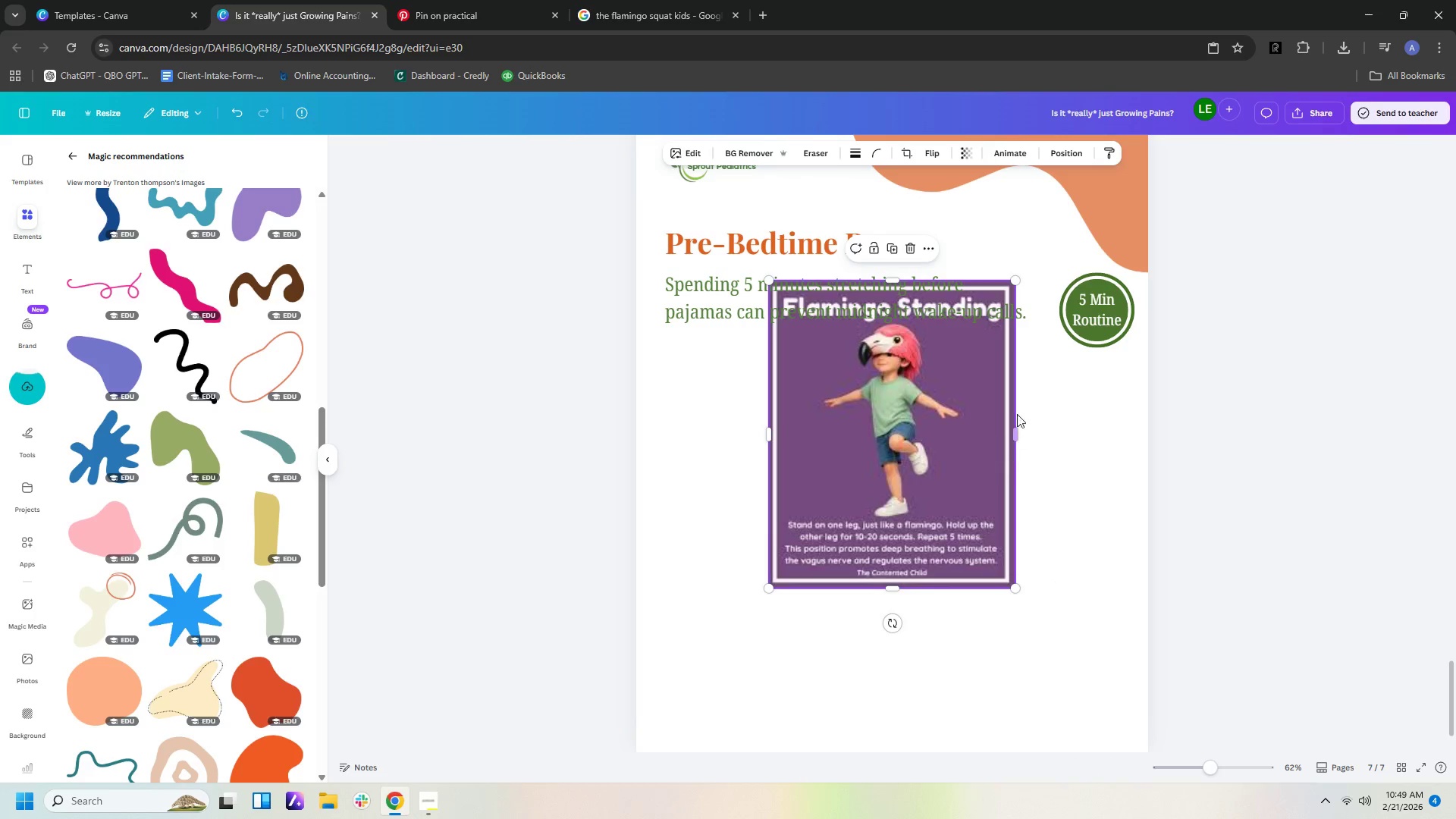 
left_click_drag(start_coordinate=[896, 282], to_coordinate=[890, 321])
 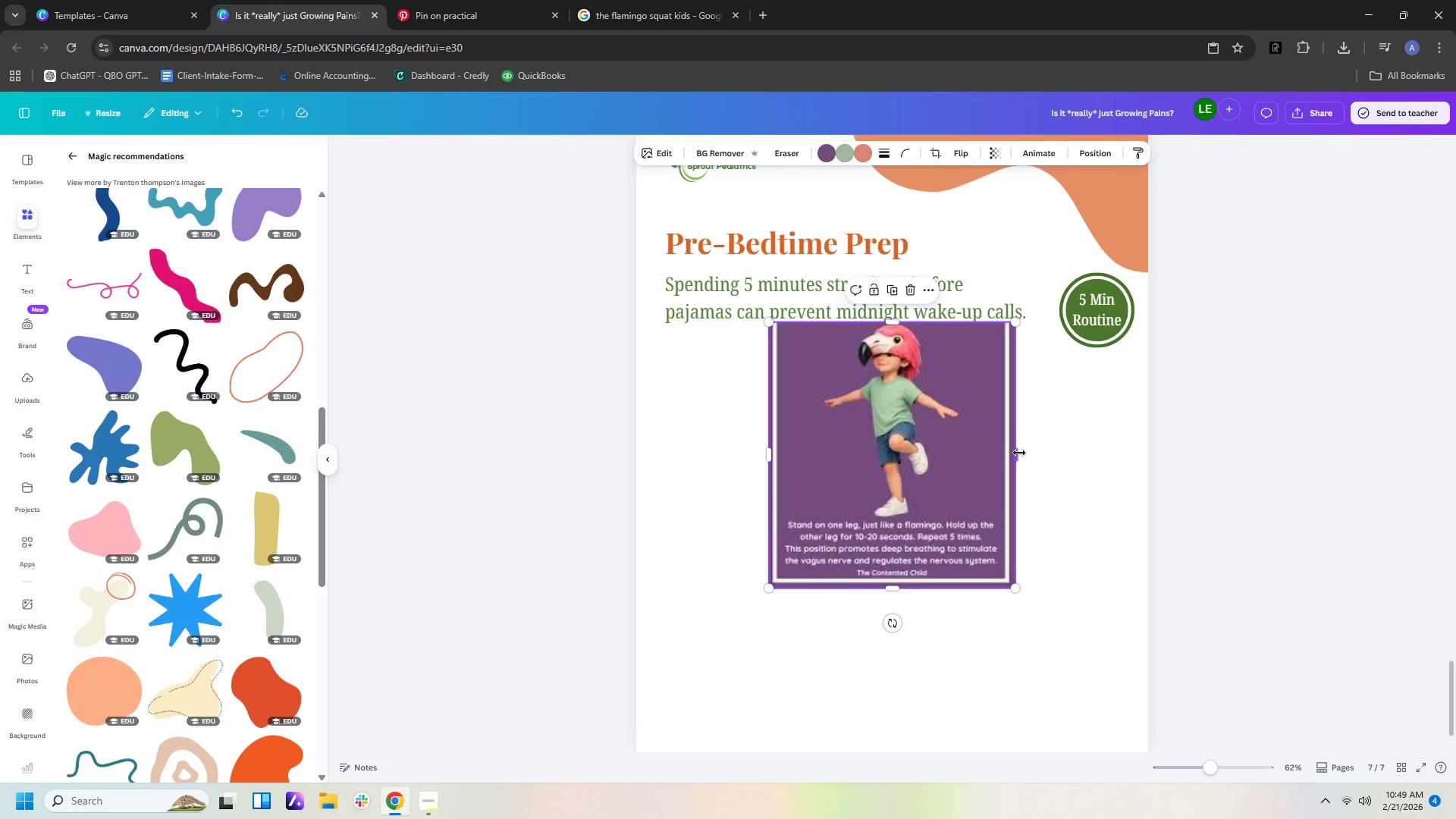 
left_click_drag(start_coordinate=[1017, 453], to_coordinate=[967, 439])
 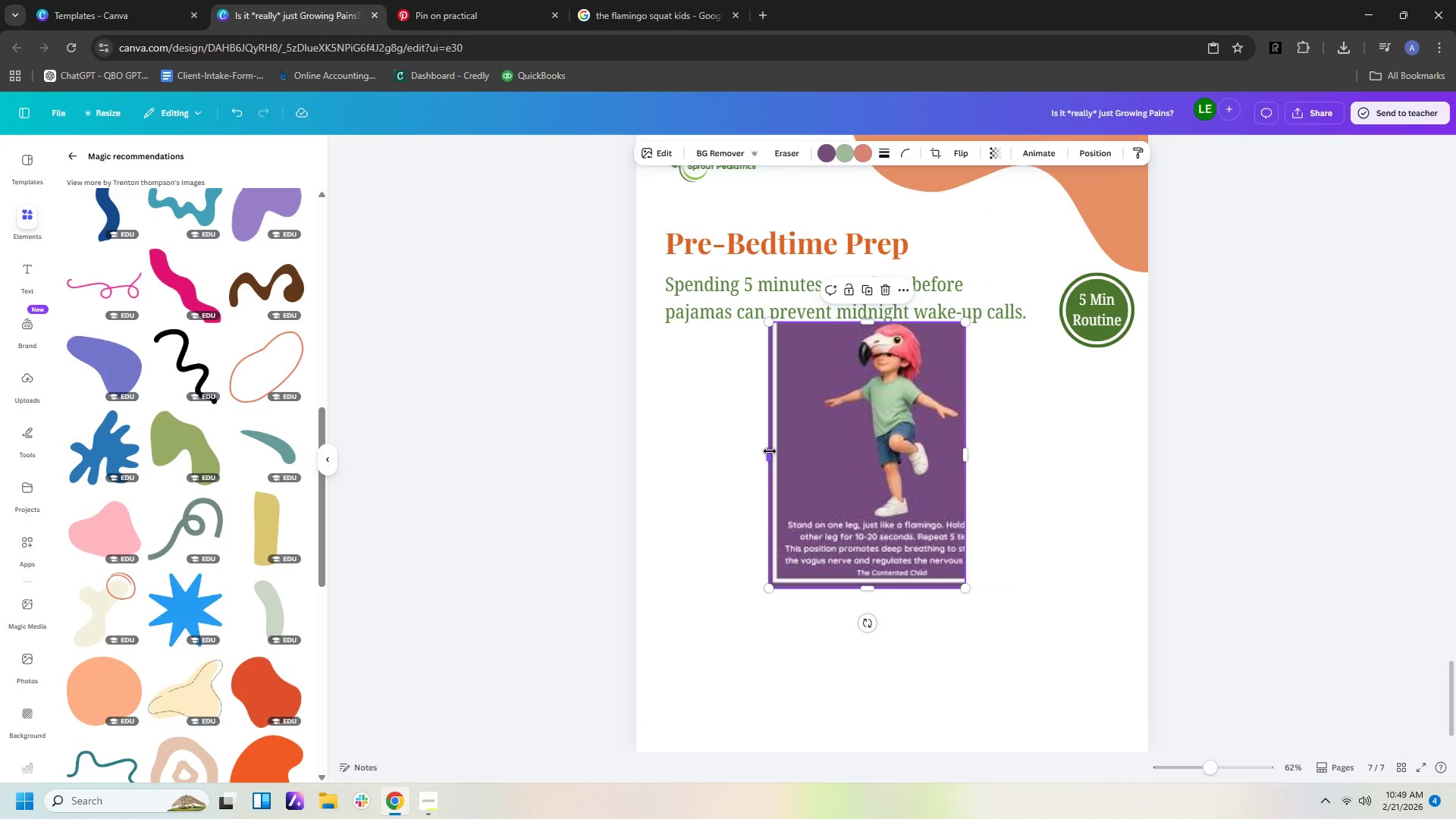 
left_click_drag(start_coordinate=[768, 454], to_coordinate=[819, 459])
 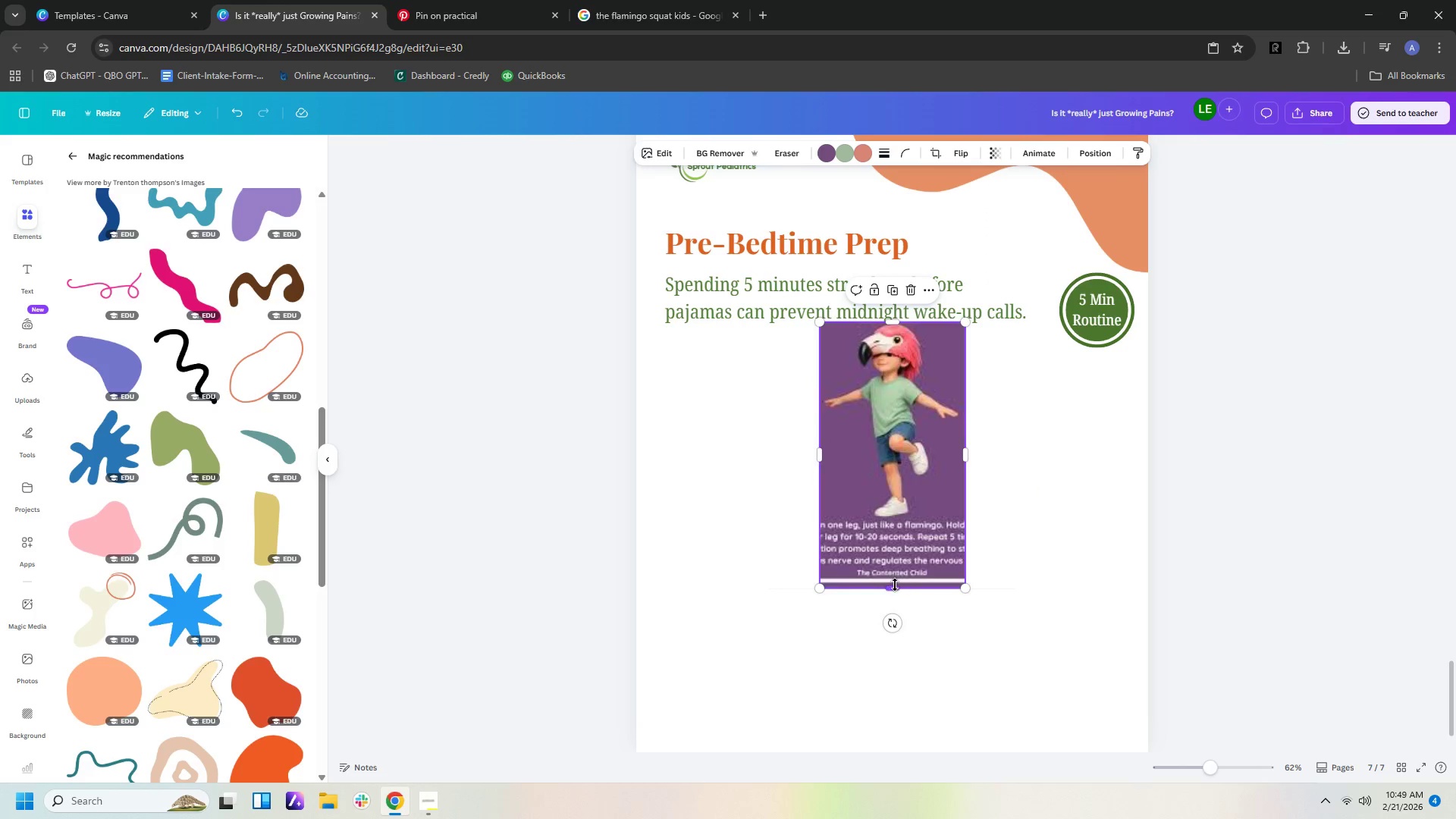 
left_click_drag(start_coordinate=[895, 585], to_coordinate=[896, 516])
 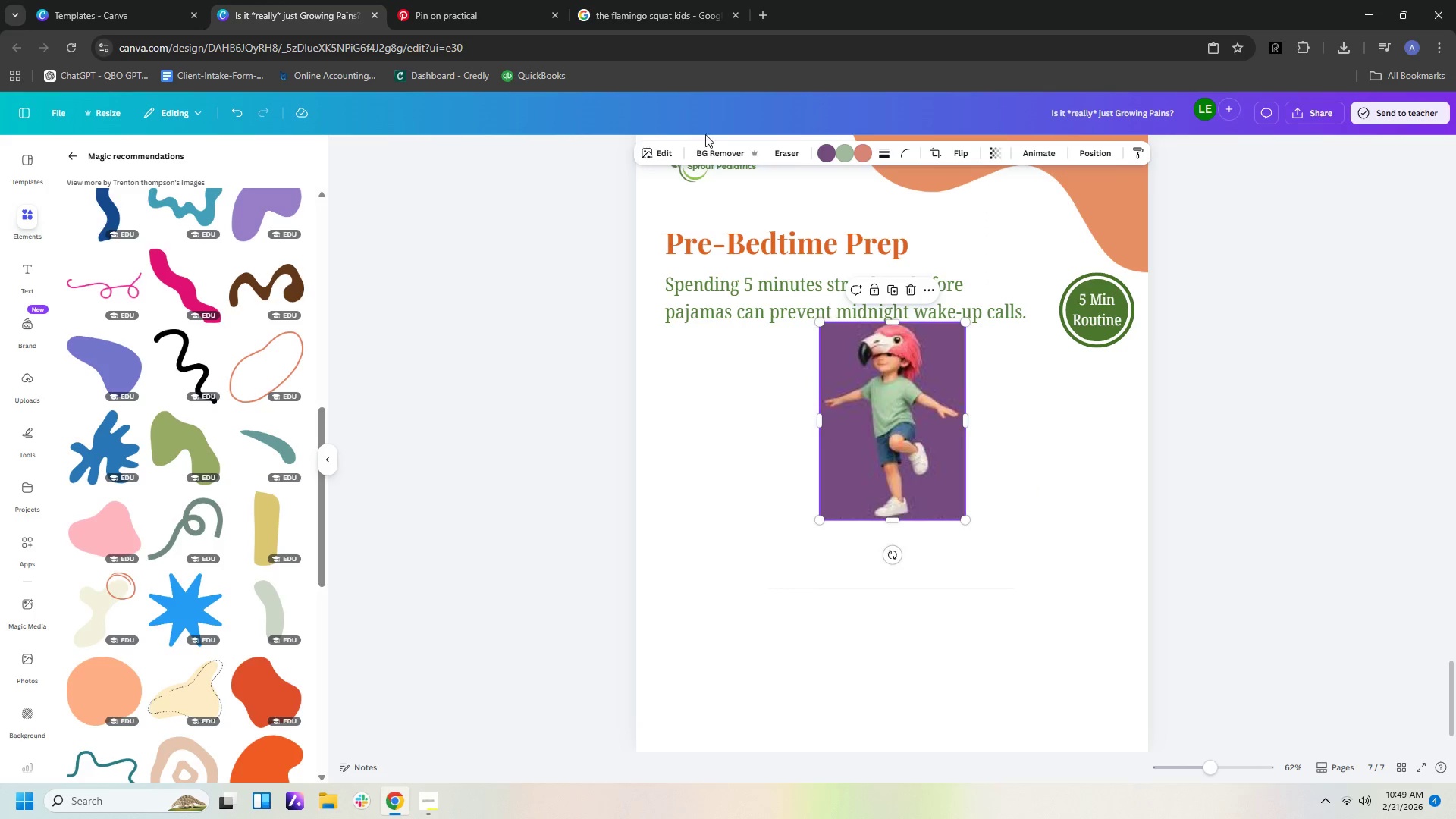 
left_click([730, 158])
 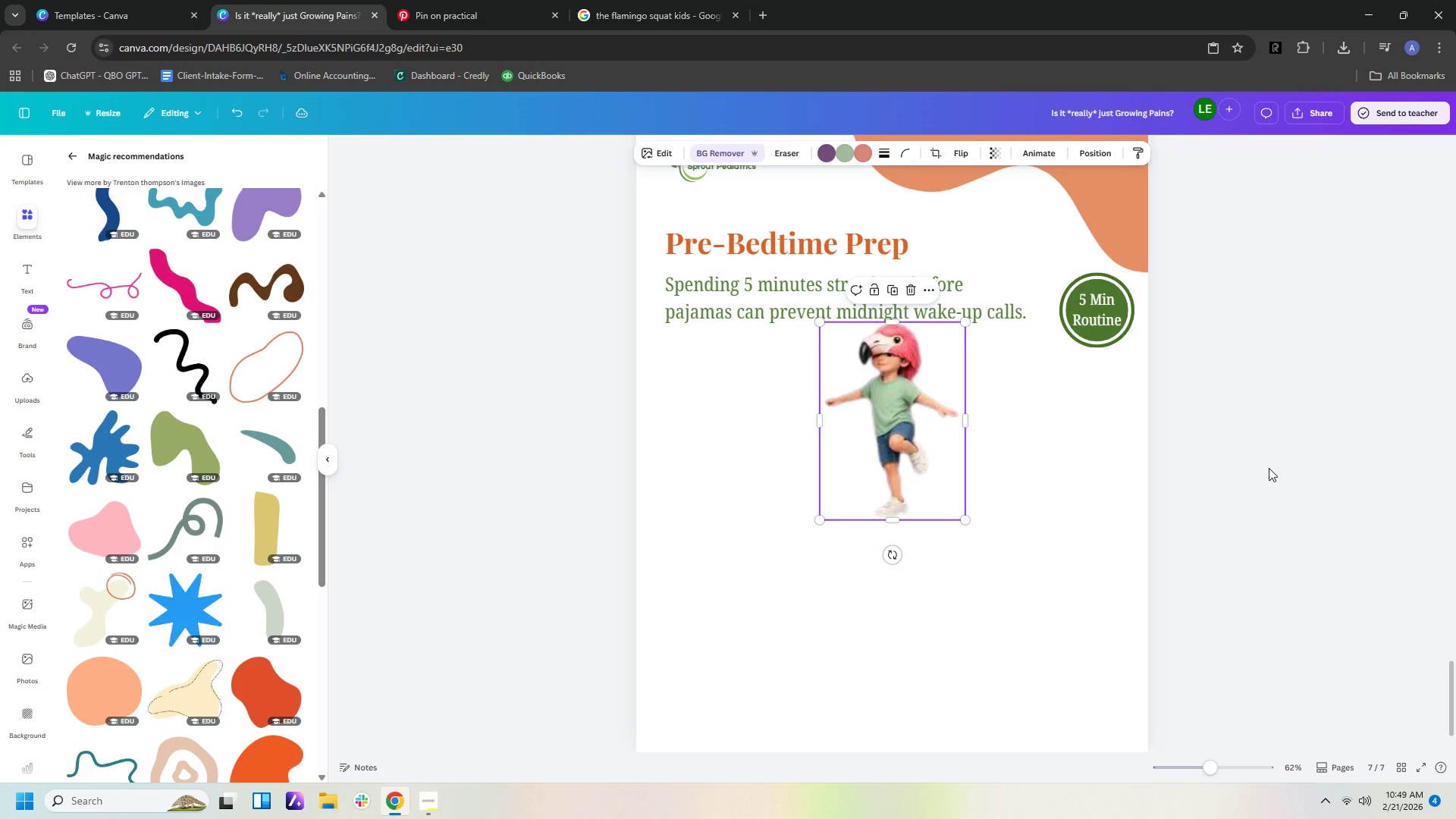 
wait(10.38)
 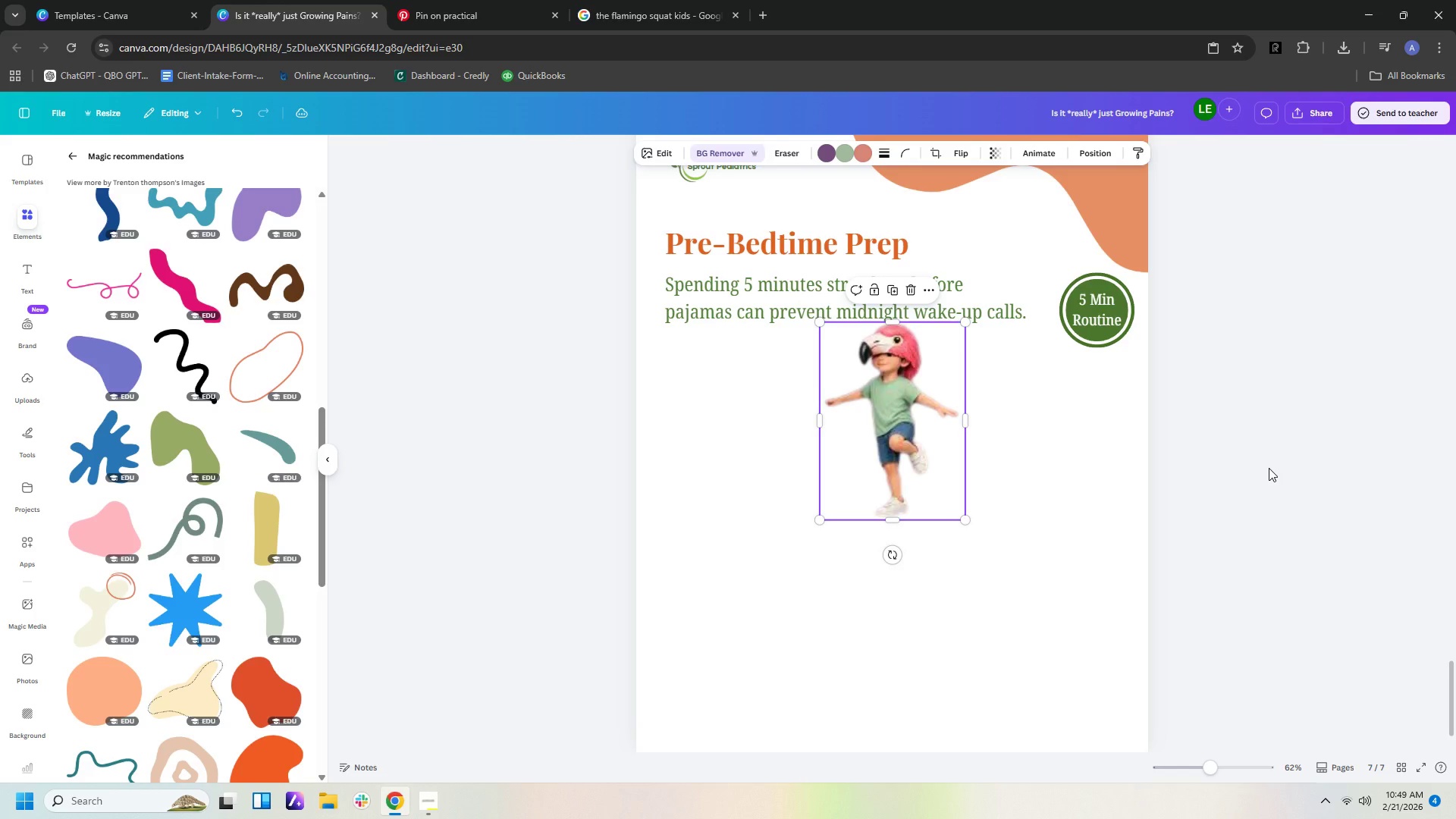 
left_click([1073, 420])
 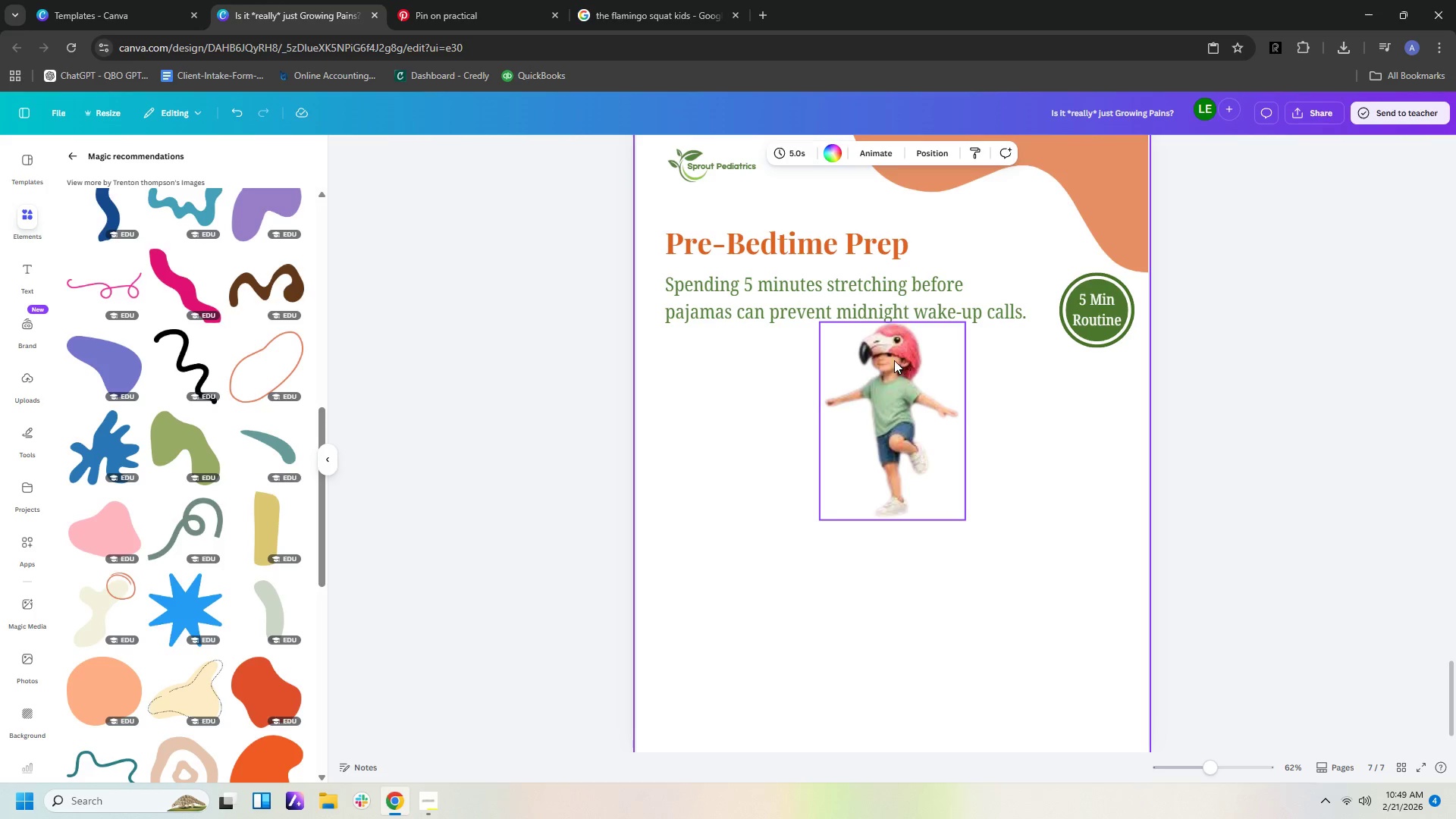 
left_click_drag(start_coordinate=[894, 361], to_coordinate=[748, 403])
 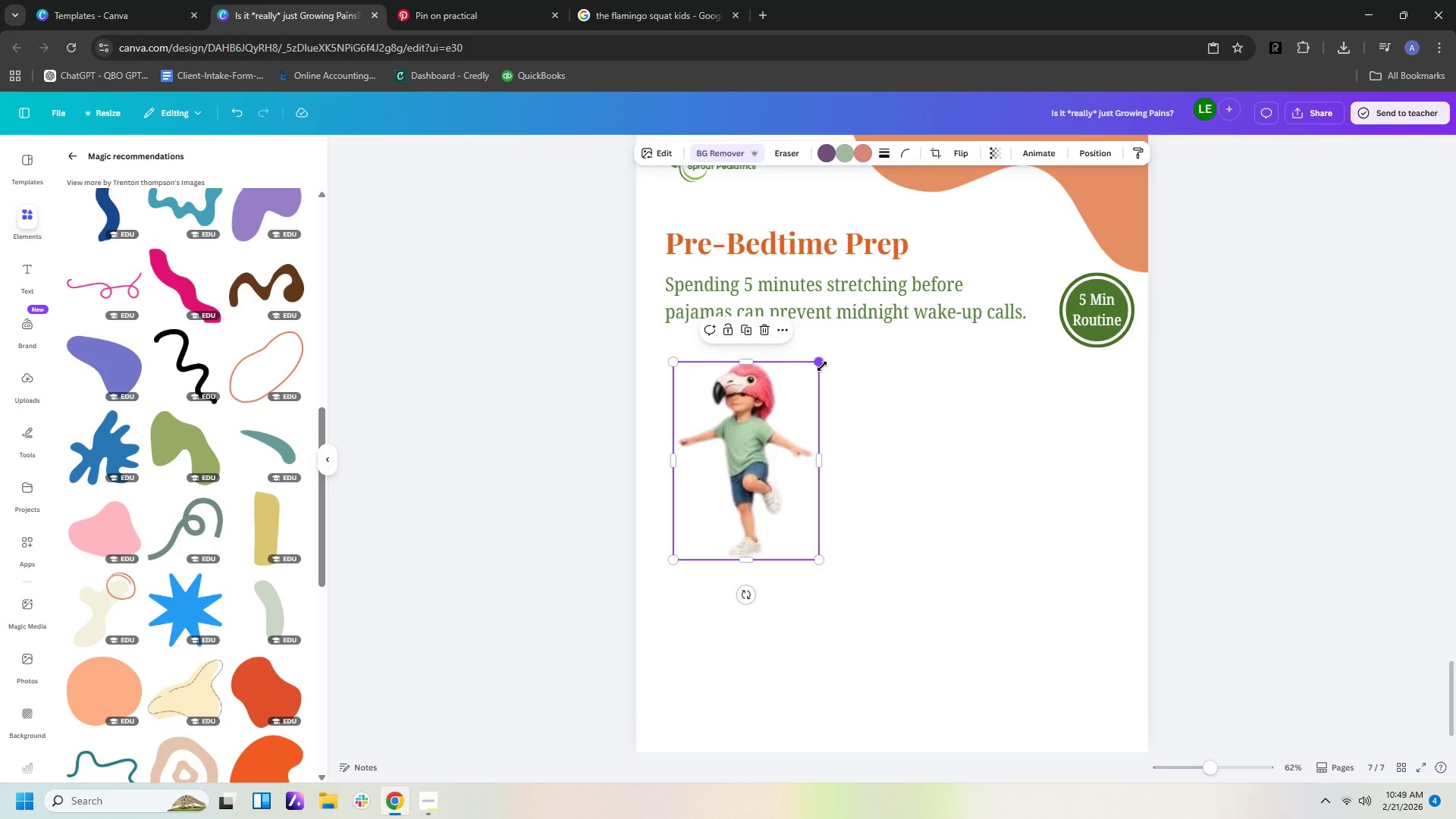 
left_click_drag(start_coordinate=[821, 366], to_coordinate=[767, 431])
 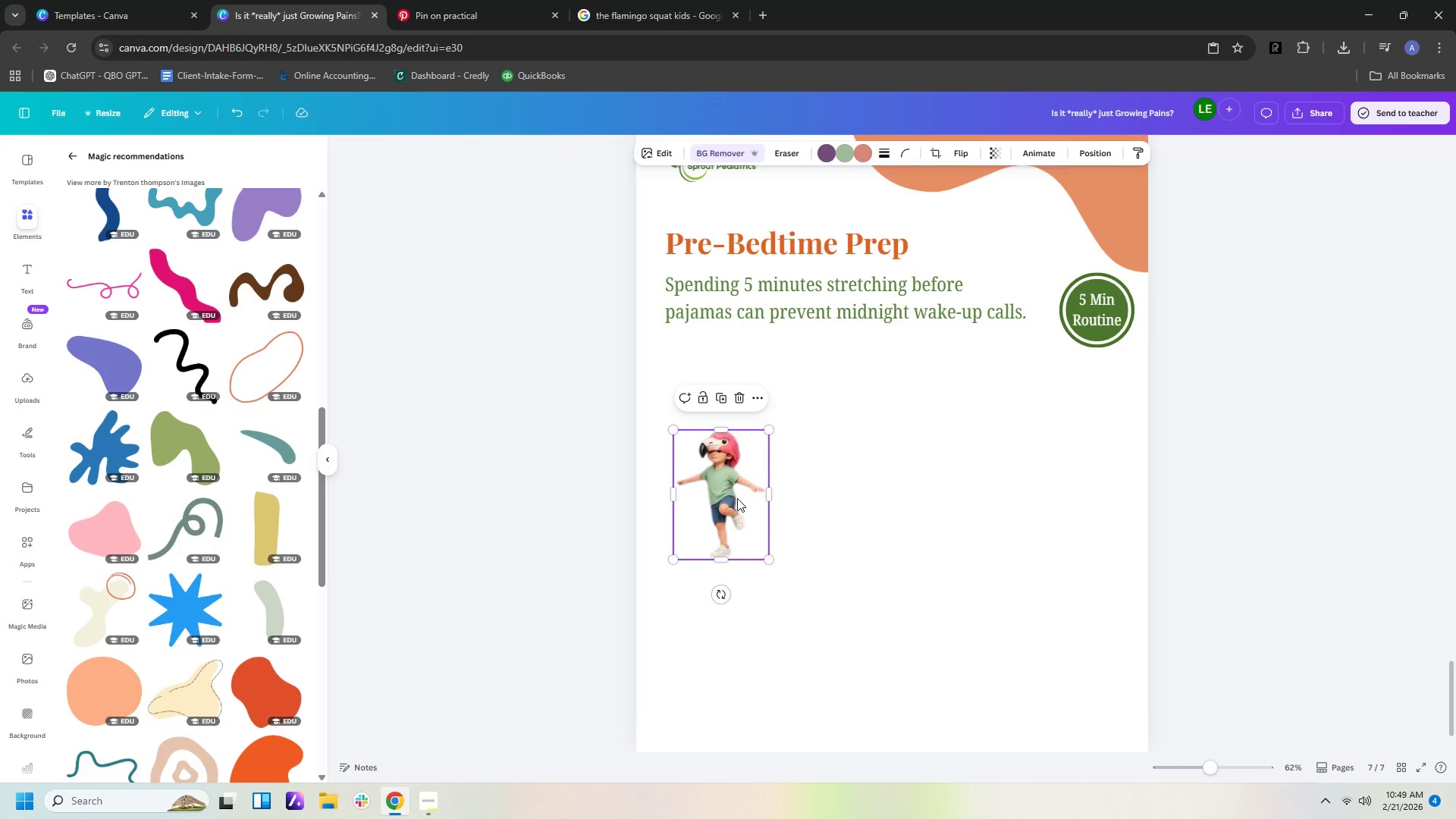 
left_click_drag(start_coordinate=[736, 498], to_coordinate=[809, 482])
 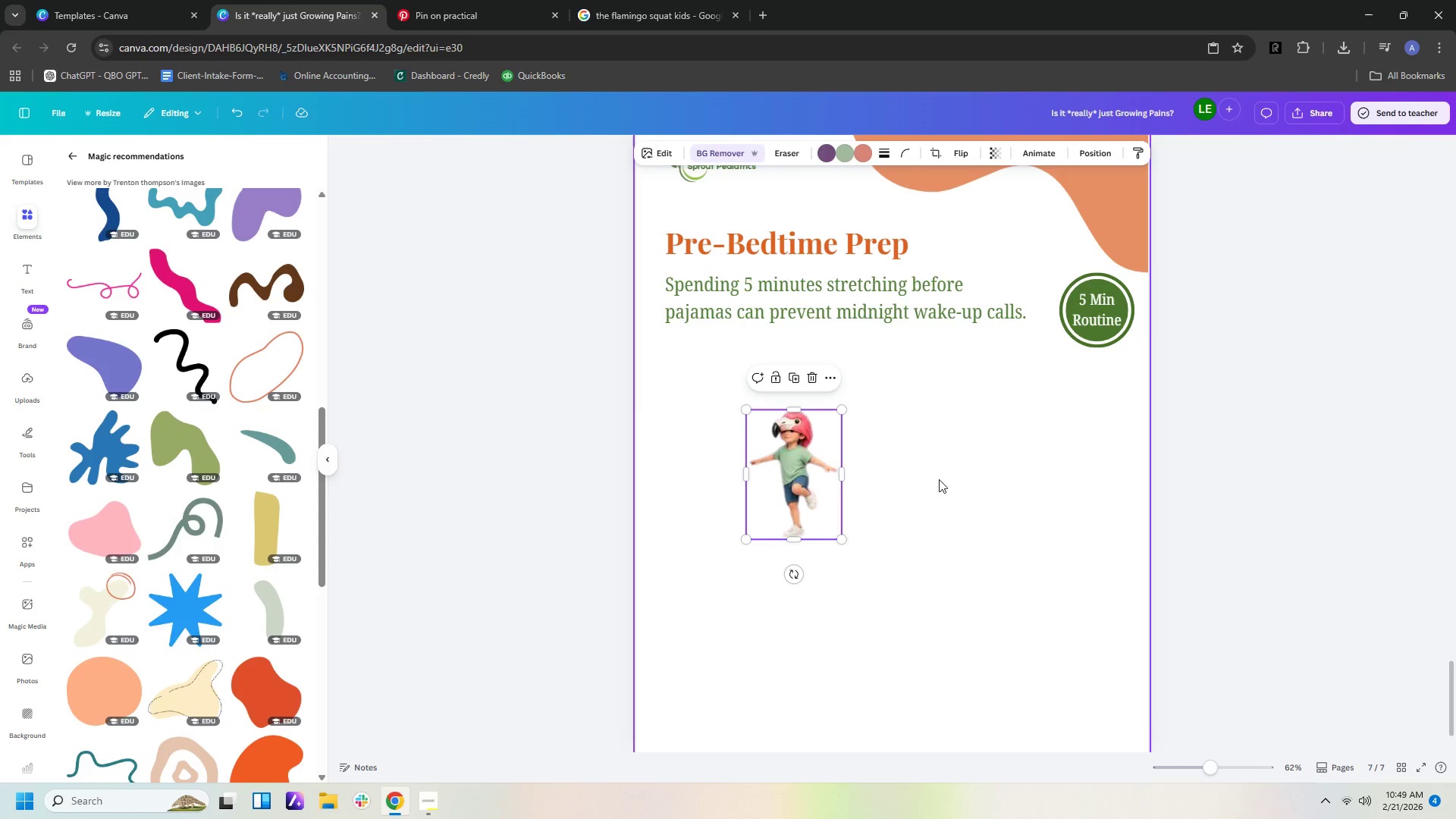 
left_click([939, 479])
 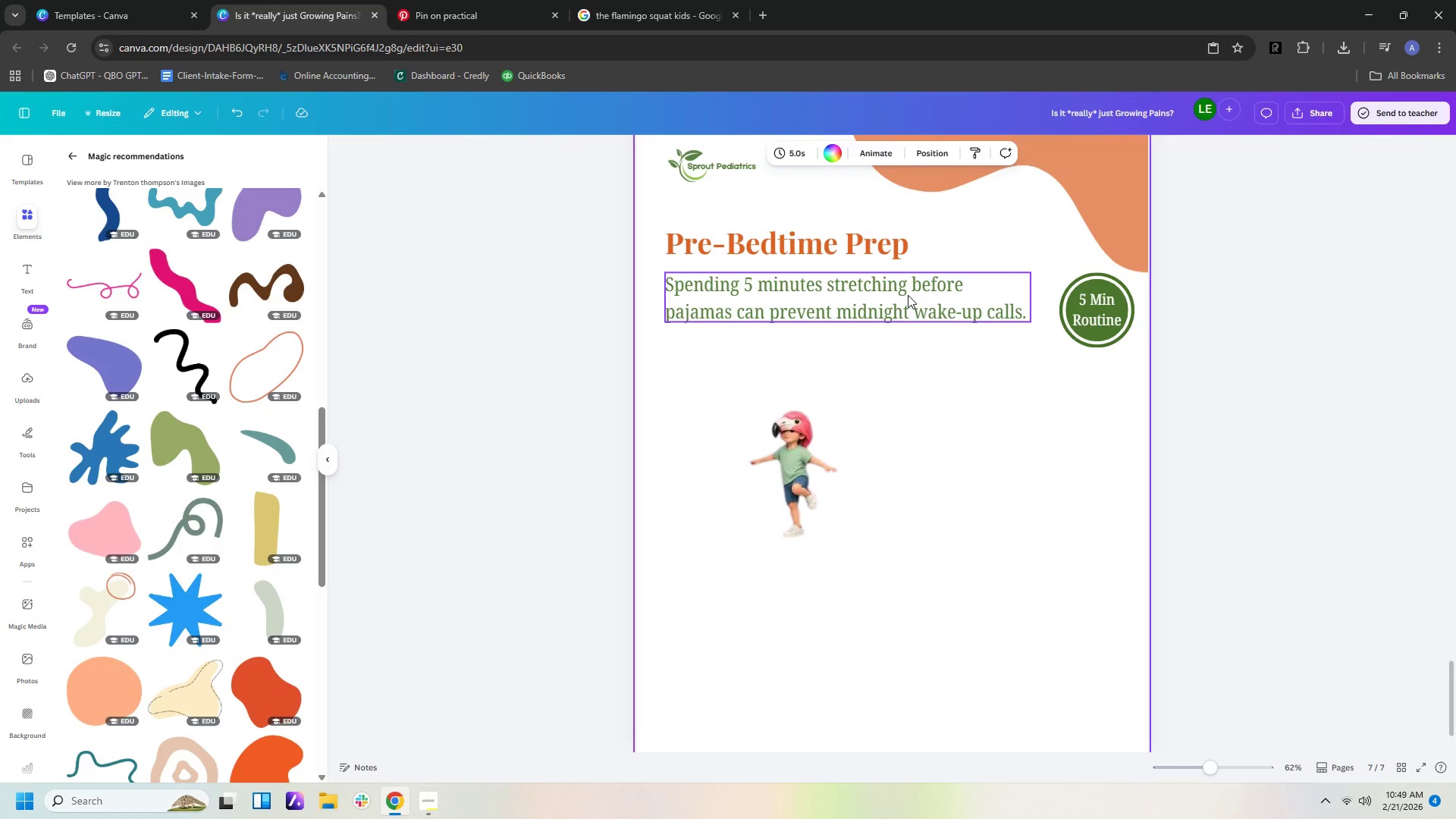 
left_click([908, 295])
 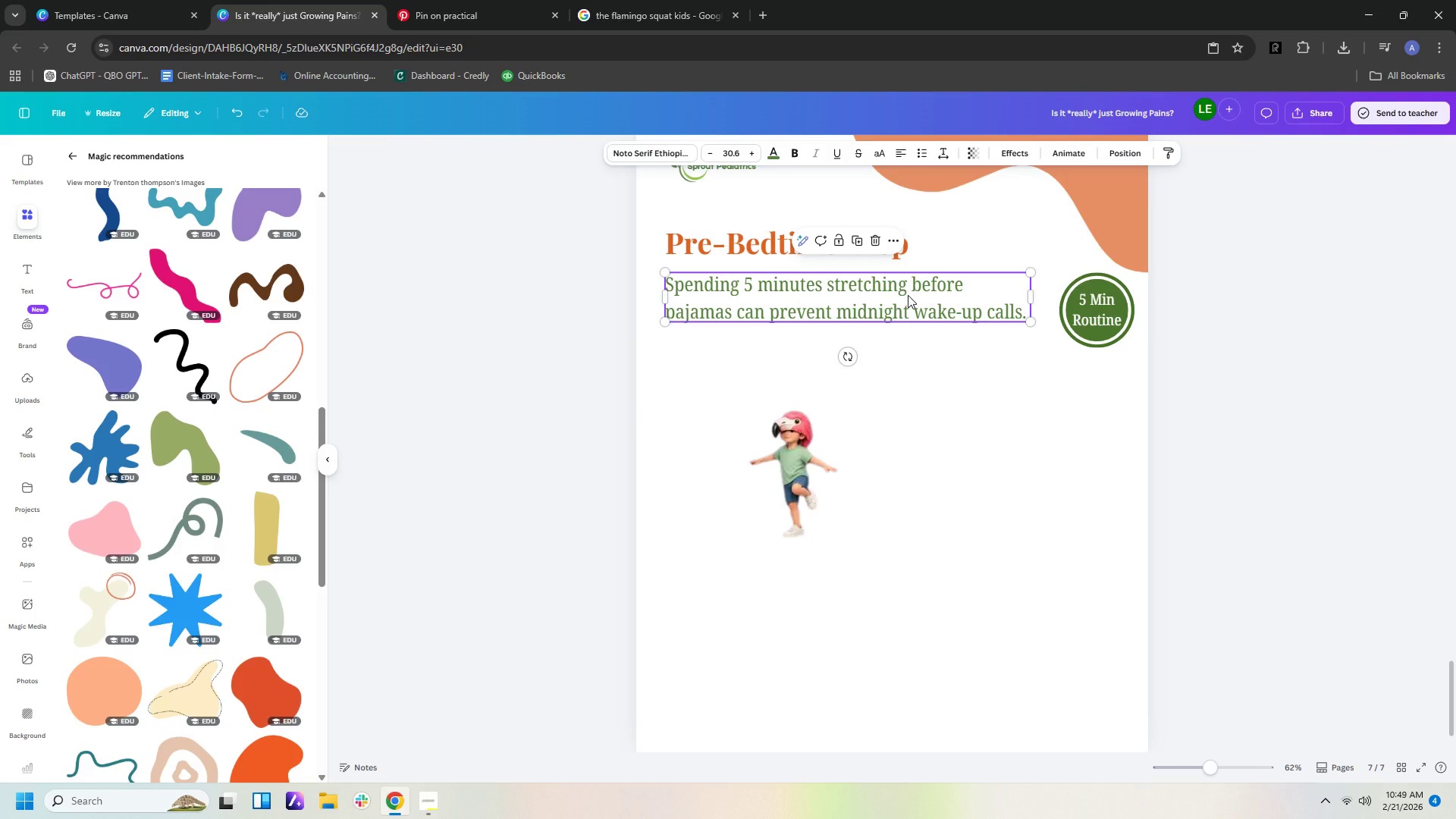 
key(Control+C)
 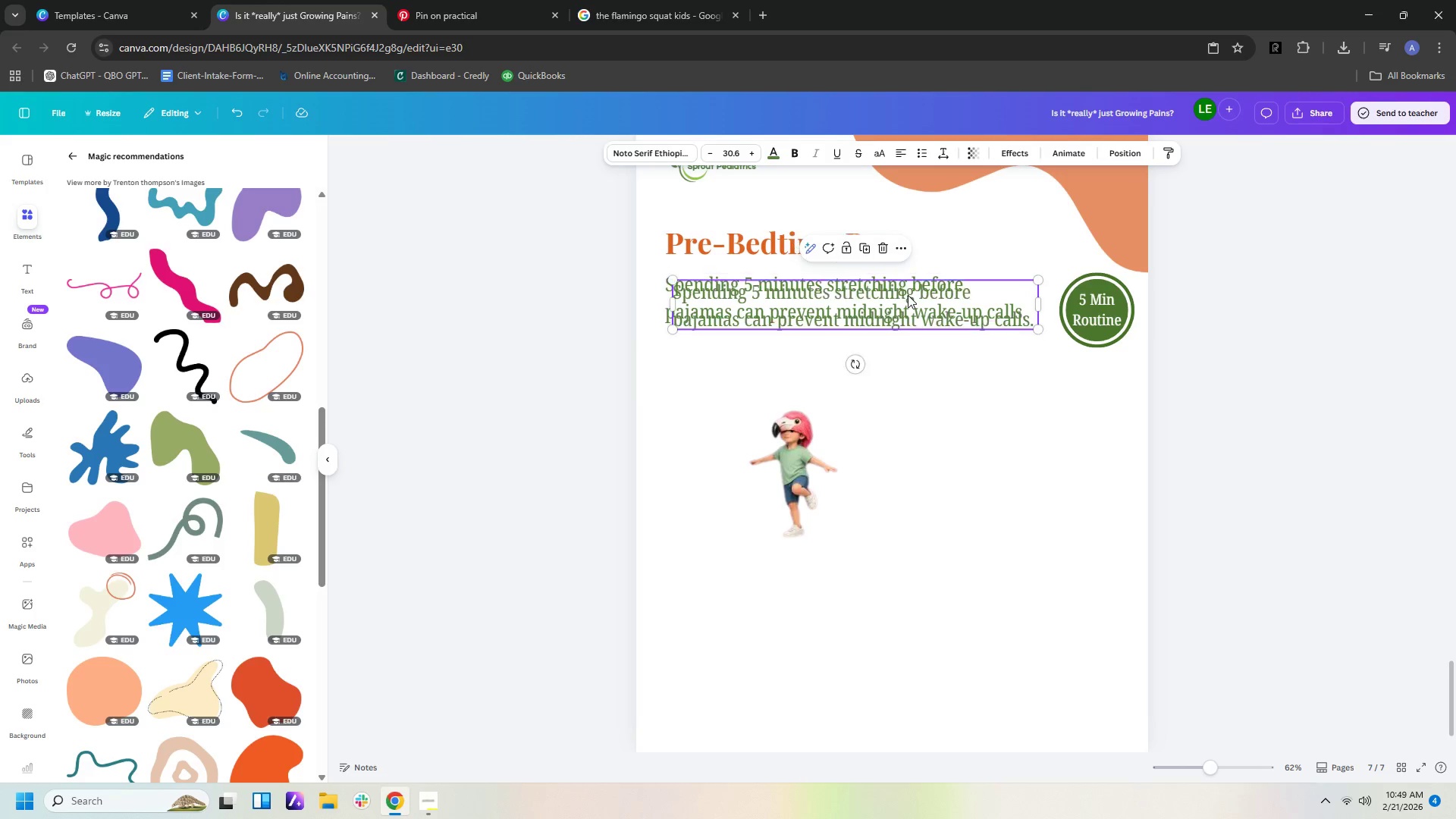 
key(Control+V)
 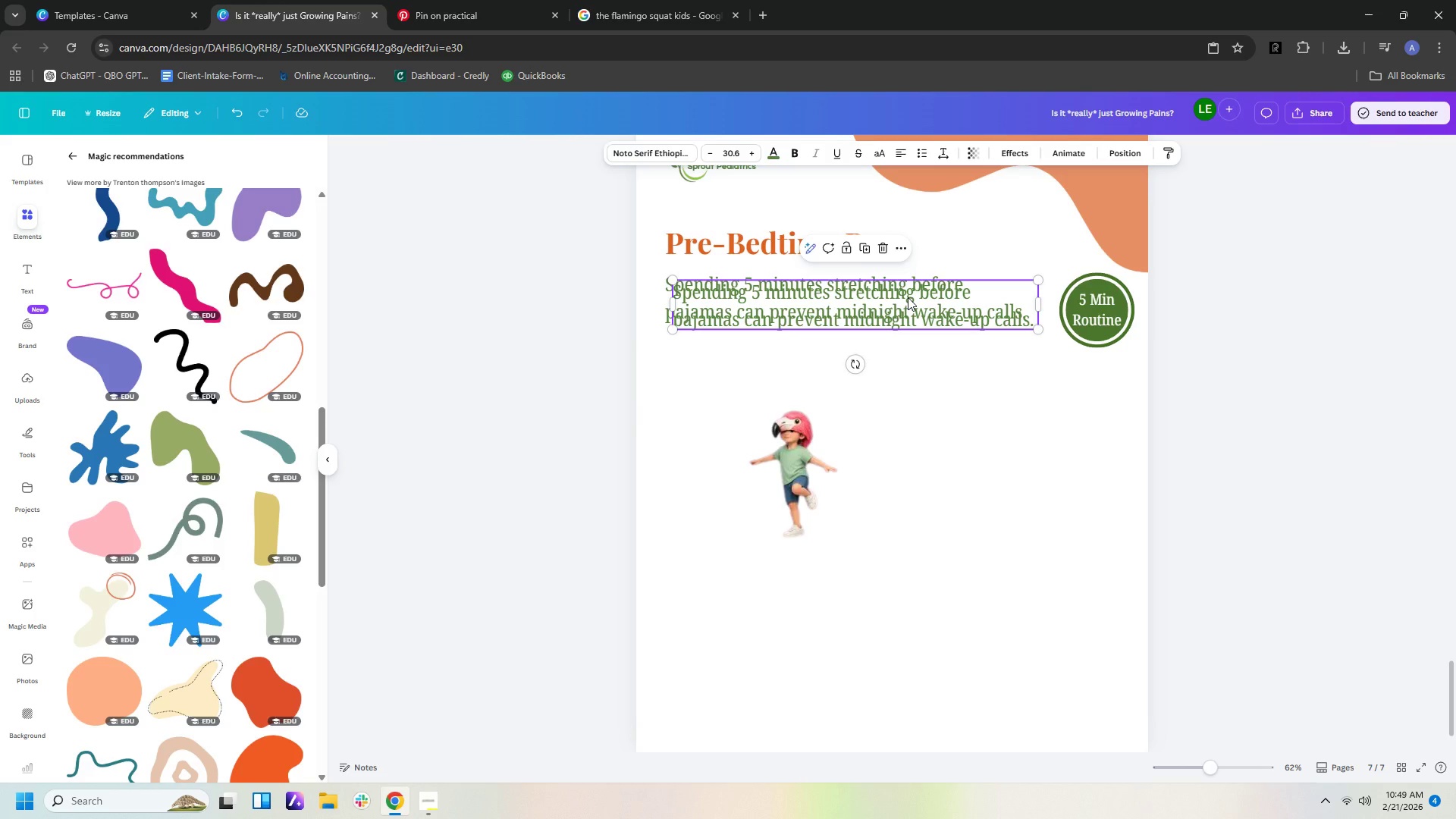 
left_click_drag(start_coordinate=[908, 297], to_coordinate=[889, 572])
 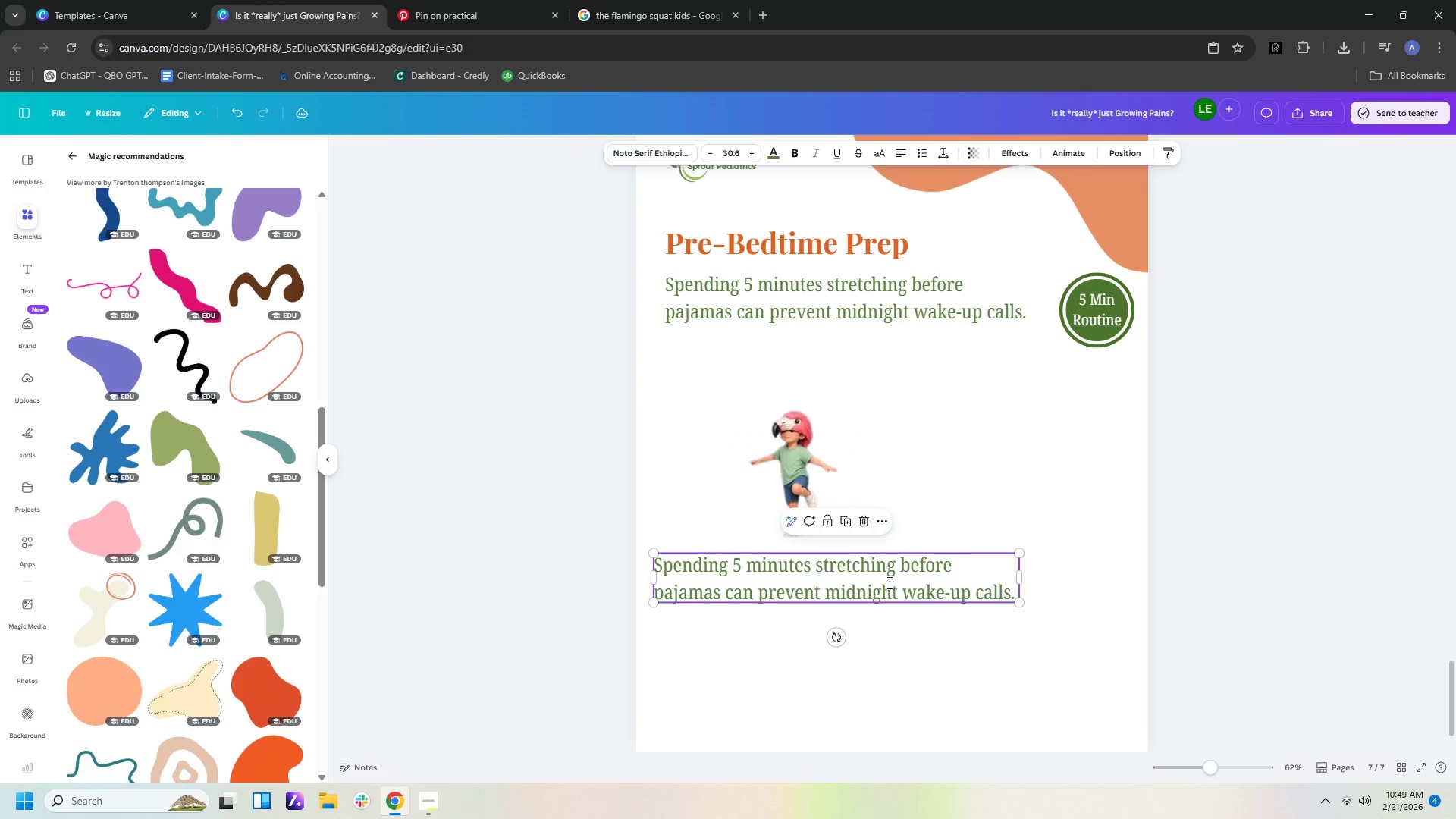 
double_click([888, 582])
 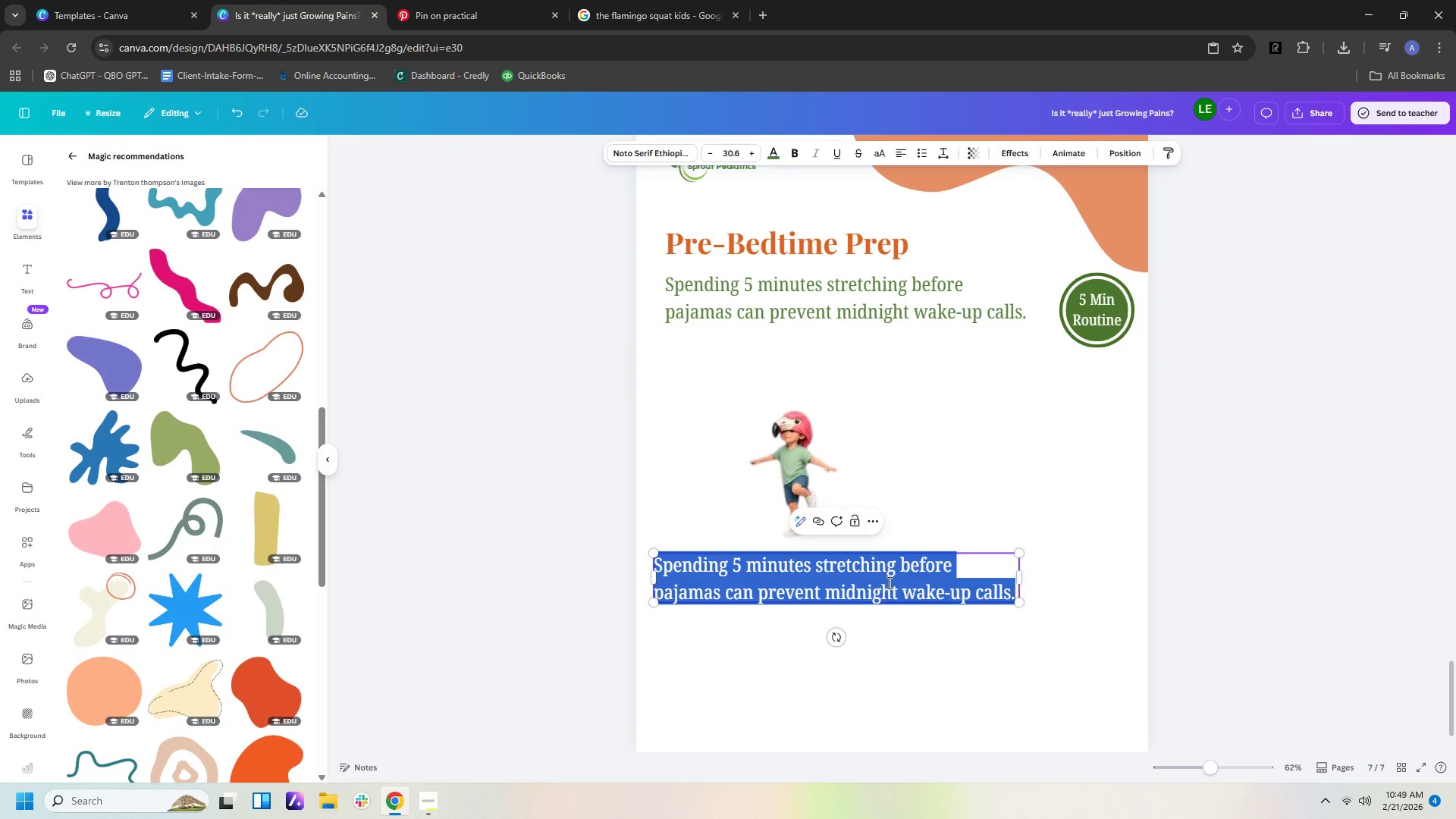 
type(The Flamingo )
key(Backspace)
type( (Quads))
 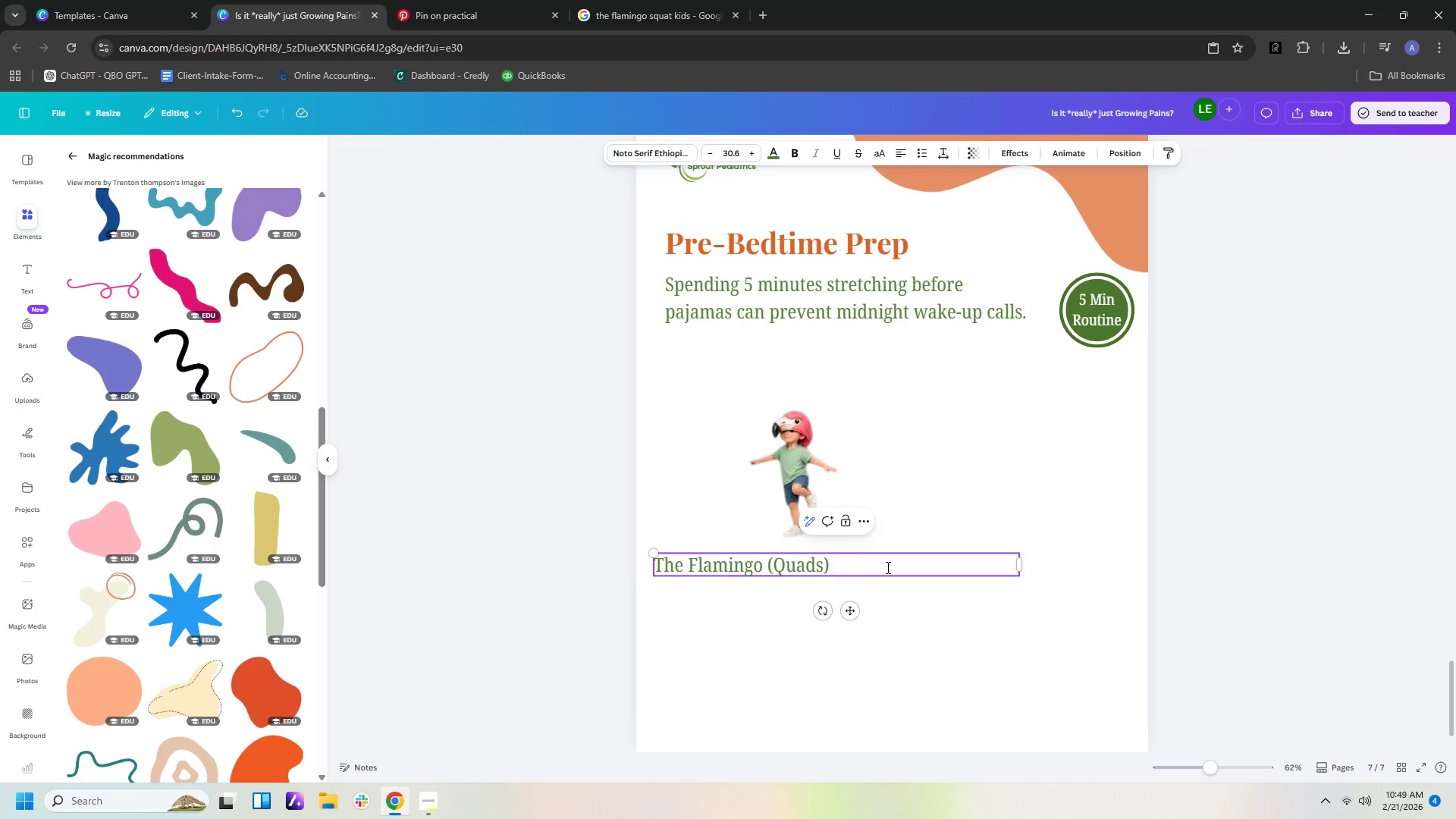 
left_click_drag(start_coordinate=[1021, 561], to_coordinate=[766, 570])
 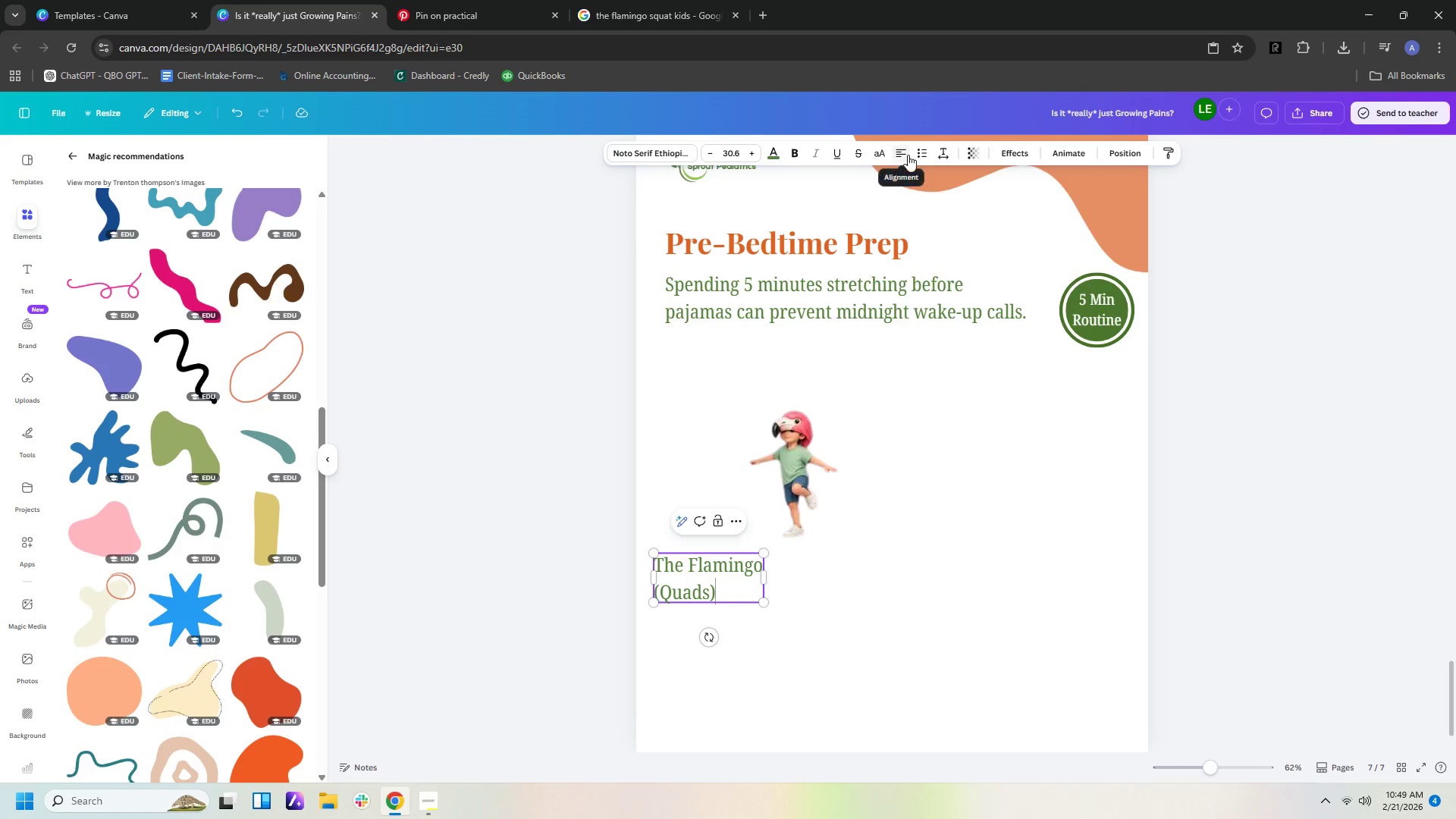 
left_click([901, 152])
 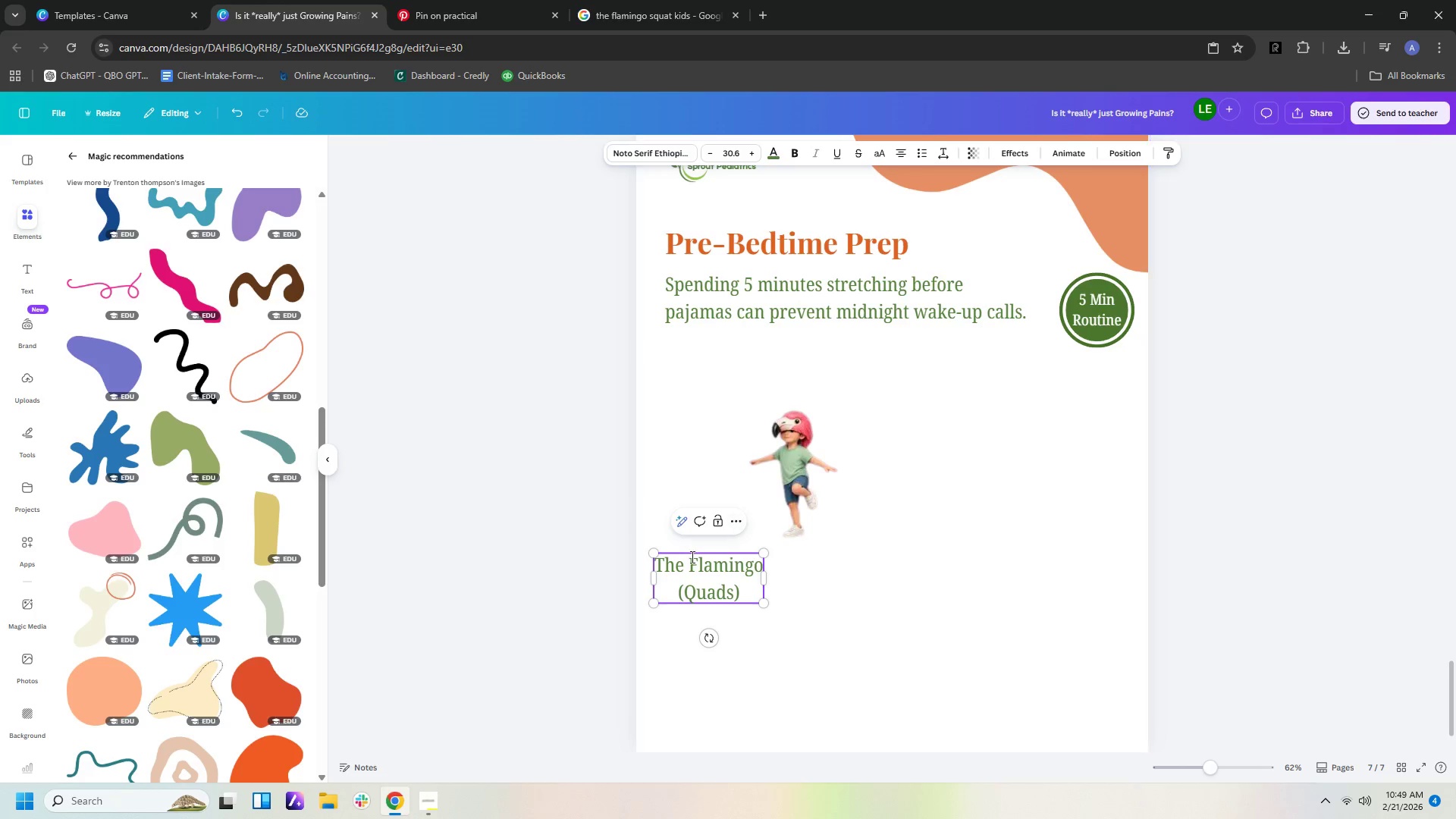 
left_click_drag(start_coordinate=[708, 579], to_coordinate=[715, 579])
 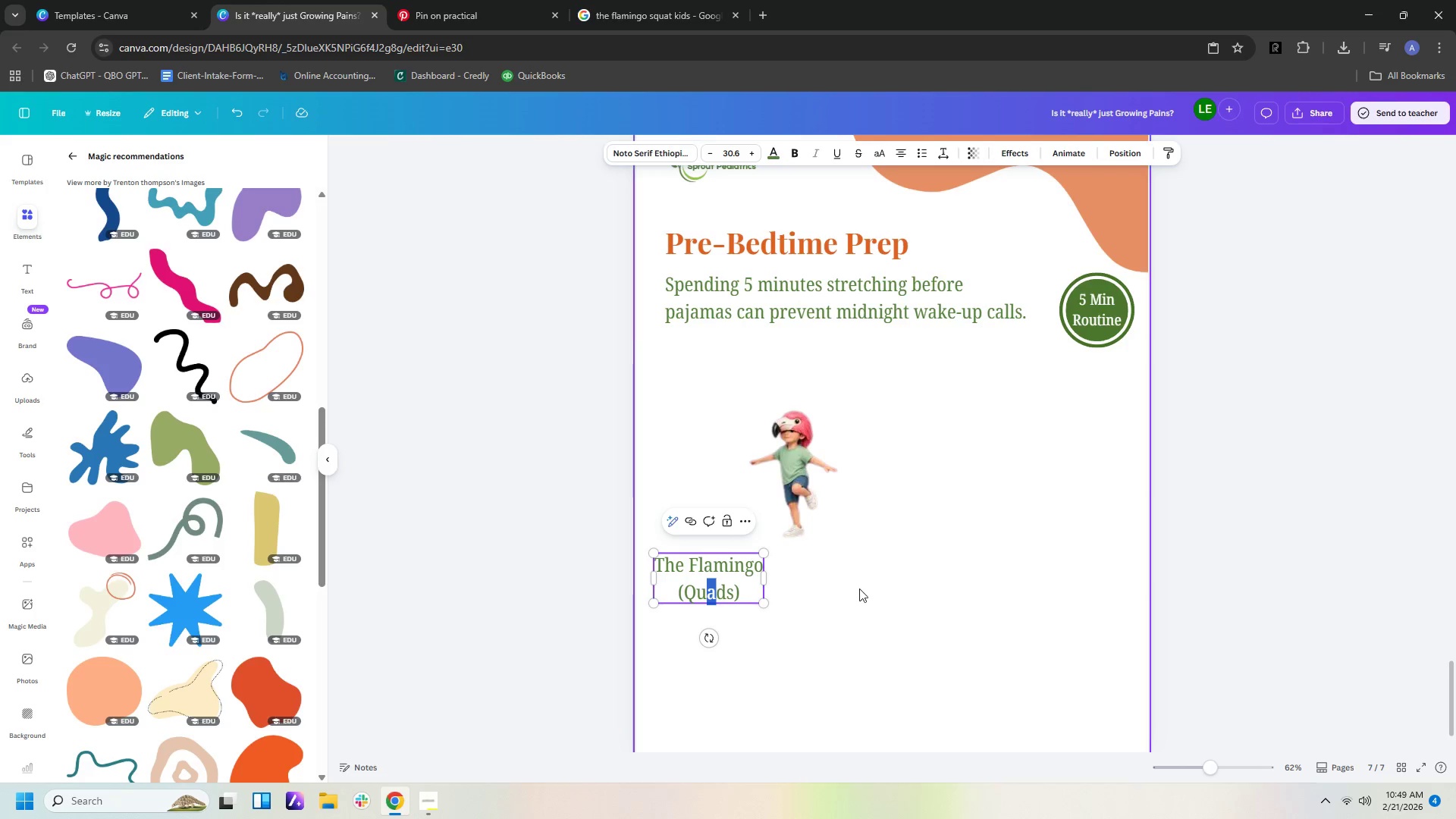 
left_click([859, 588])
 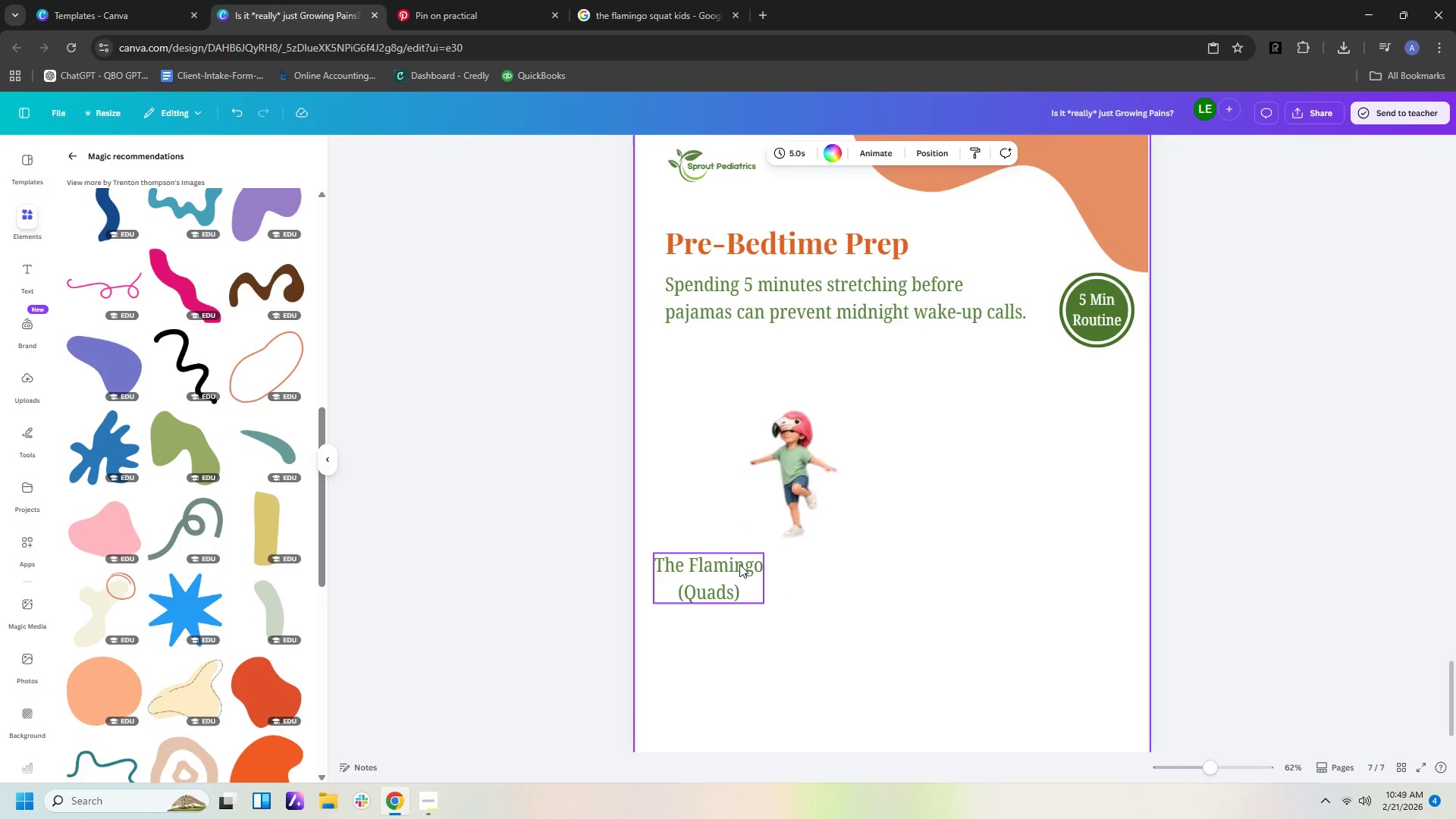 
left_click_drag(start_coordinate=[739, 564], to_coordinate=[806, 564])
 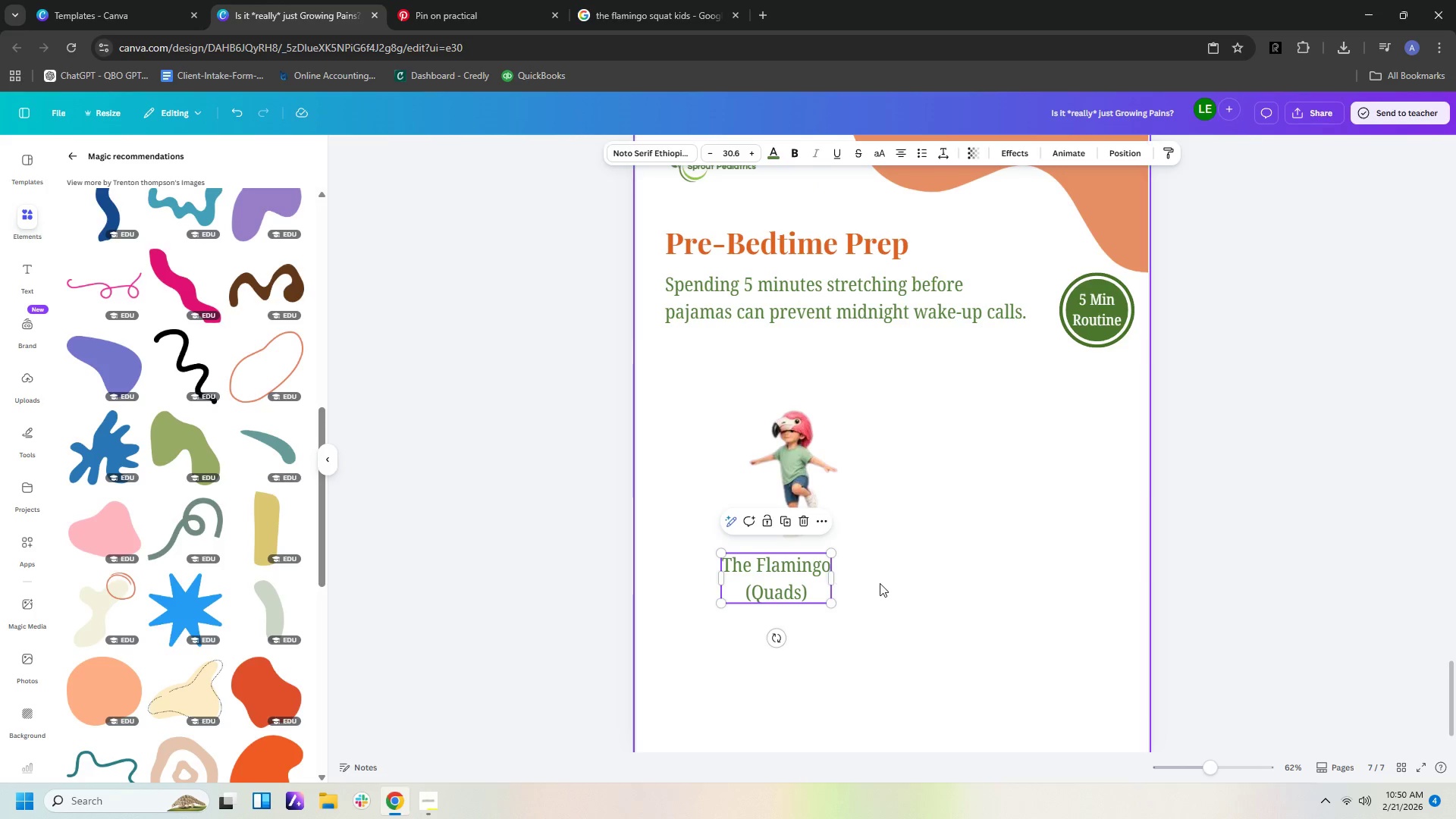 
left_click([880, 583])
 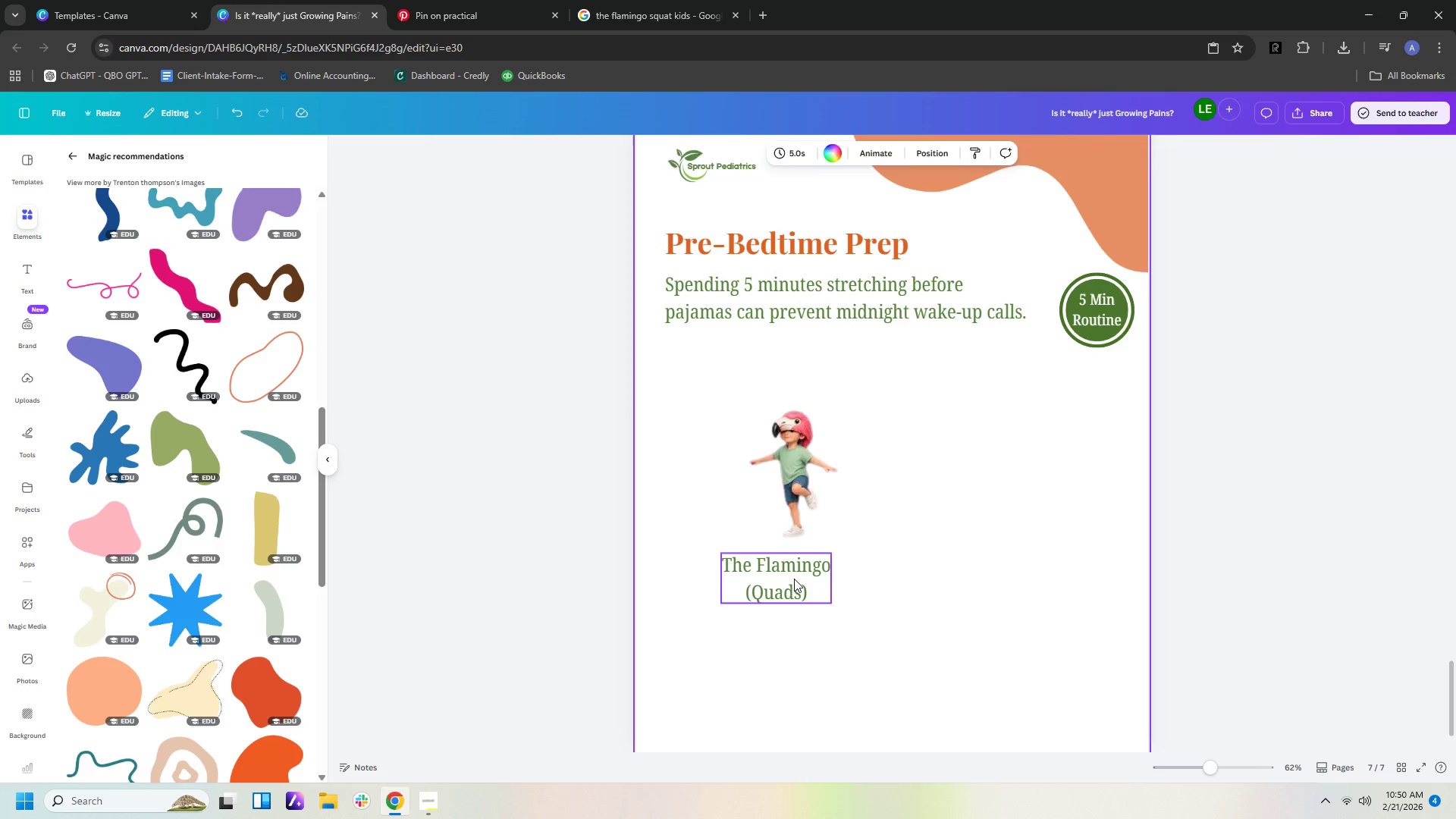 
left_click([794, 579])
 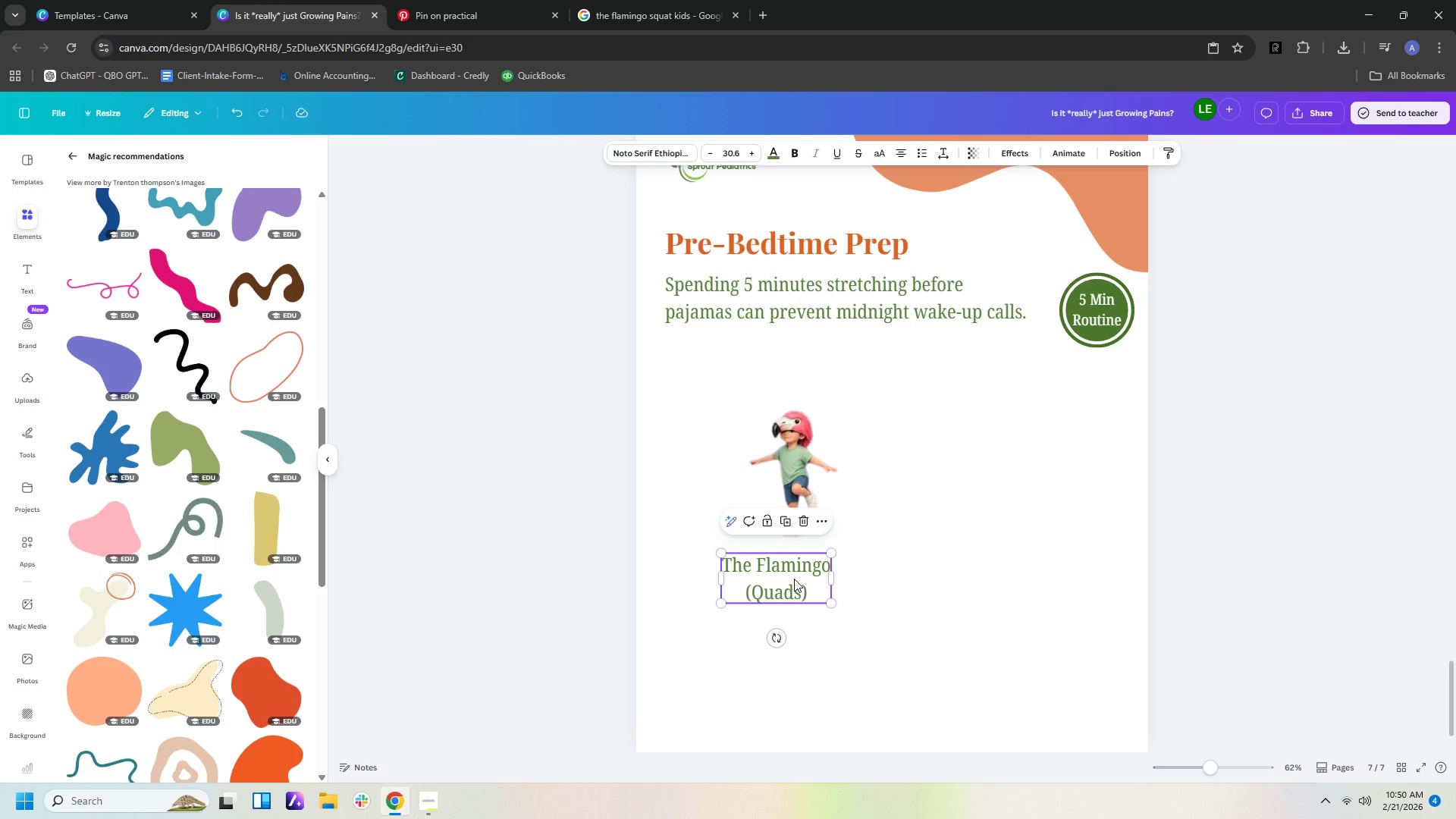 
key(Control+C)
 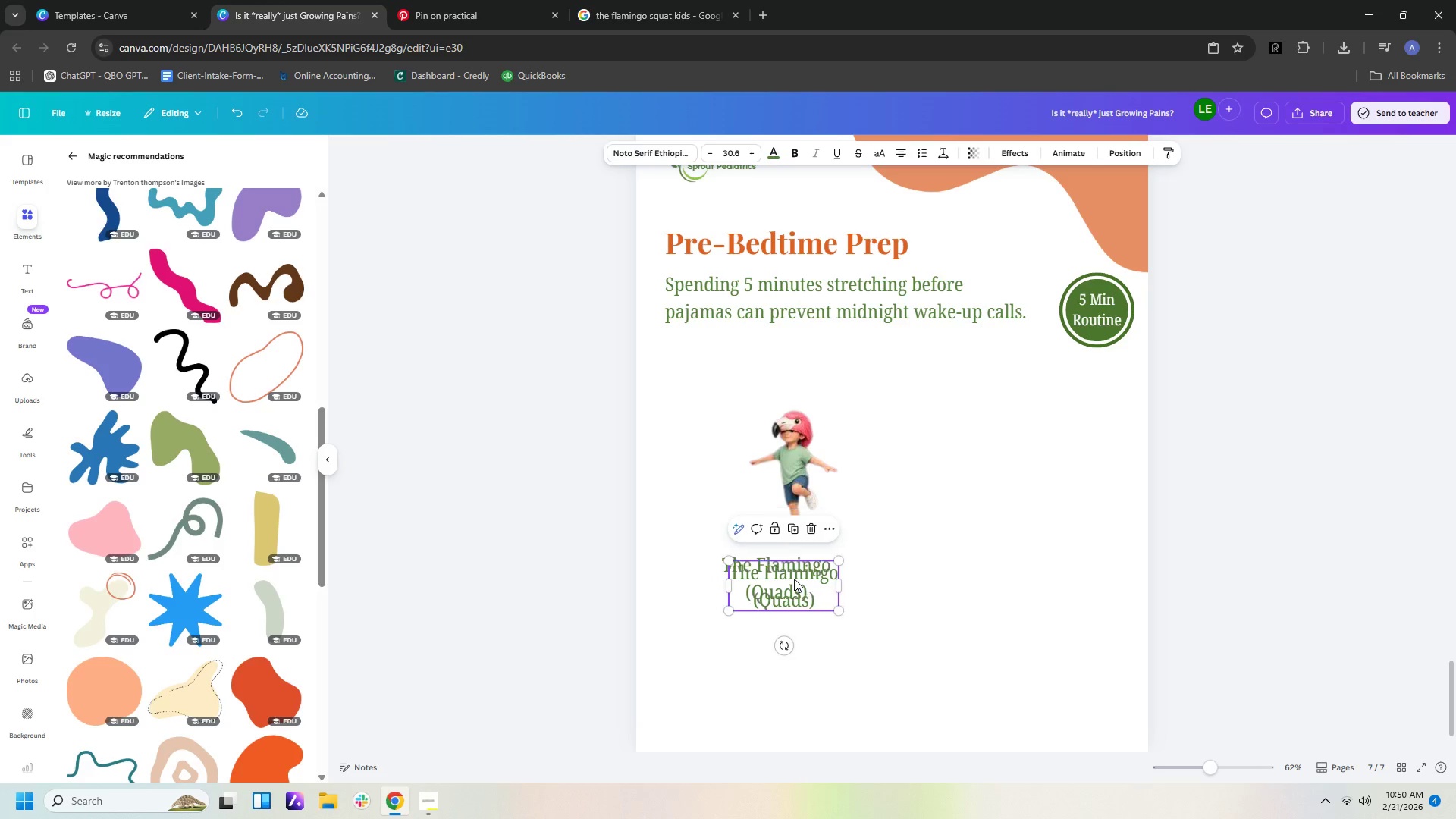 
key(Control+V)
 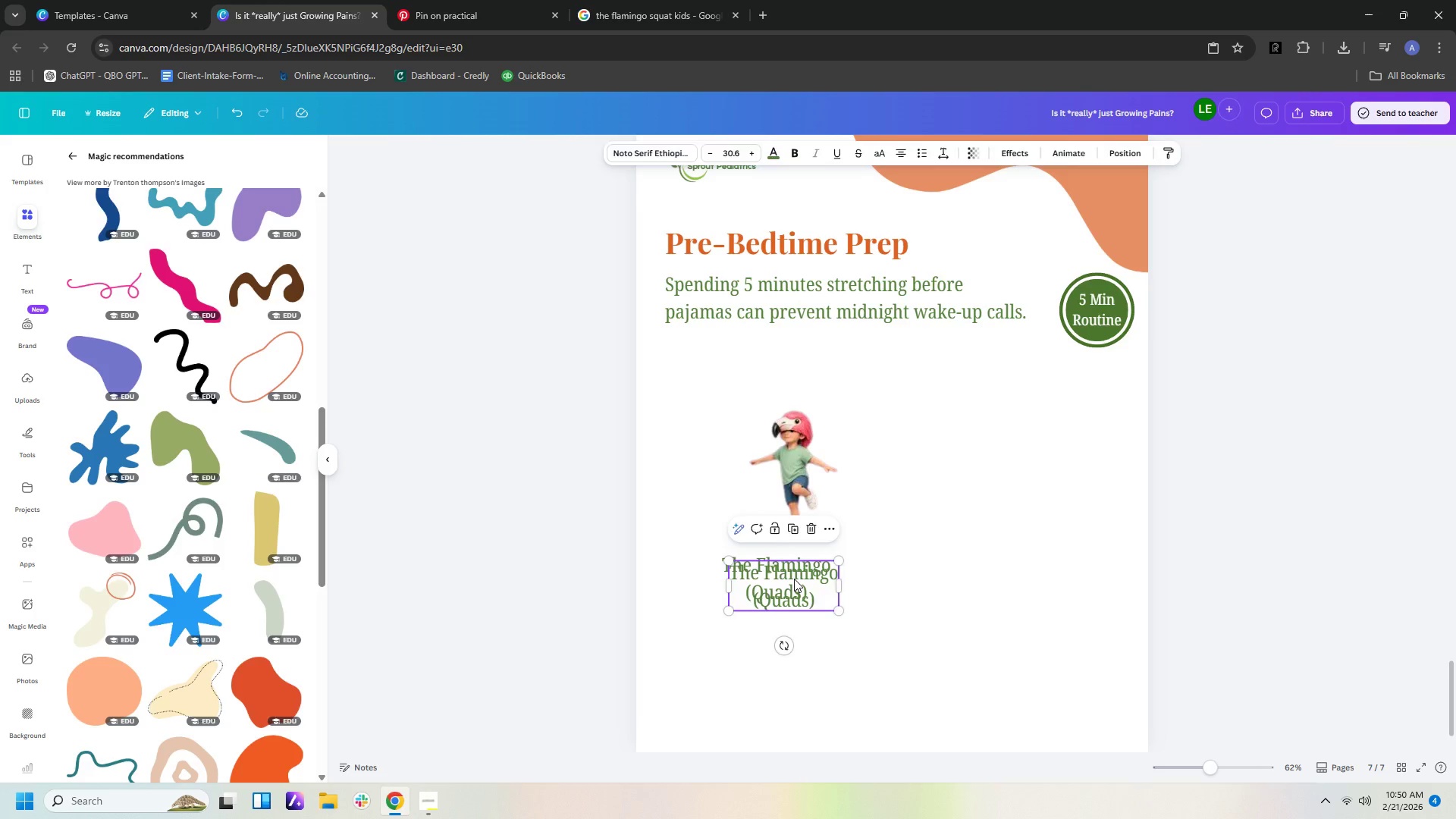 
key(Delete)
 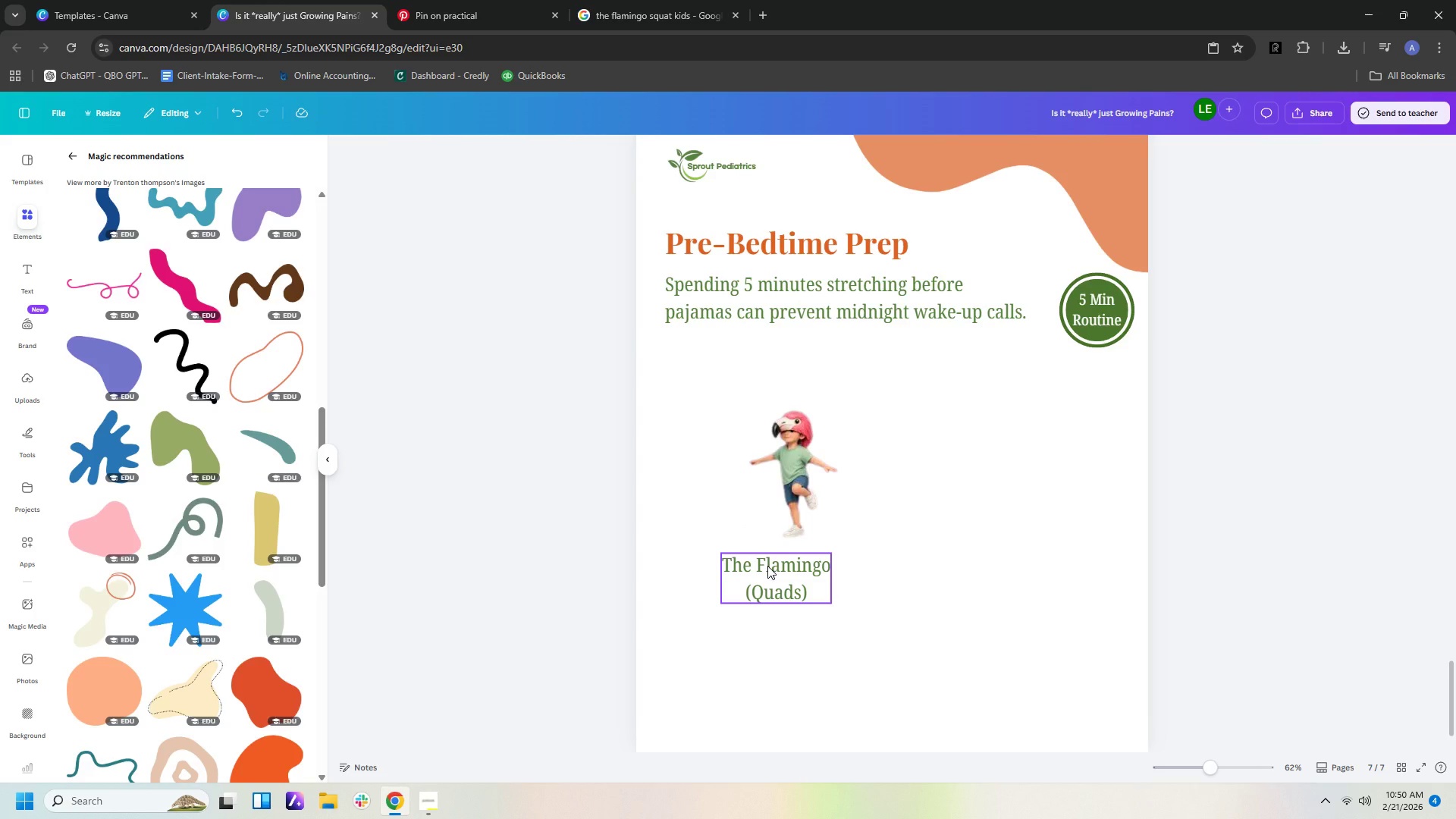 
left_click([767, 566])
 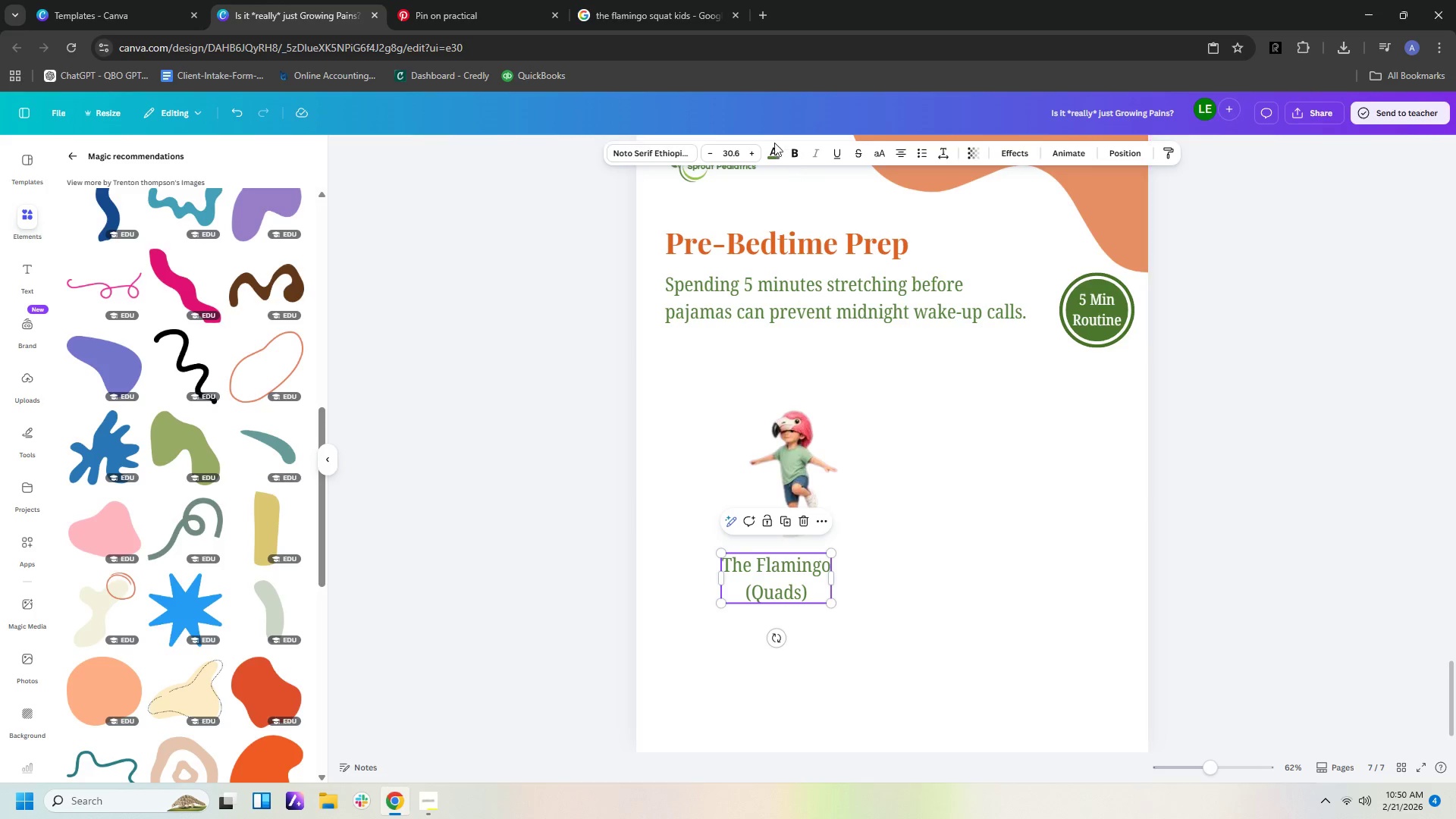 
left_click([770, 146])
 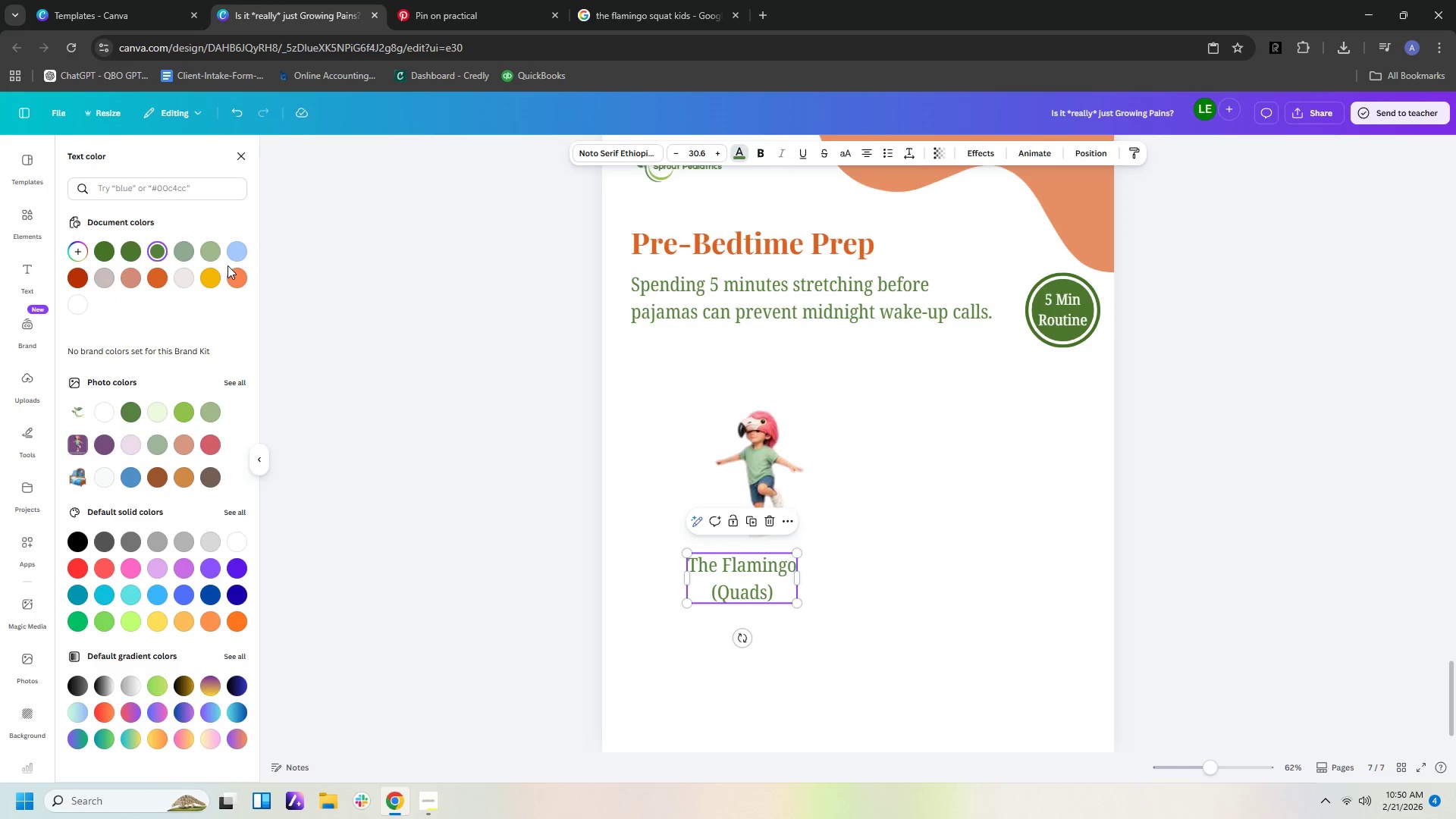 
left_click([237, 278])
 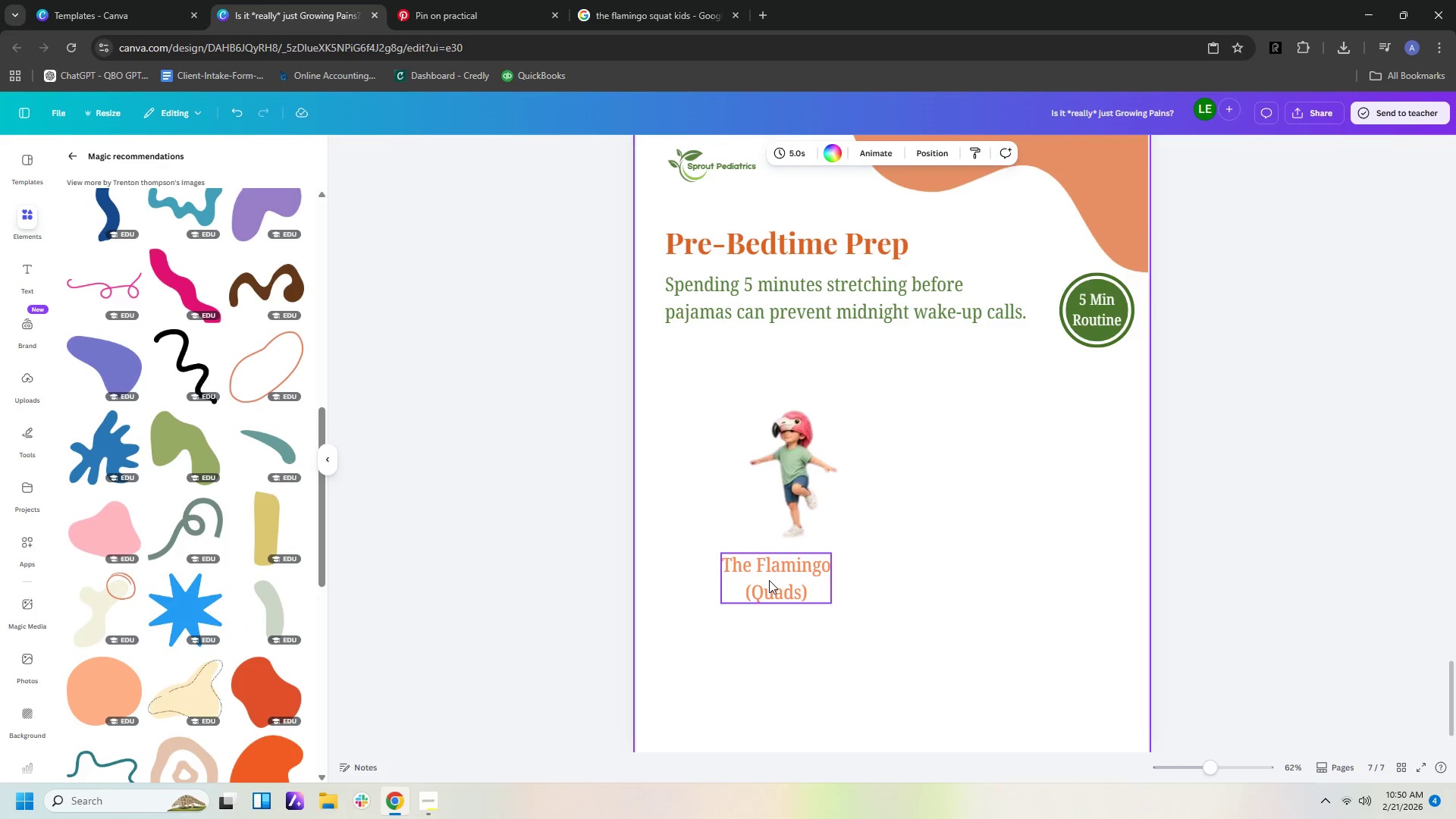 
left_click([769, 580])
 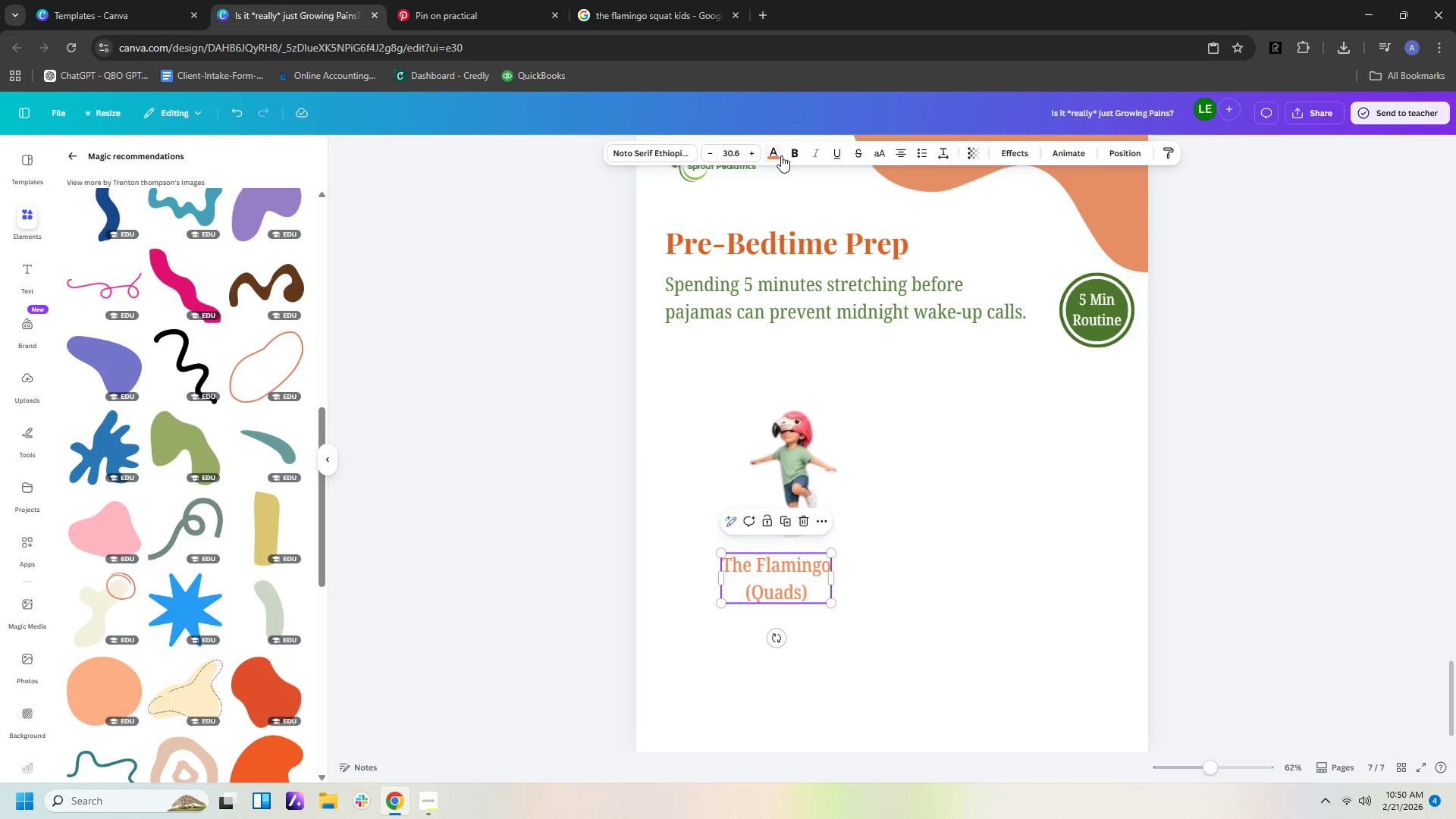 
left_click([777, 155])
 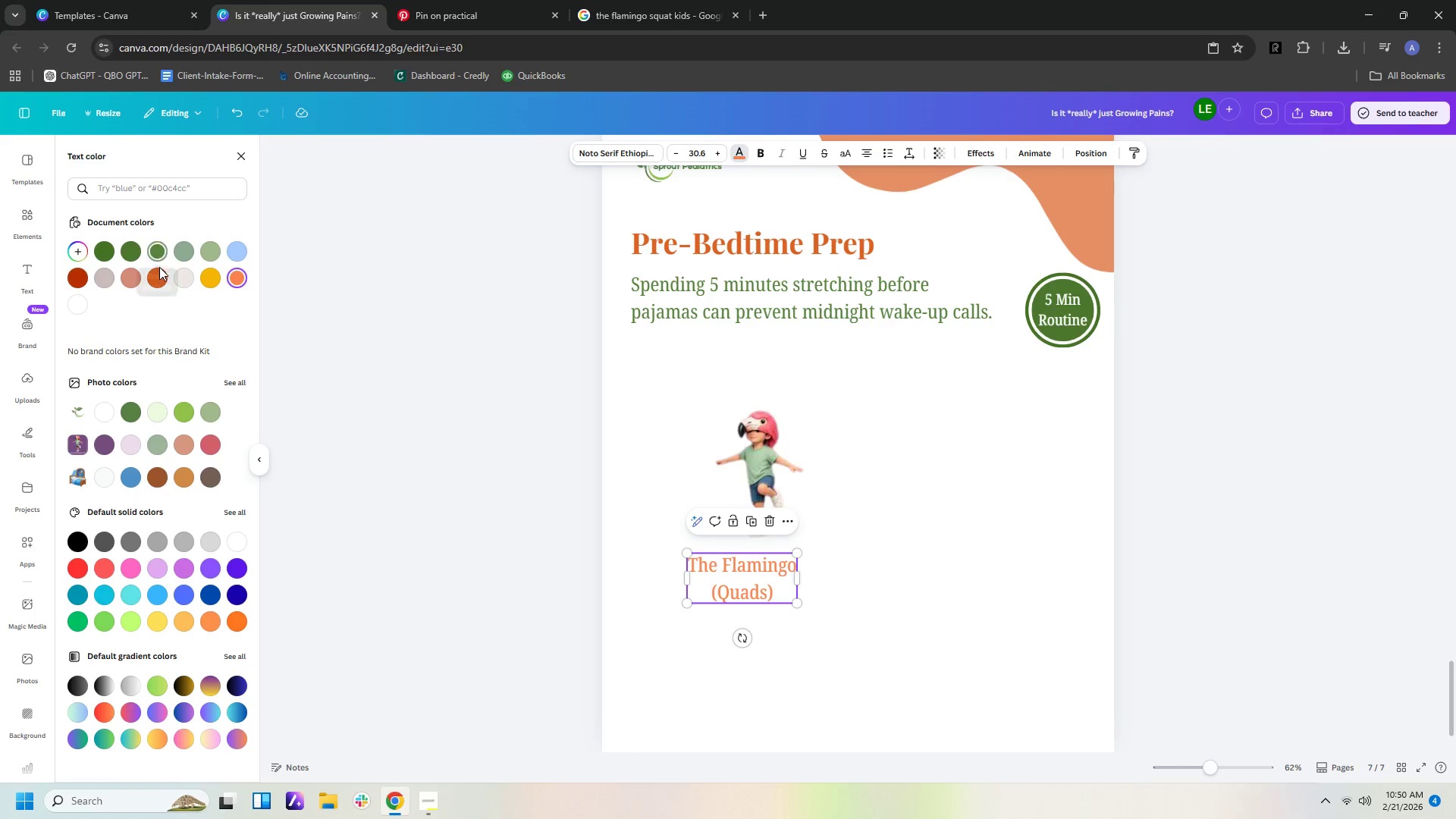 
left_click([160, 271])
 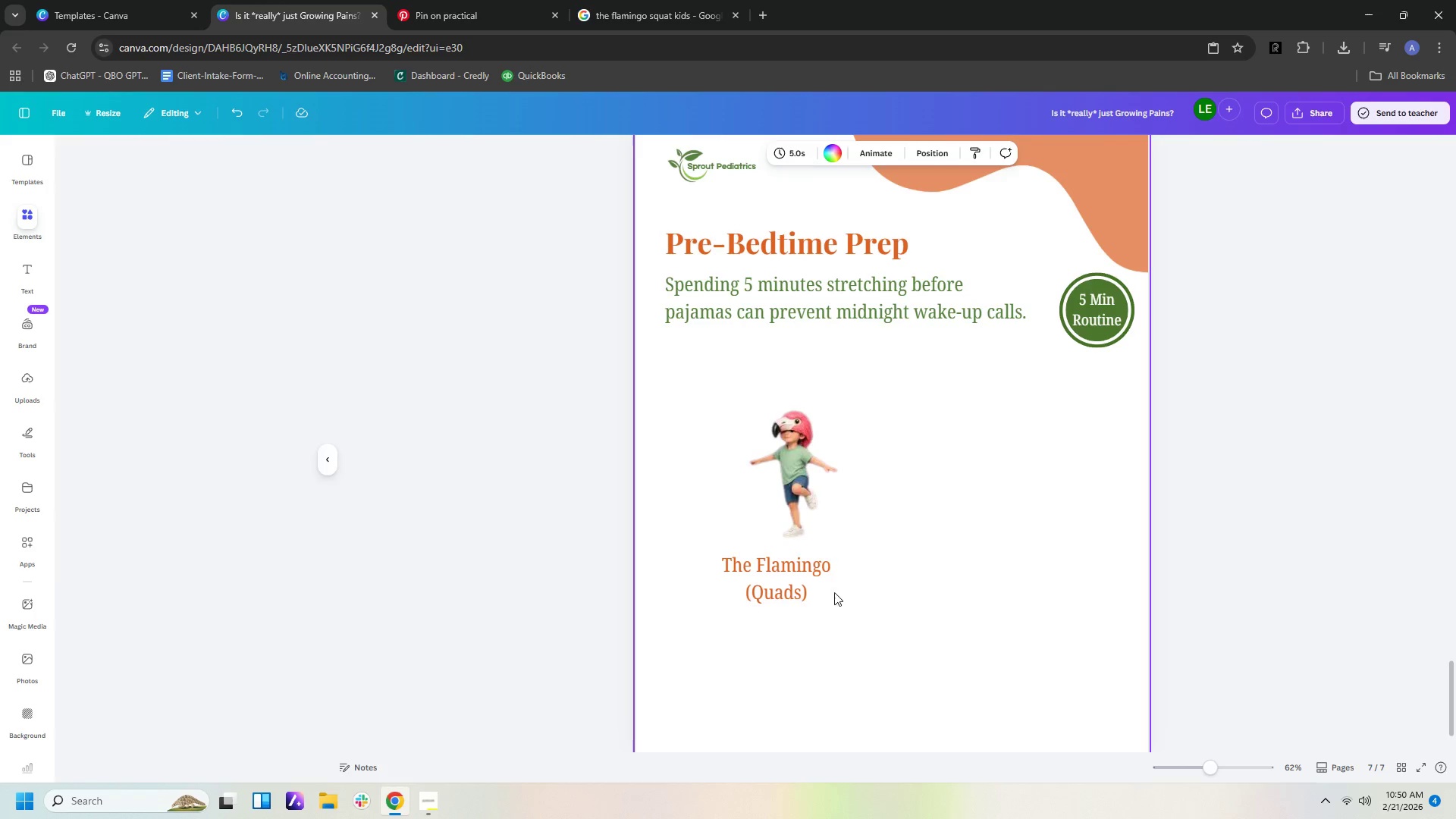 
left_click([796, 599])
 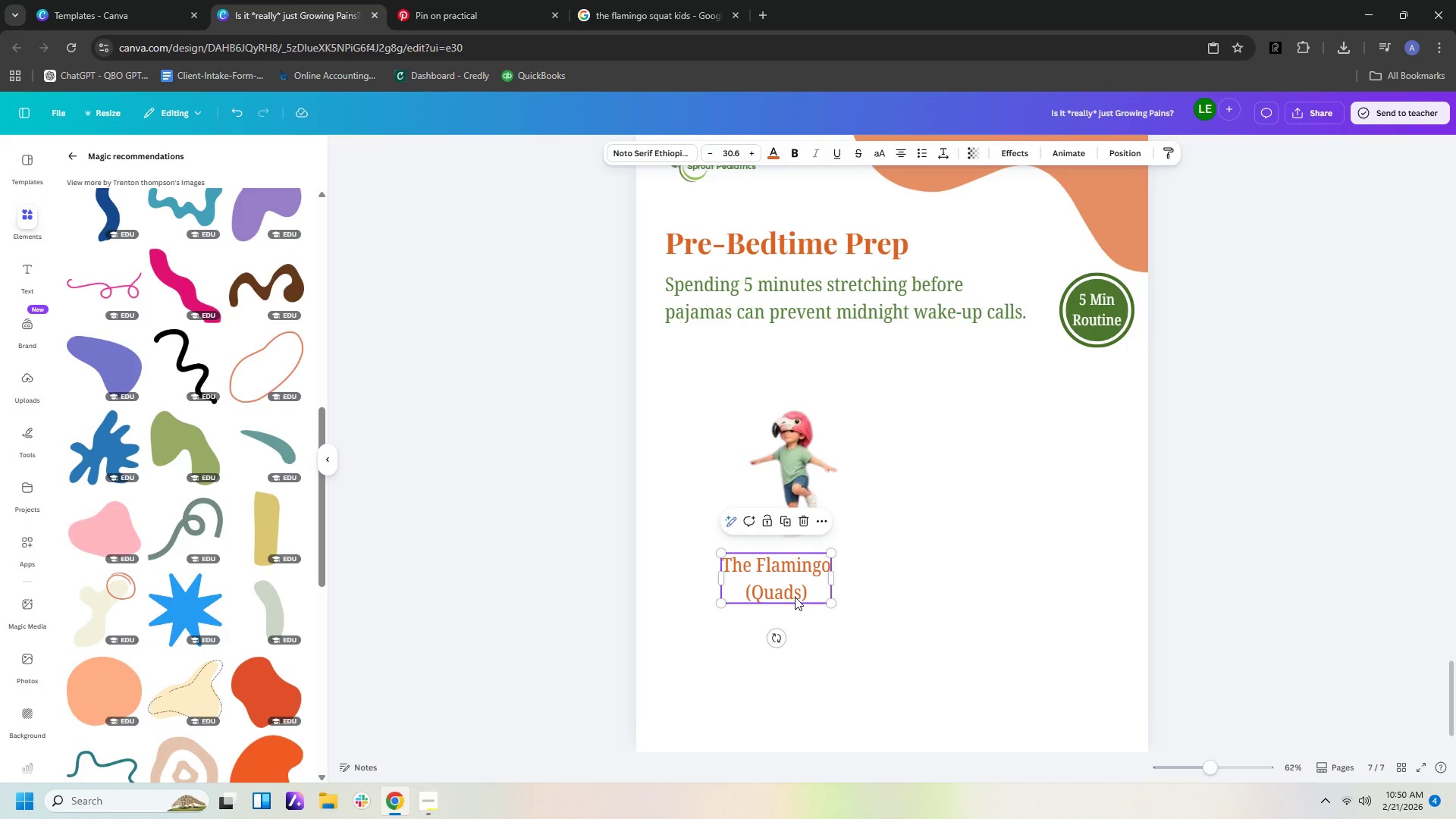 
key(Control+C)
 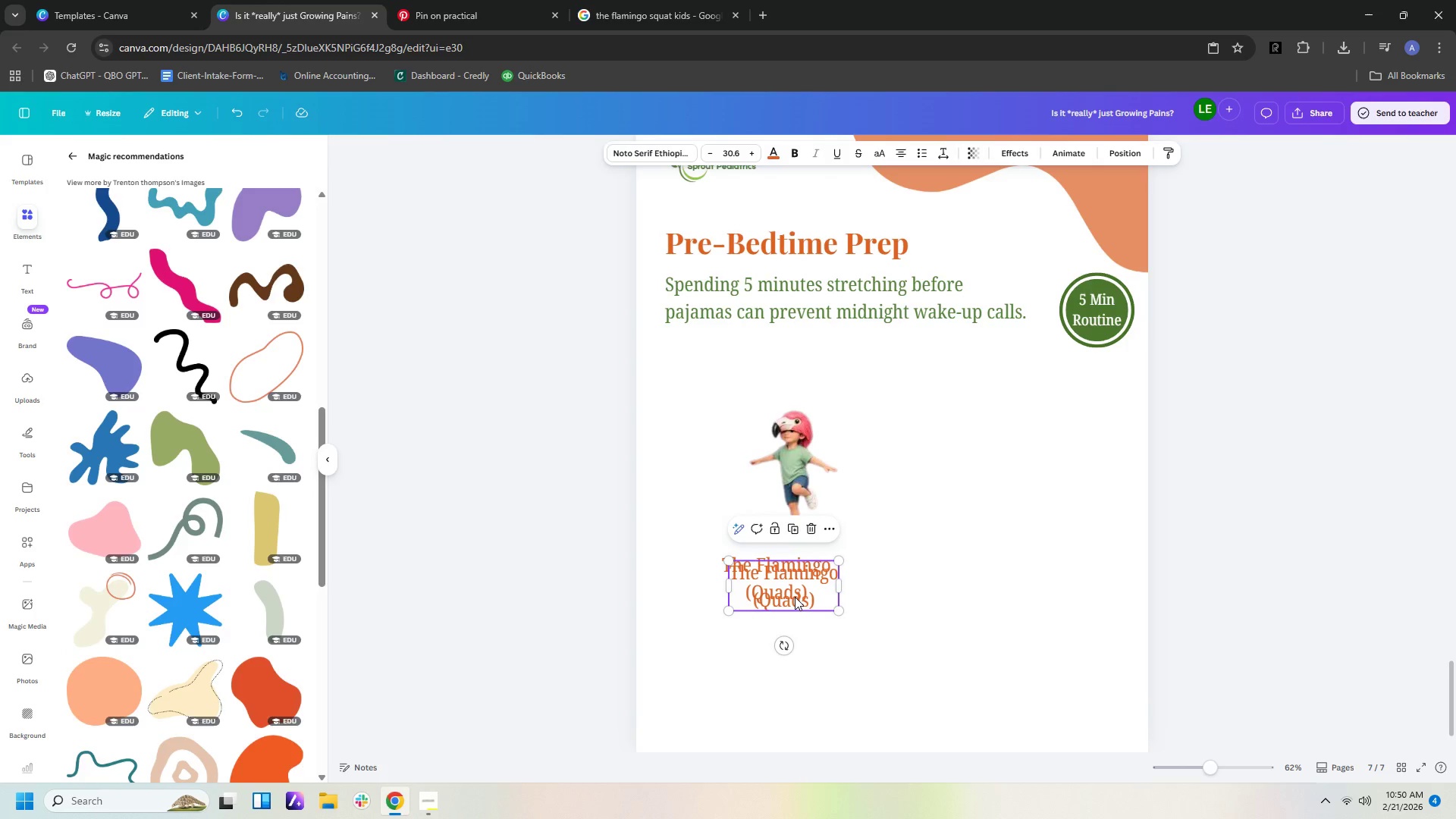 
key(Control+V)
 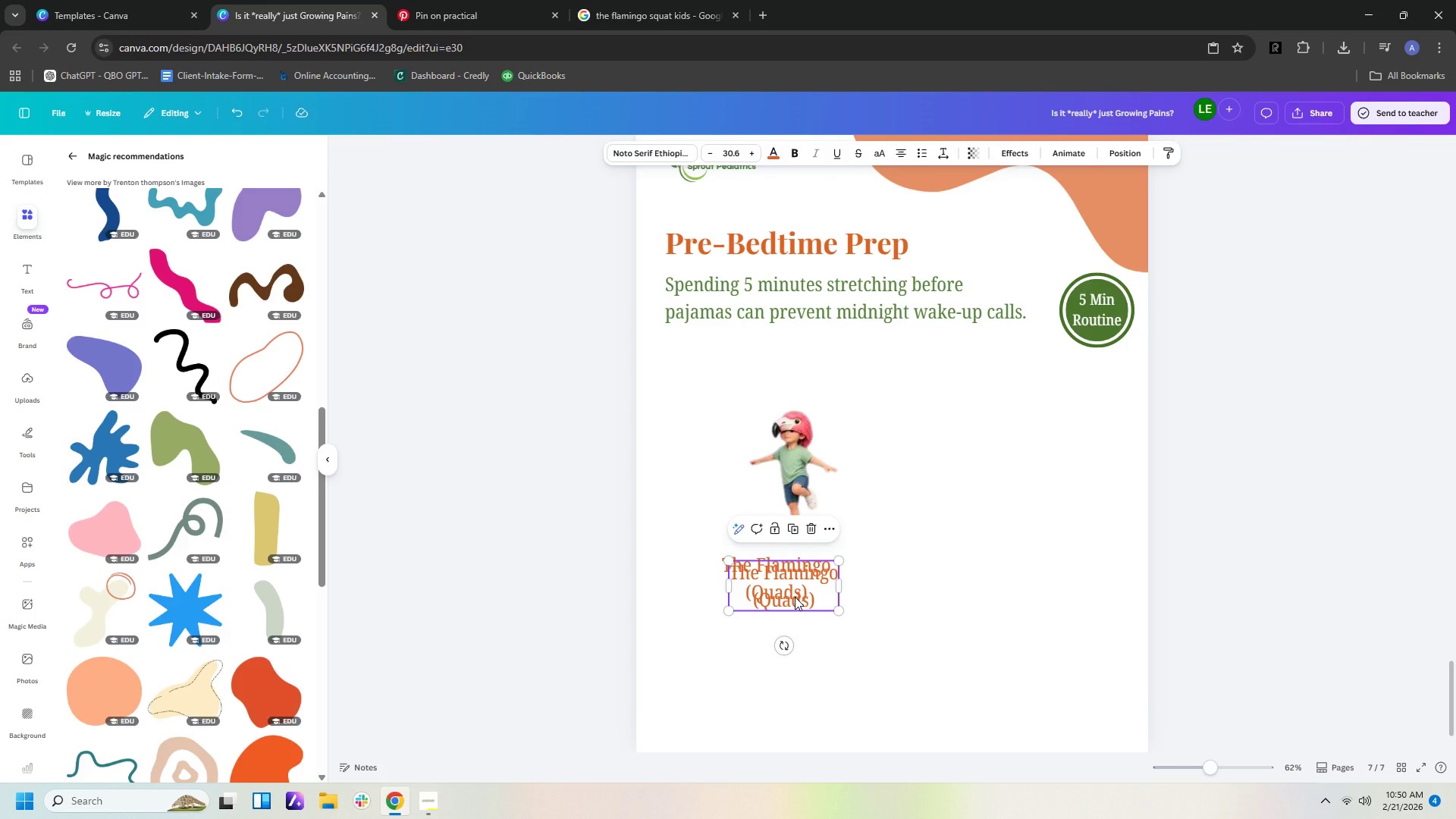 
left_click_drag(start_coordinate=[795, 597], to_coordinate=[919, 591])
 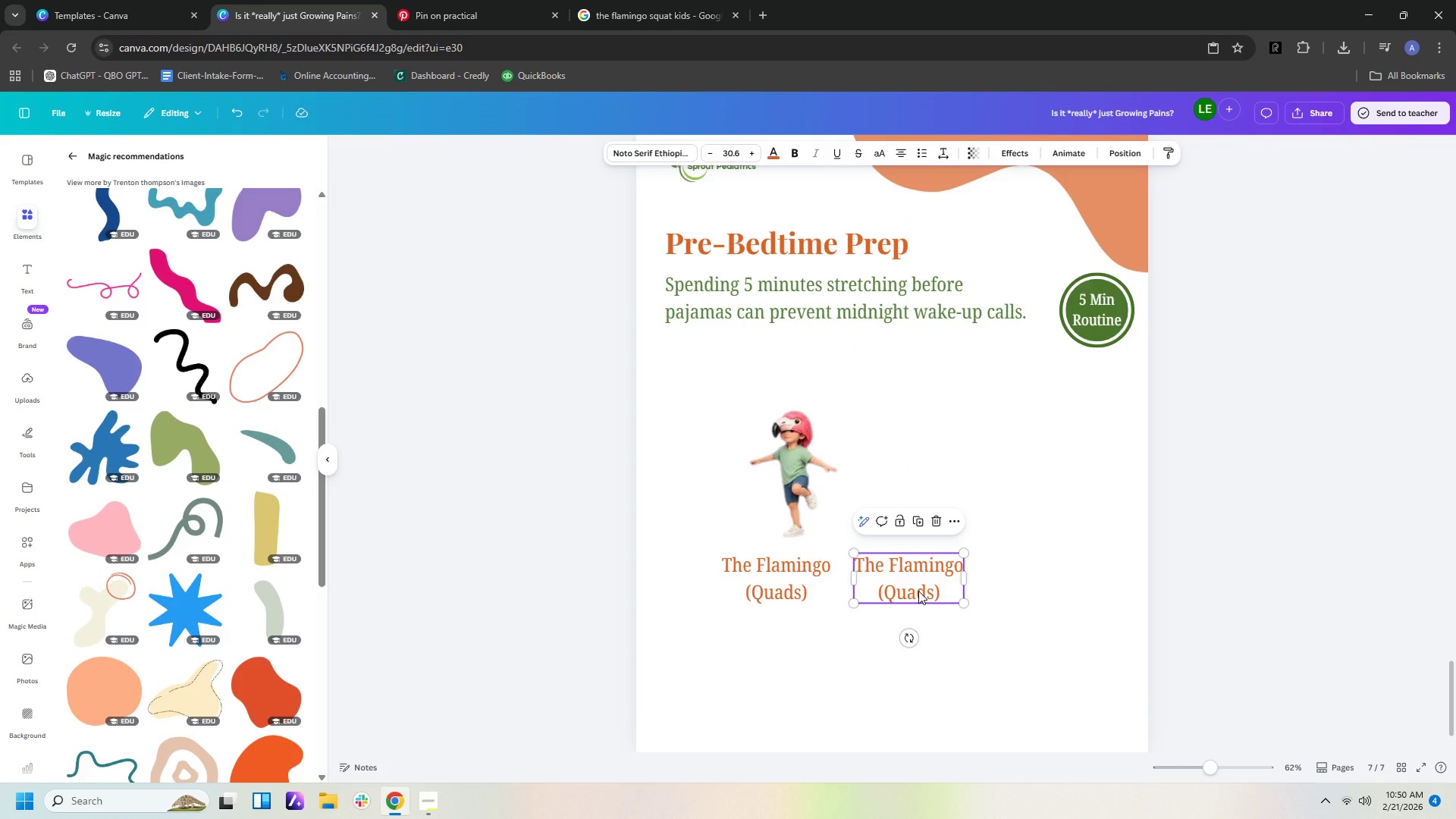 
double_click([918, 591])
 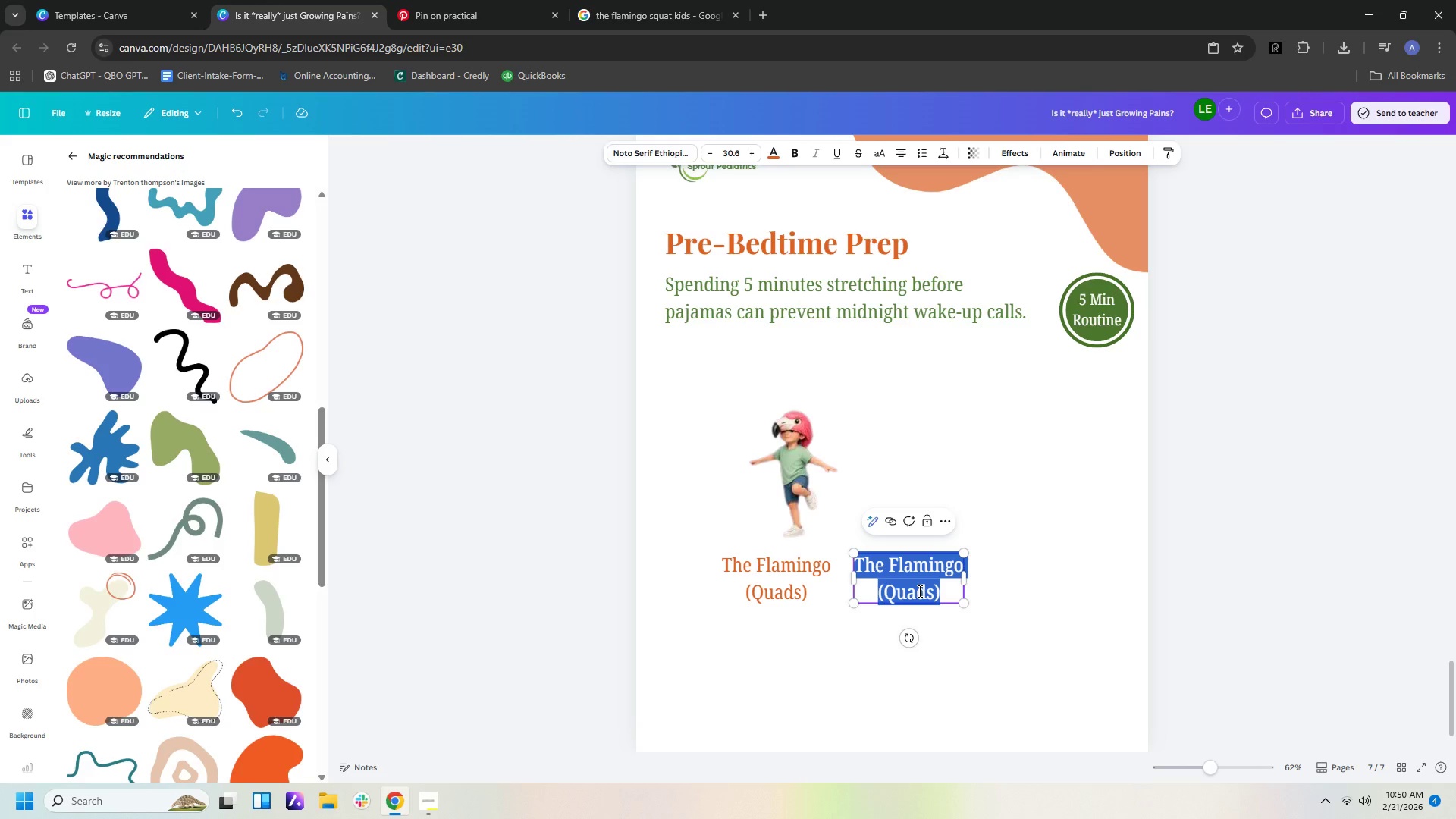 
type(The Toes-To_Nose)
key(Backspace)
key(Backspace)
key(Backspace)
key(Backspace)
key(Backspace)
type(-Nose (Calves))
 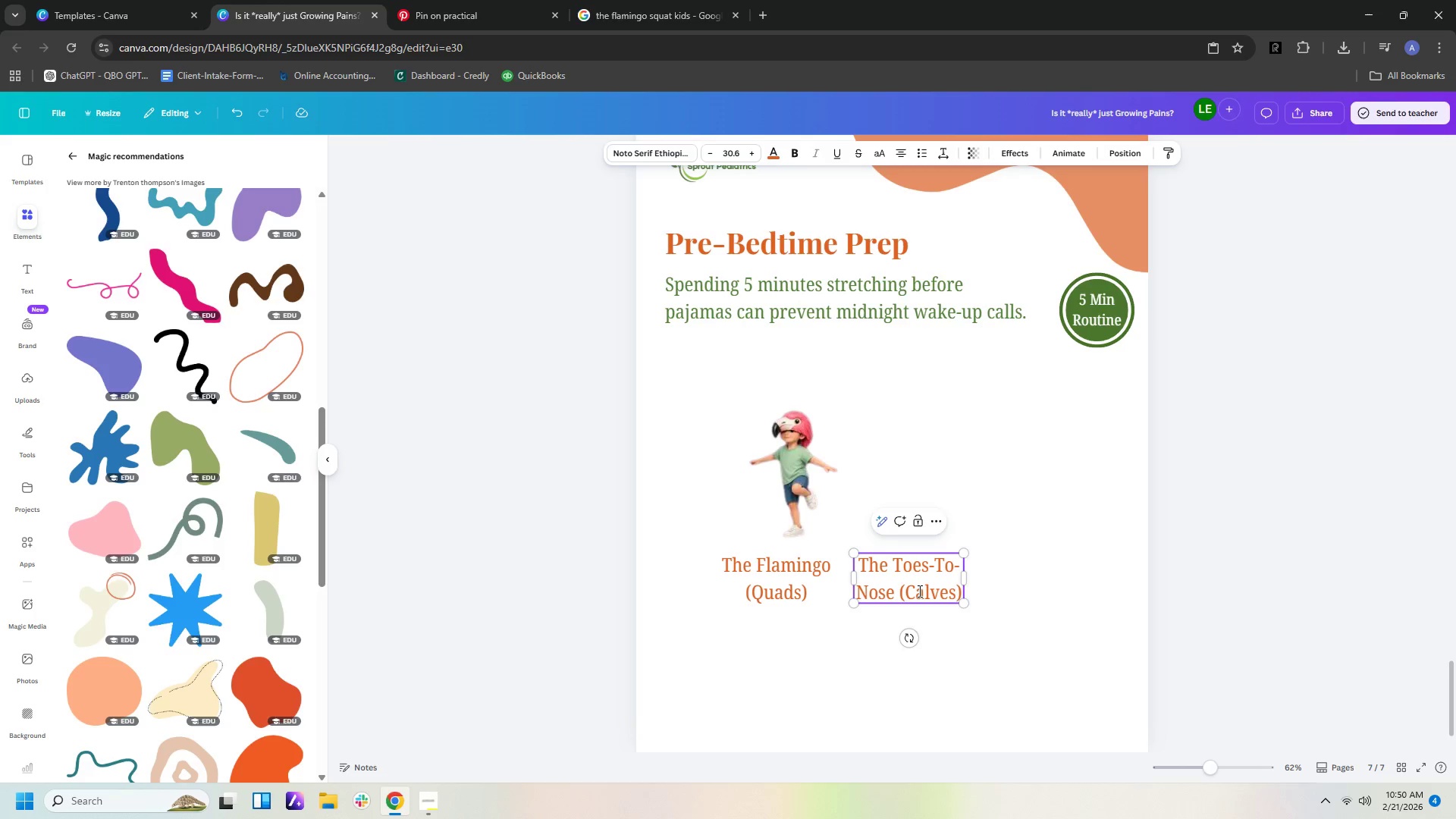 
left_click_drag(start_coordinate=[965, 578], to_coordinate=[1002, 579])
 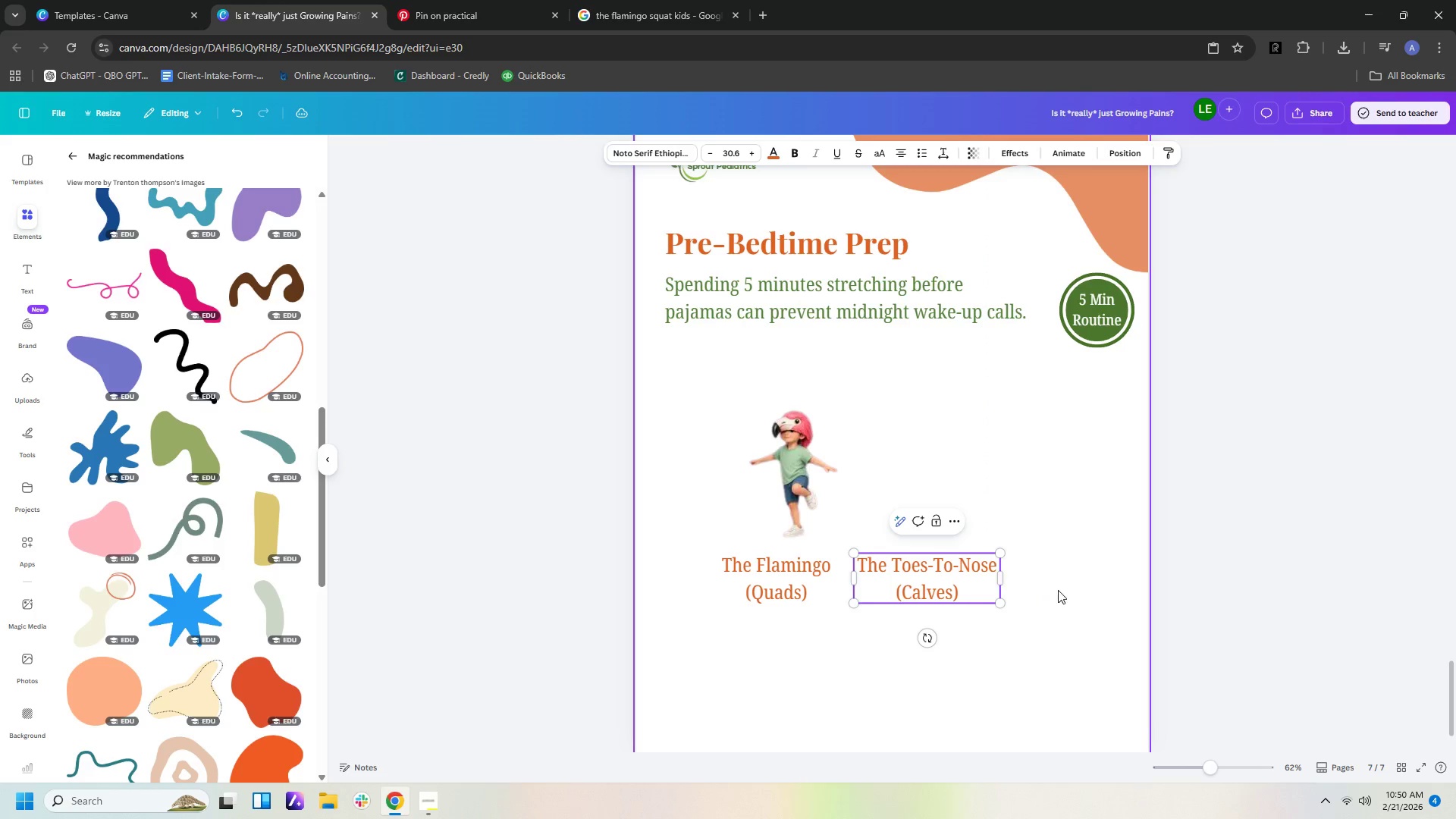 
left_click([1058, 590])
 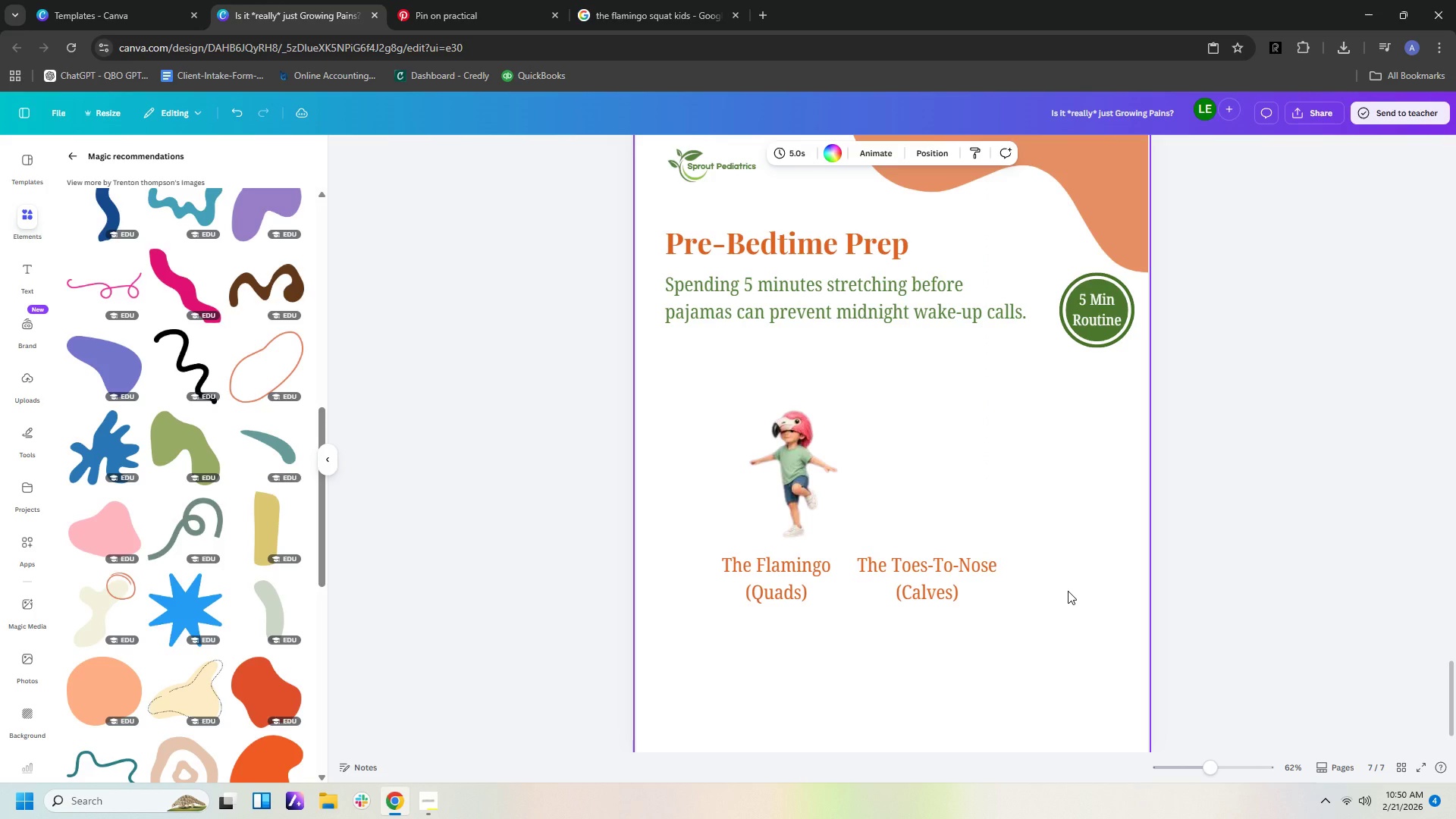 
key(Control+V)
 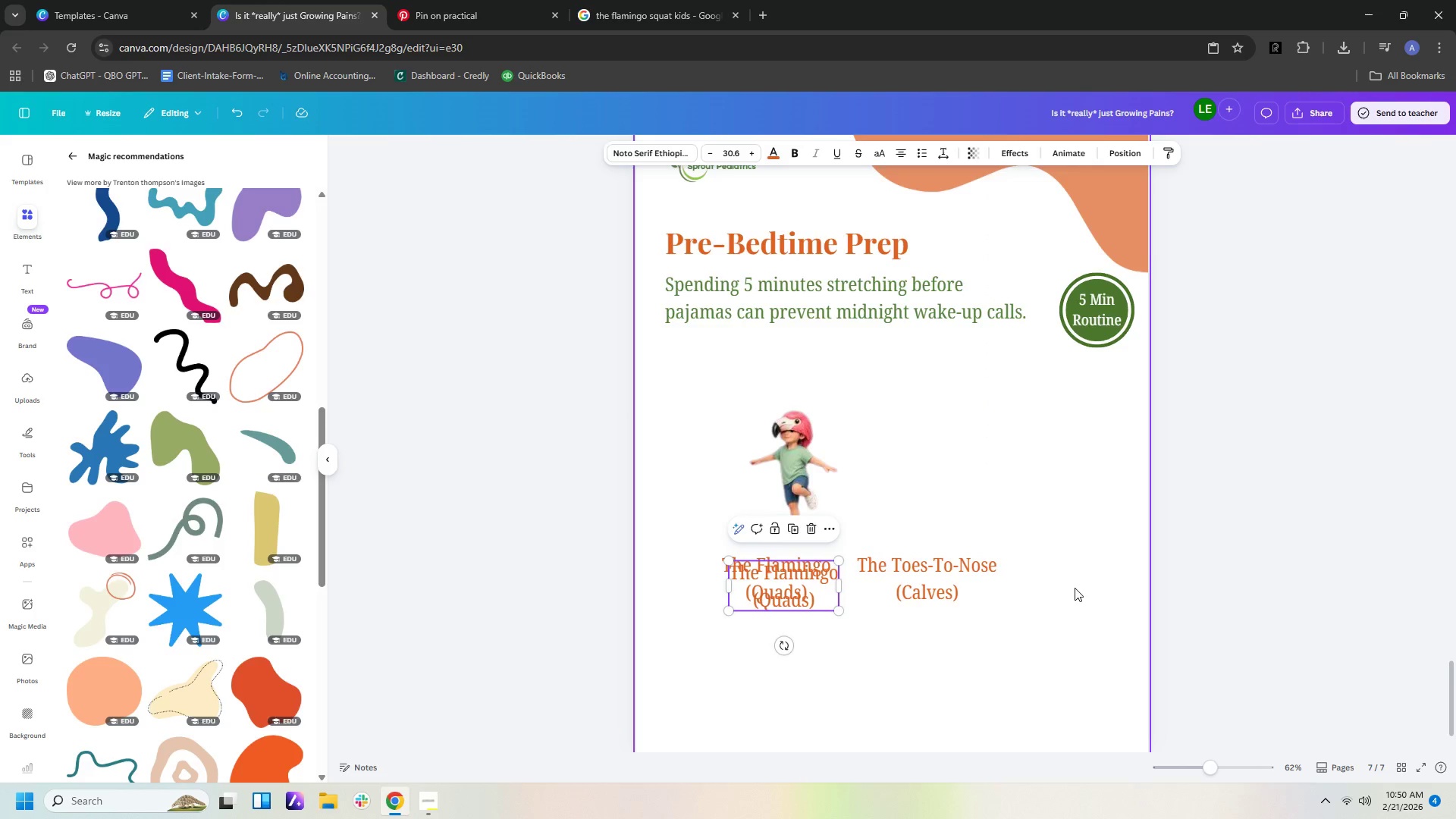 
scroll: coordinate [1075, 590], scroll_direction: up, amount: 1.0
 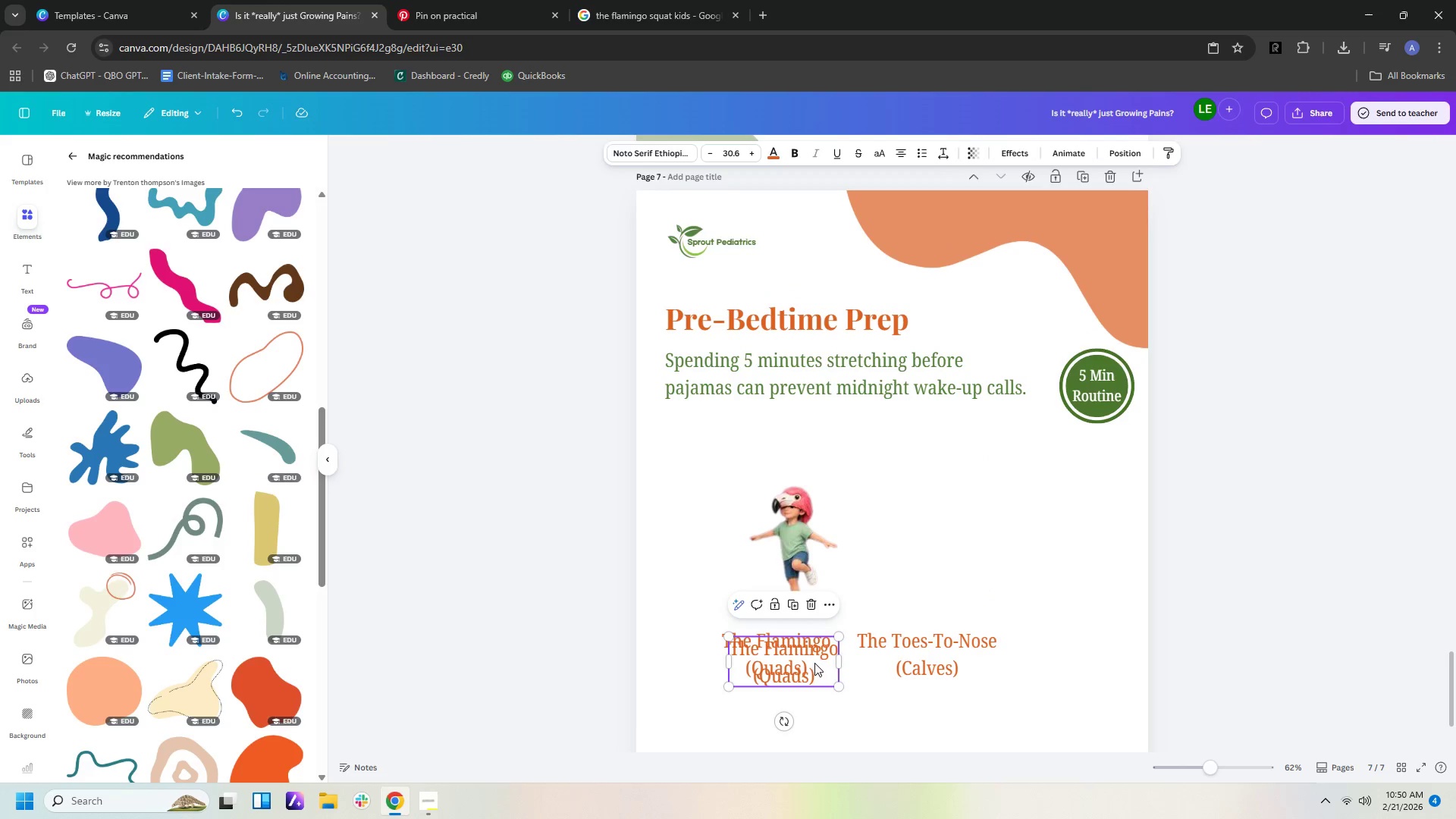 
left_click_drag(start_coordinate=[790, 661], to_coordinate=[1078, 657])
 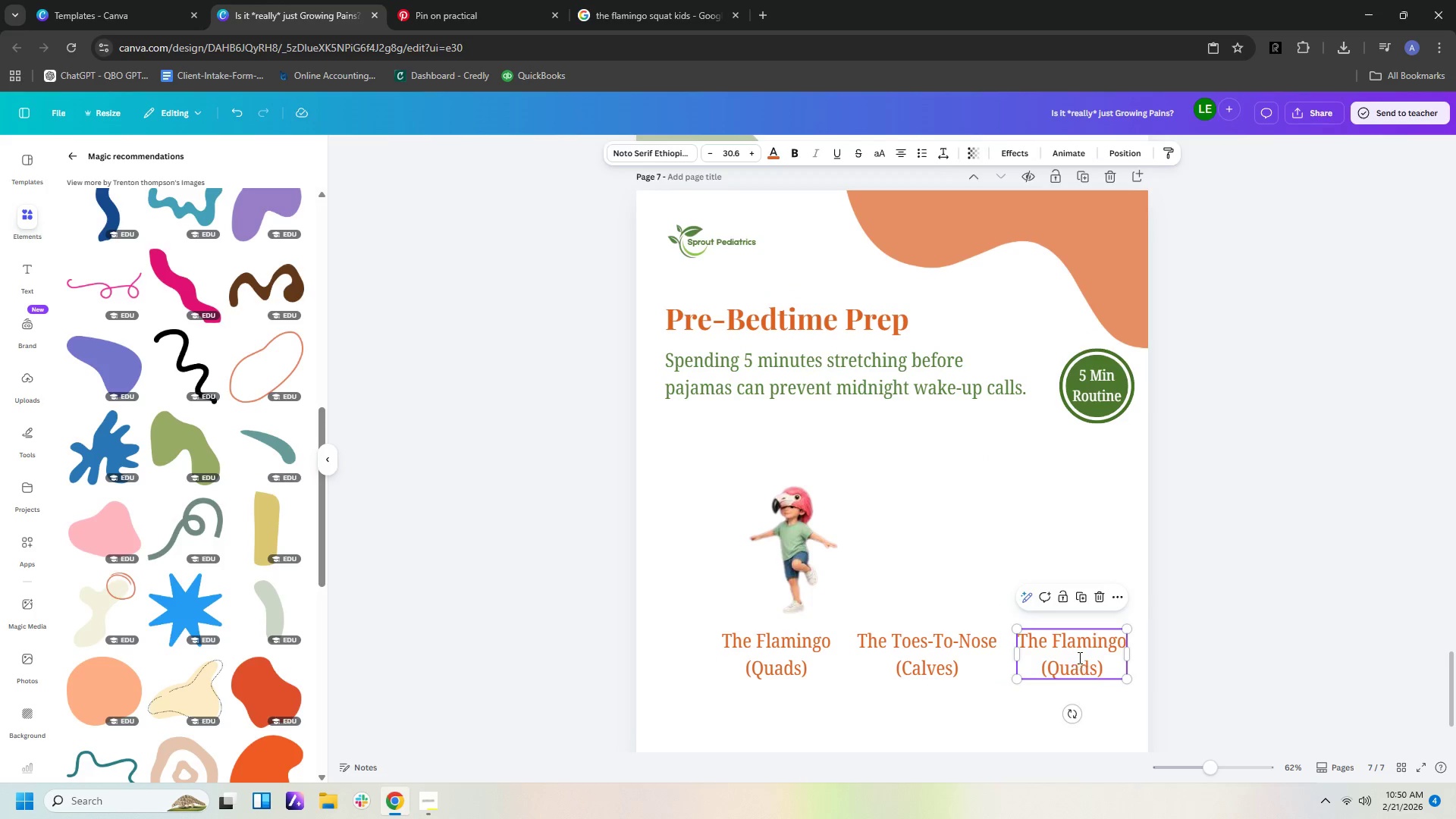 
double_click([1078, 657])
 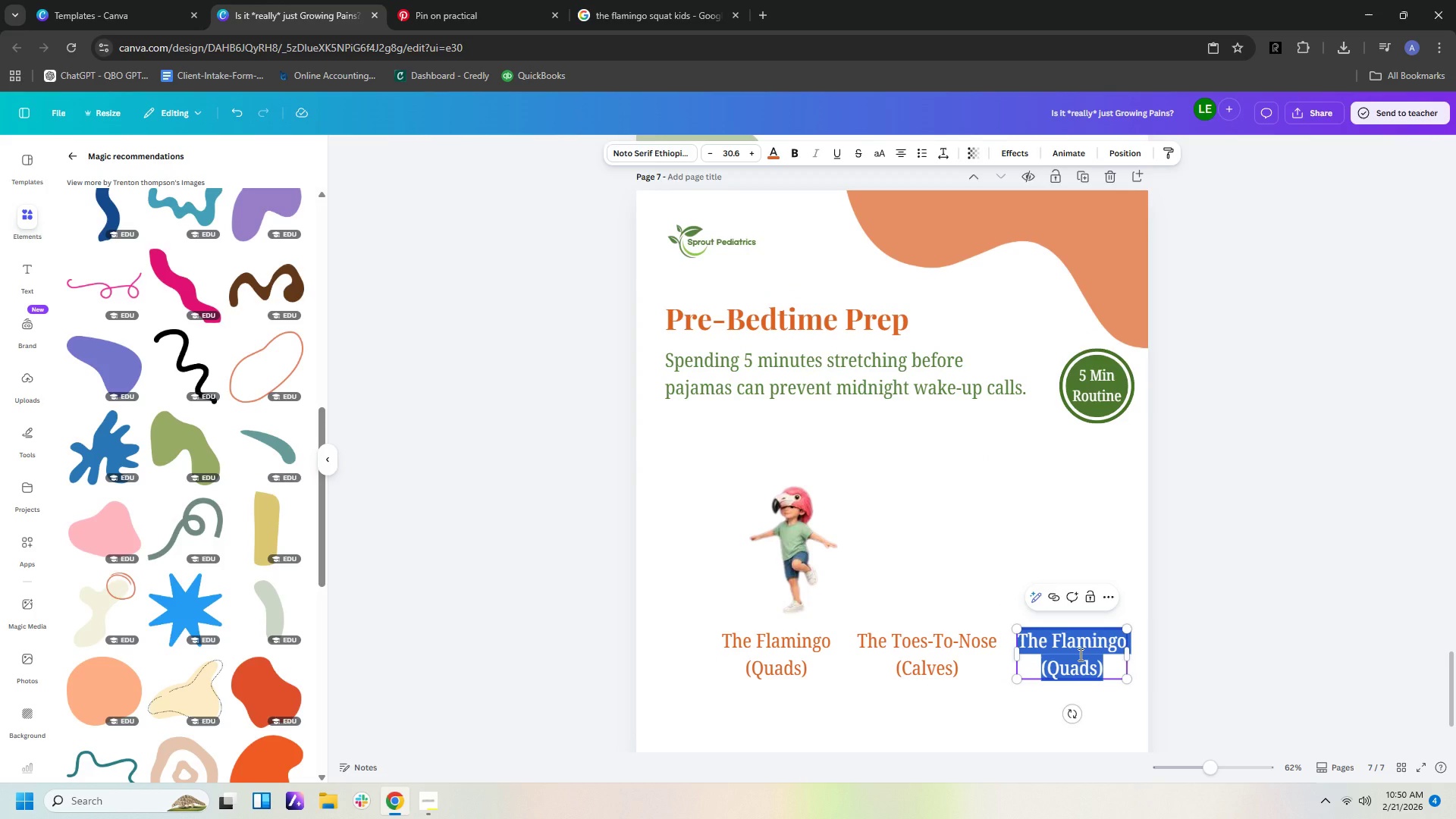 
type(The Butterfly (Hips/Thighs))
 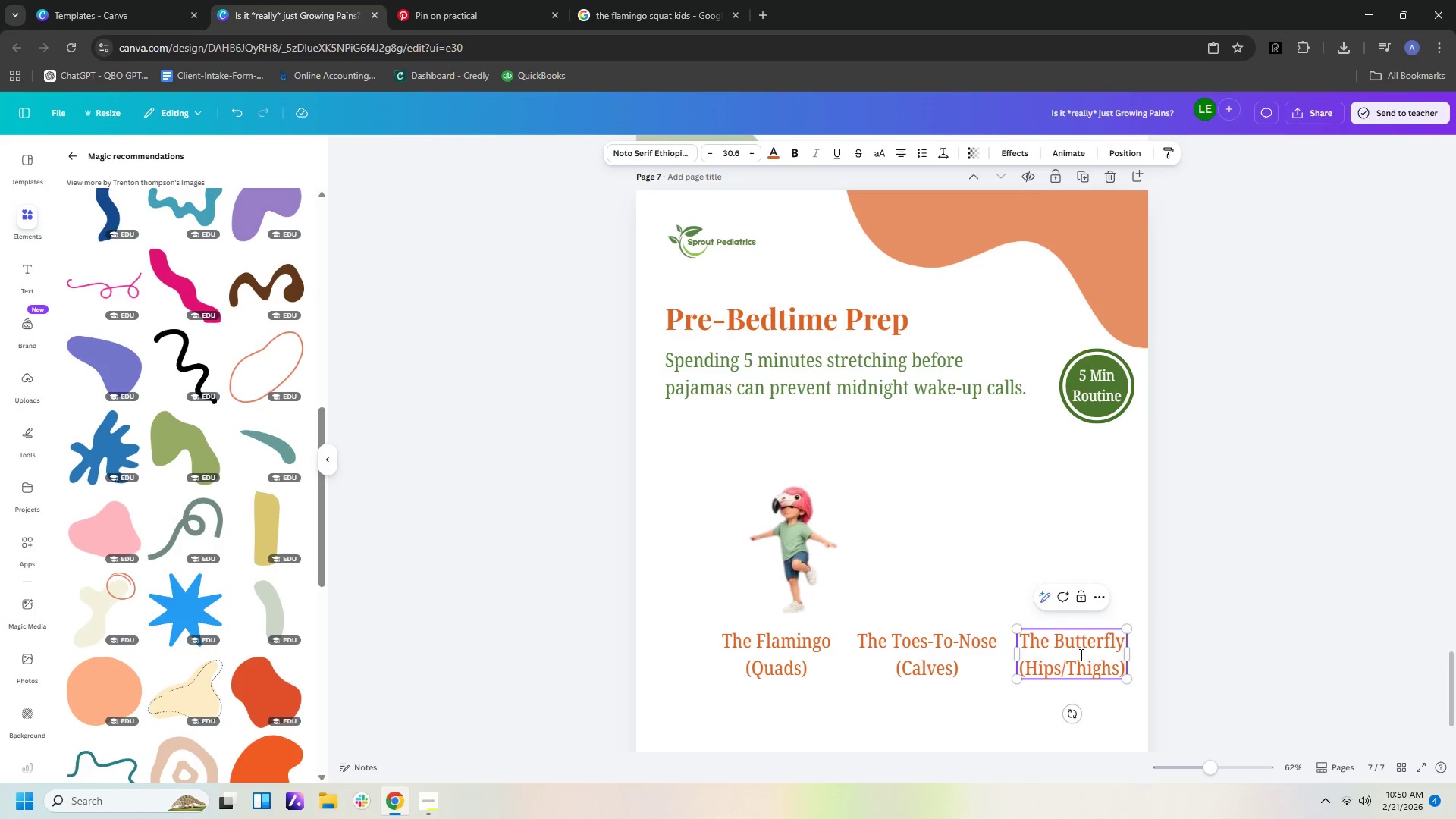 
left_click([1249, 667])
 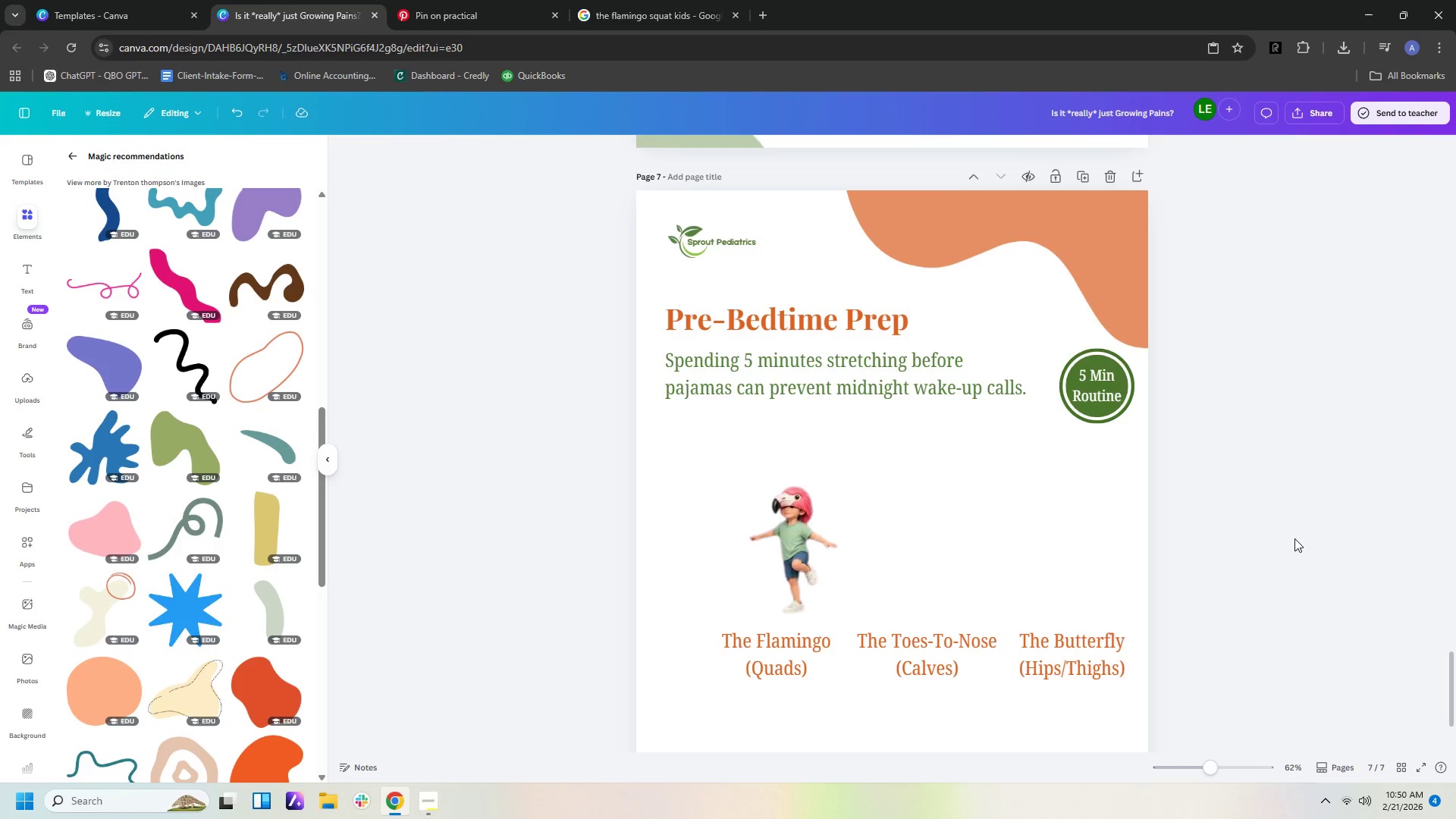 
scroll: coordinate [1298, 541], scroll_direction: down, amount: 3.0
 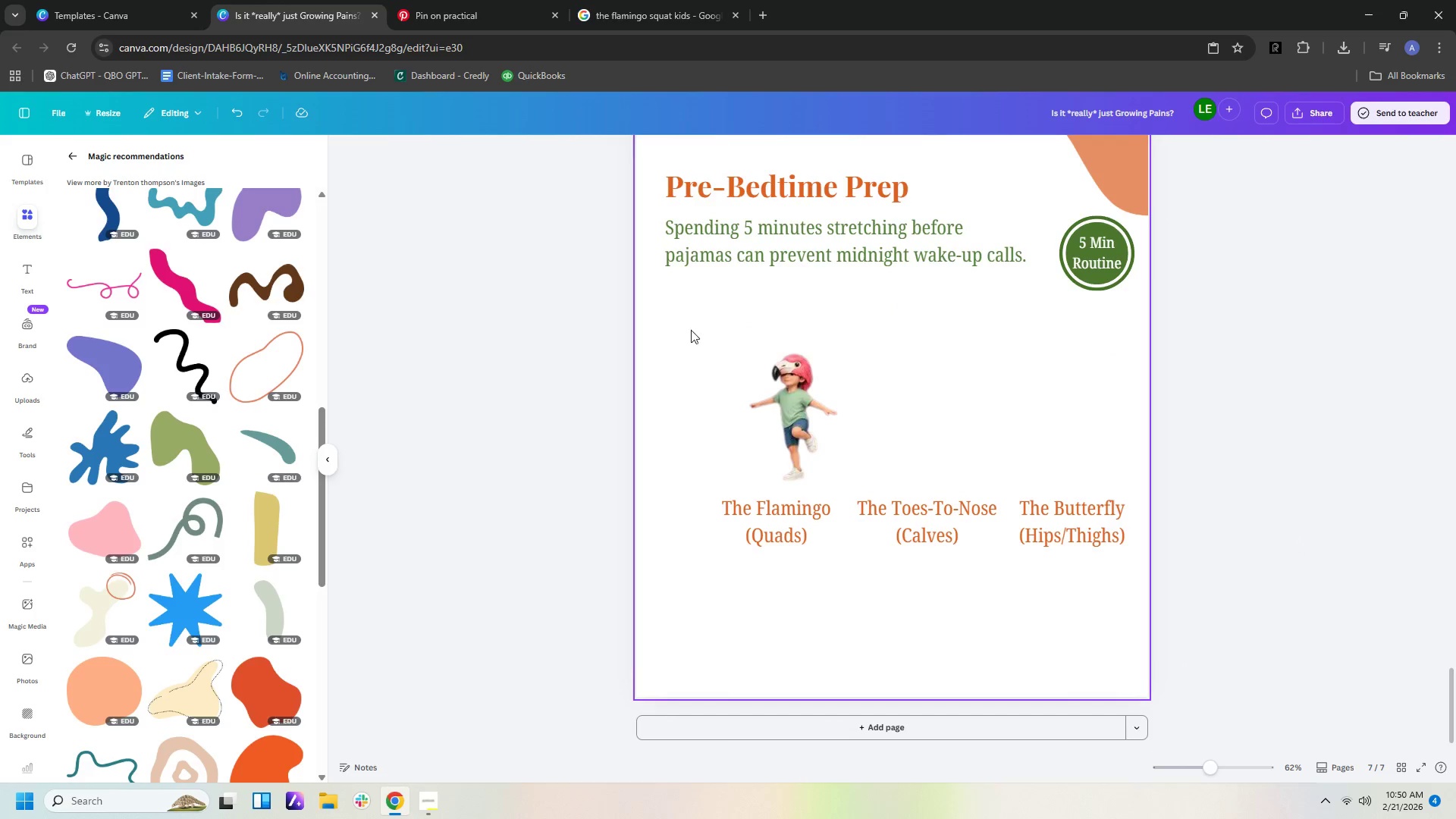 
left_click([788, 246])
 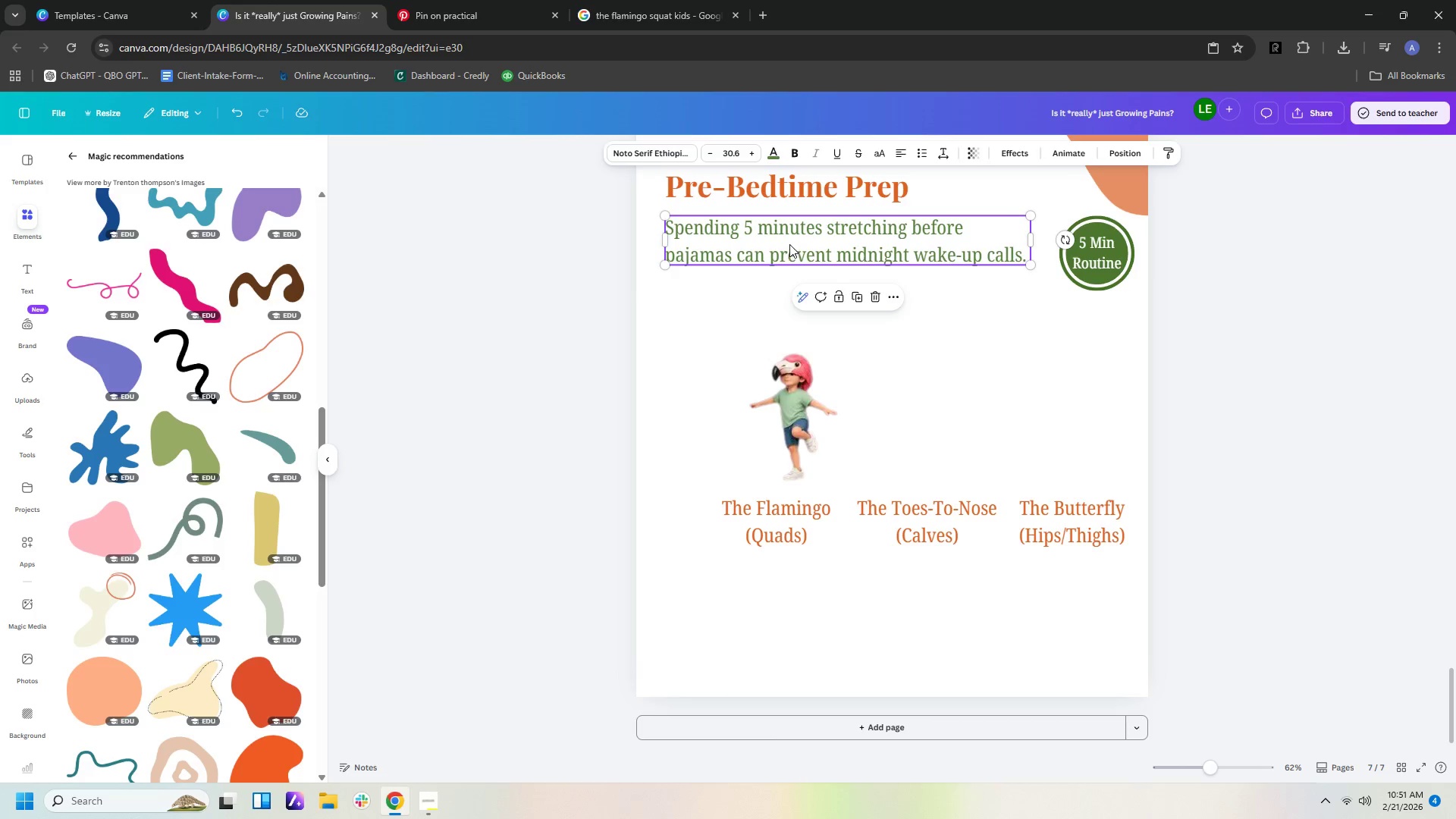 
wait(26.75)
 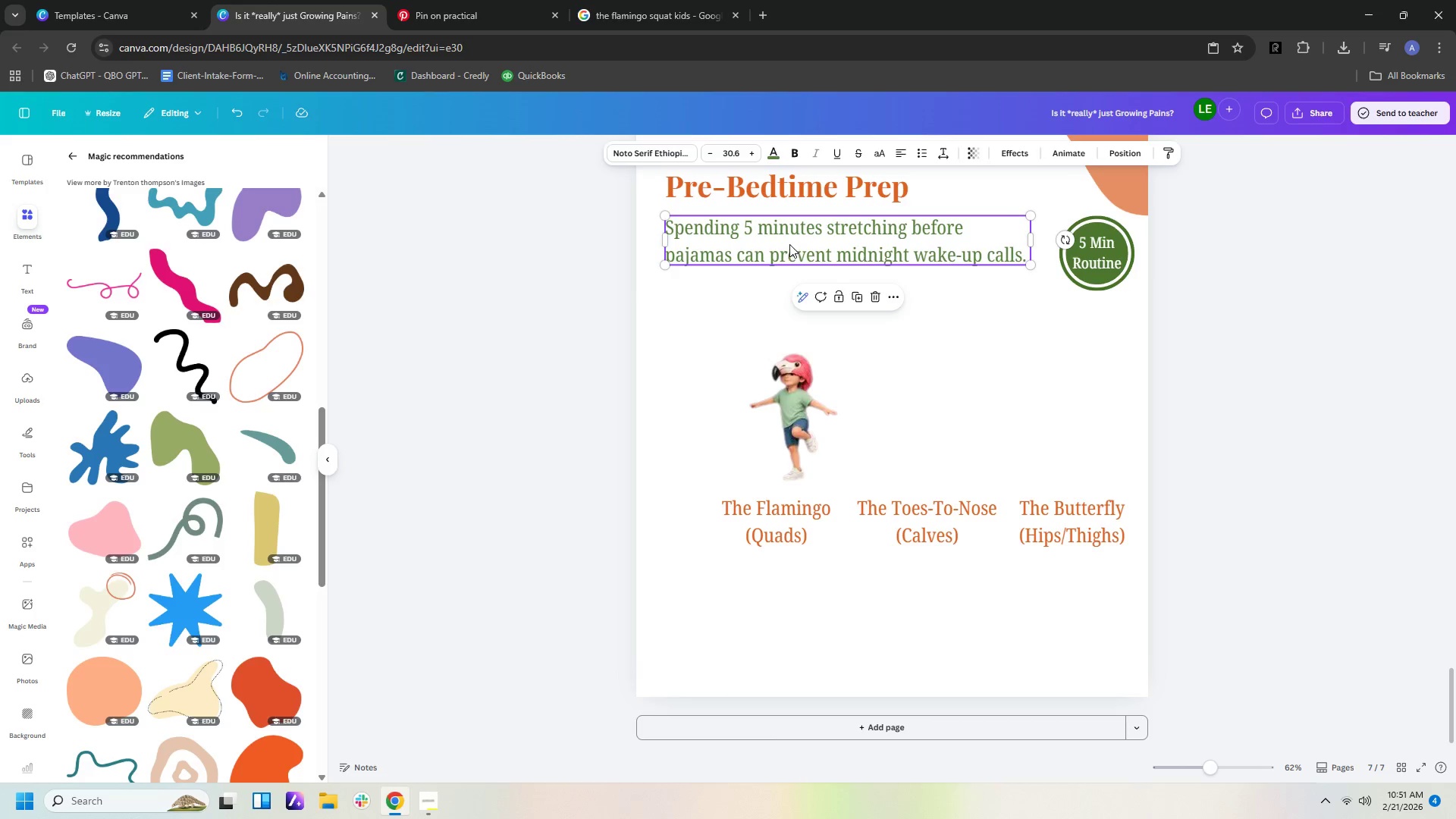 
left_click([651, 8])
 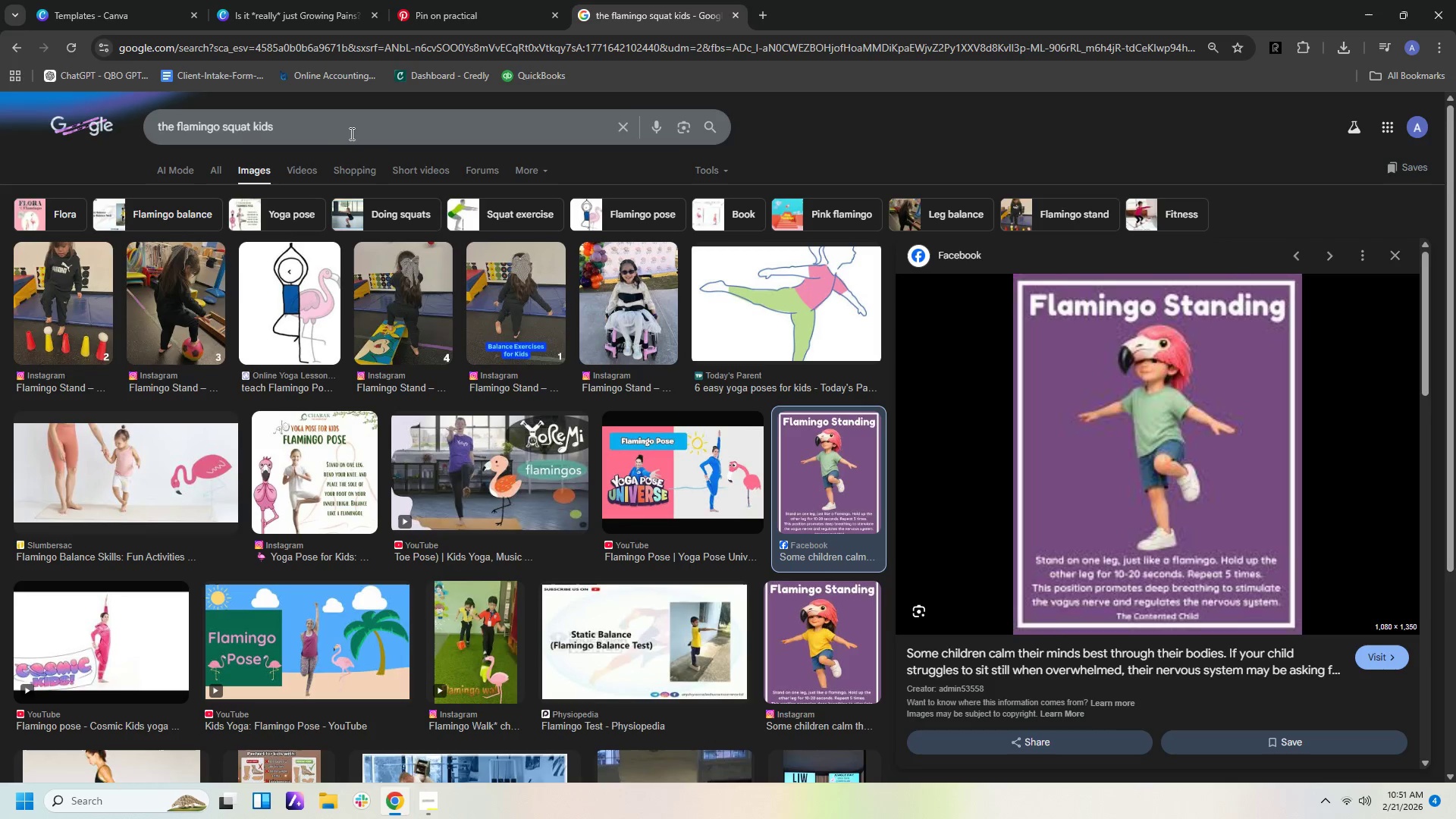 
left_click_drag(start_coordinate=[351, 133], to_coordinate=[0, 90])
 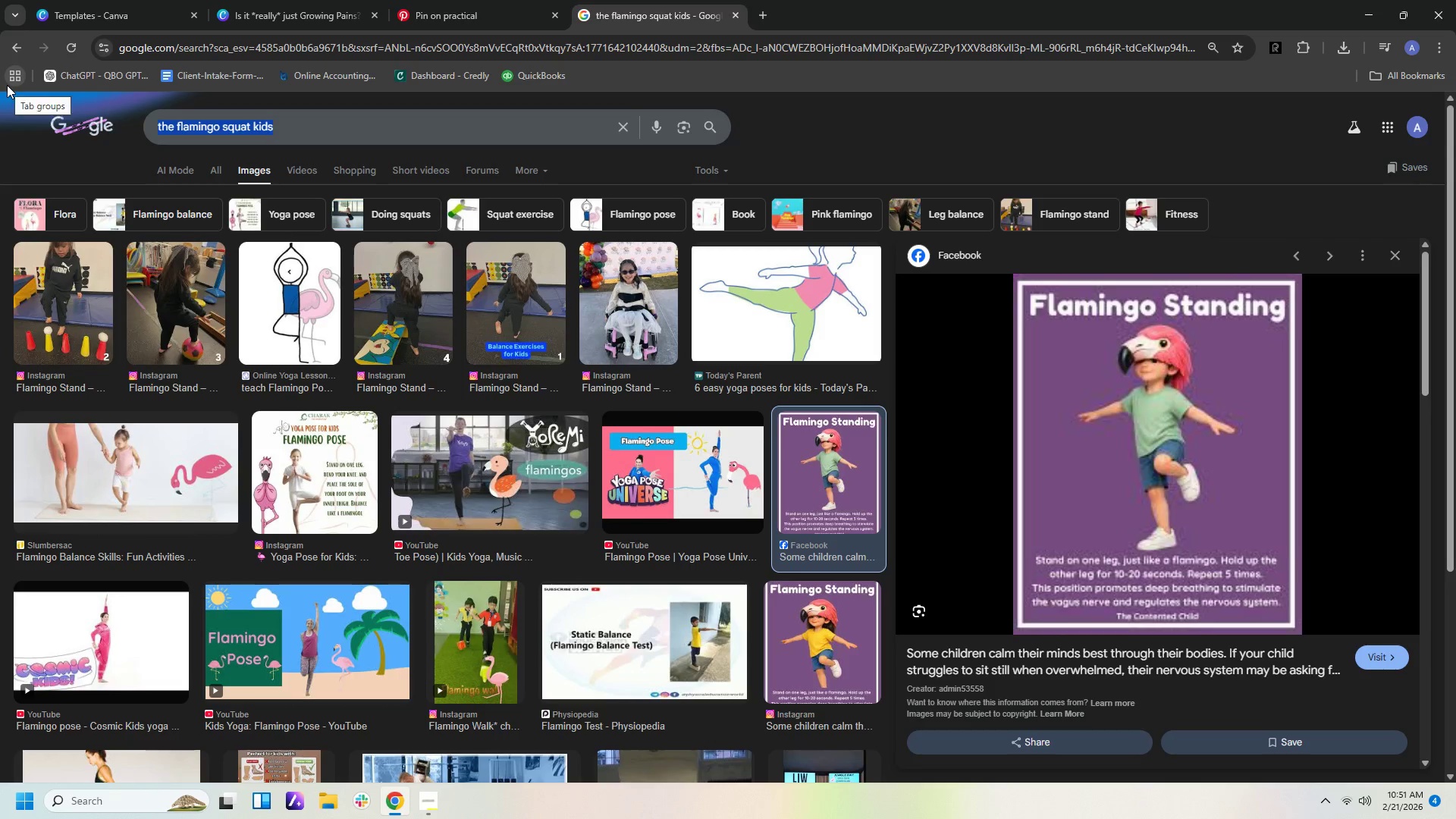 
type(the flamingo (quads))
 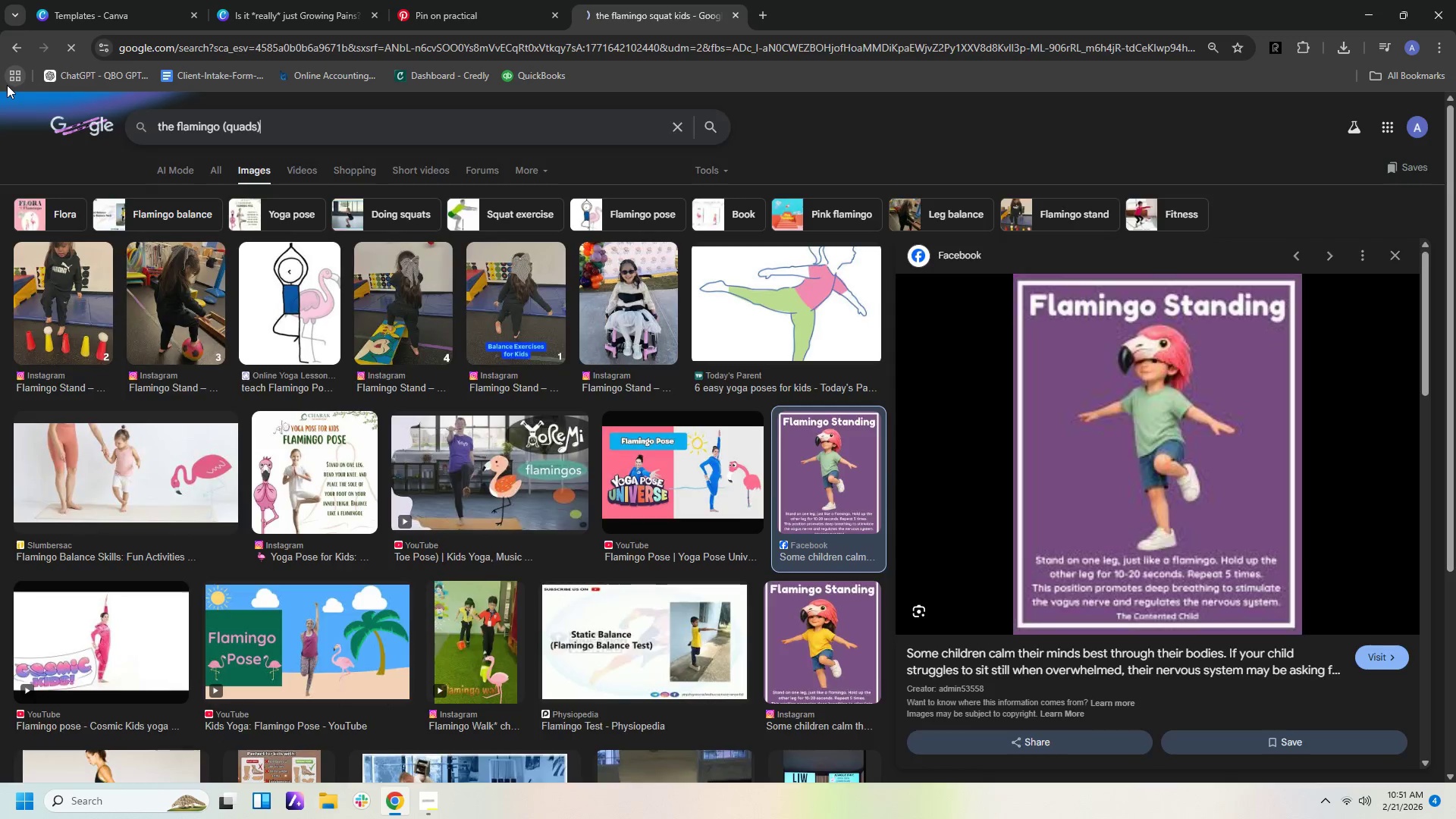 
 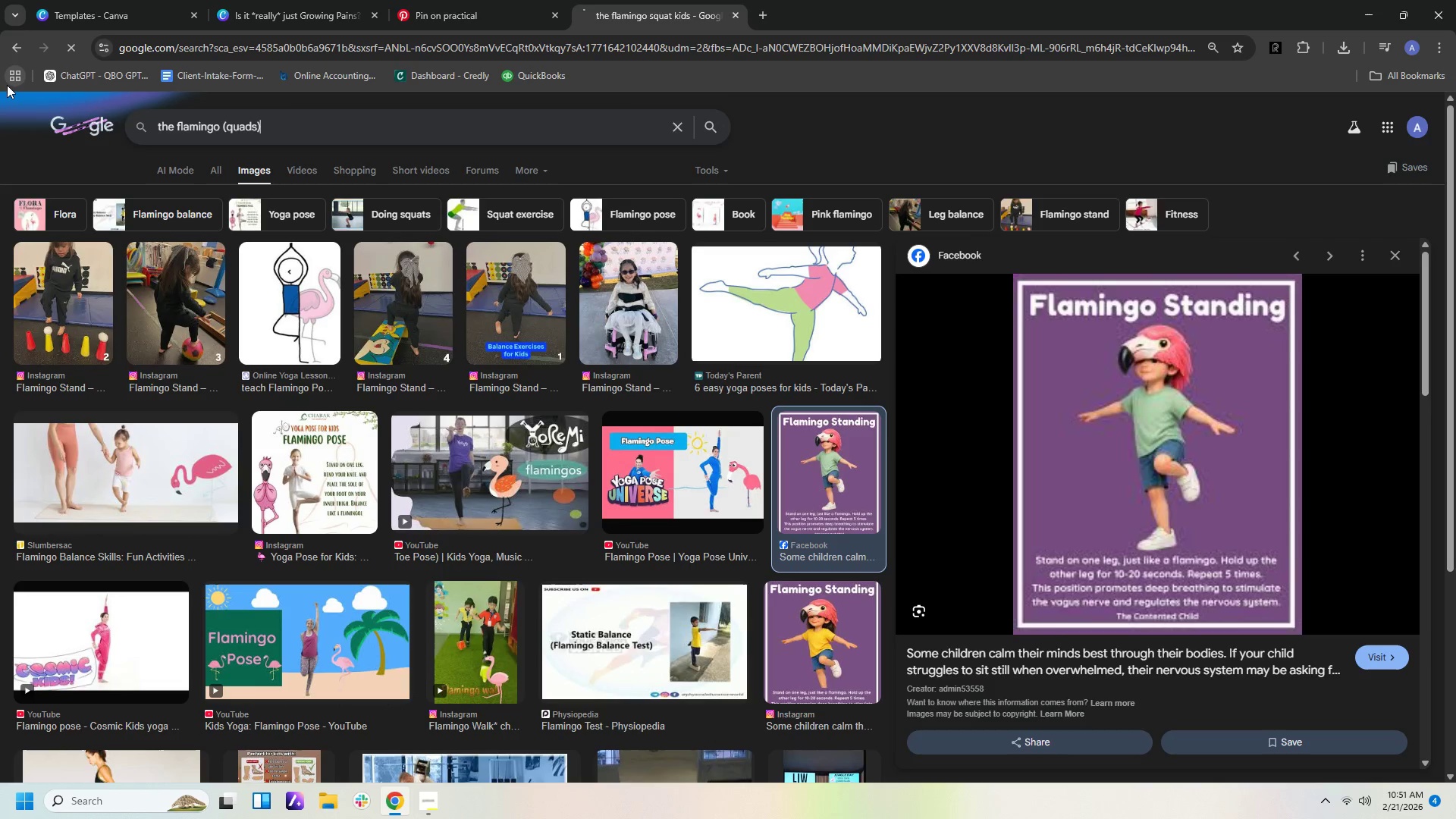 
key(Enter)
 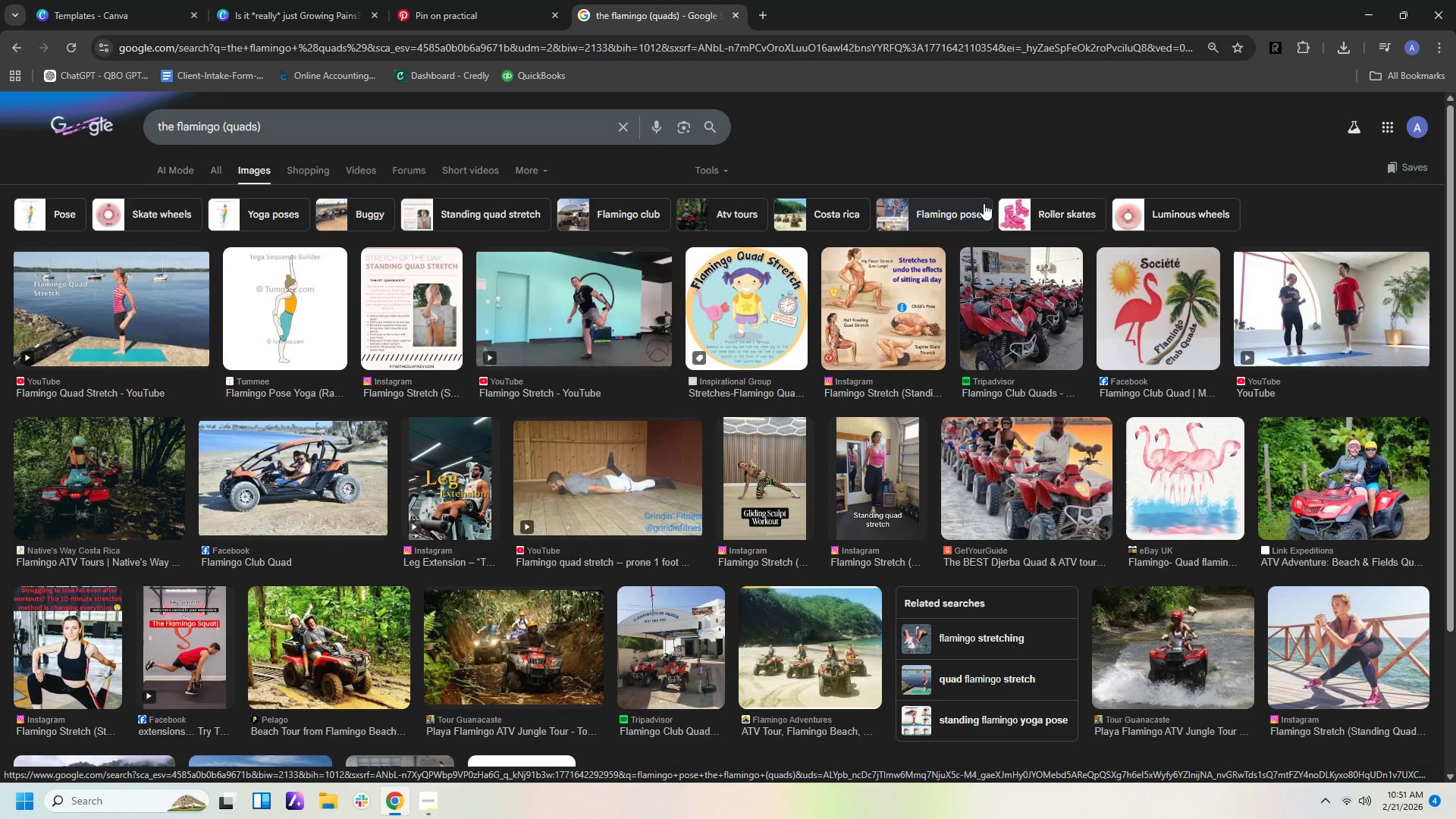 
wait(9.8)
 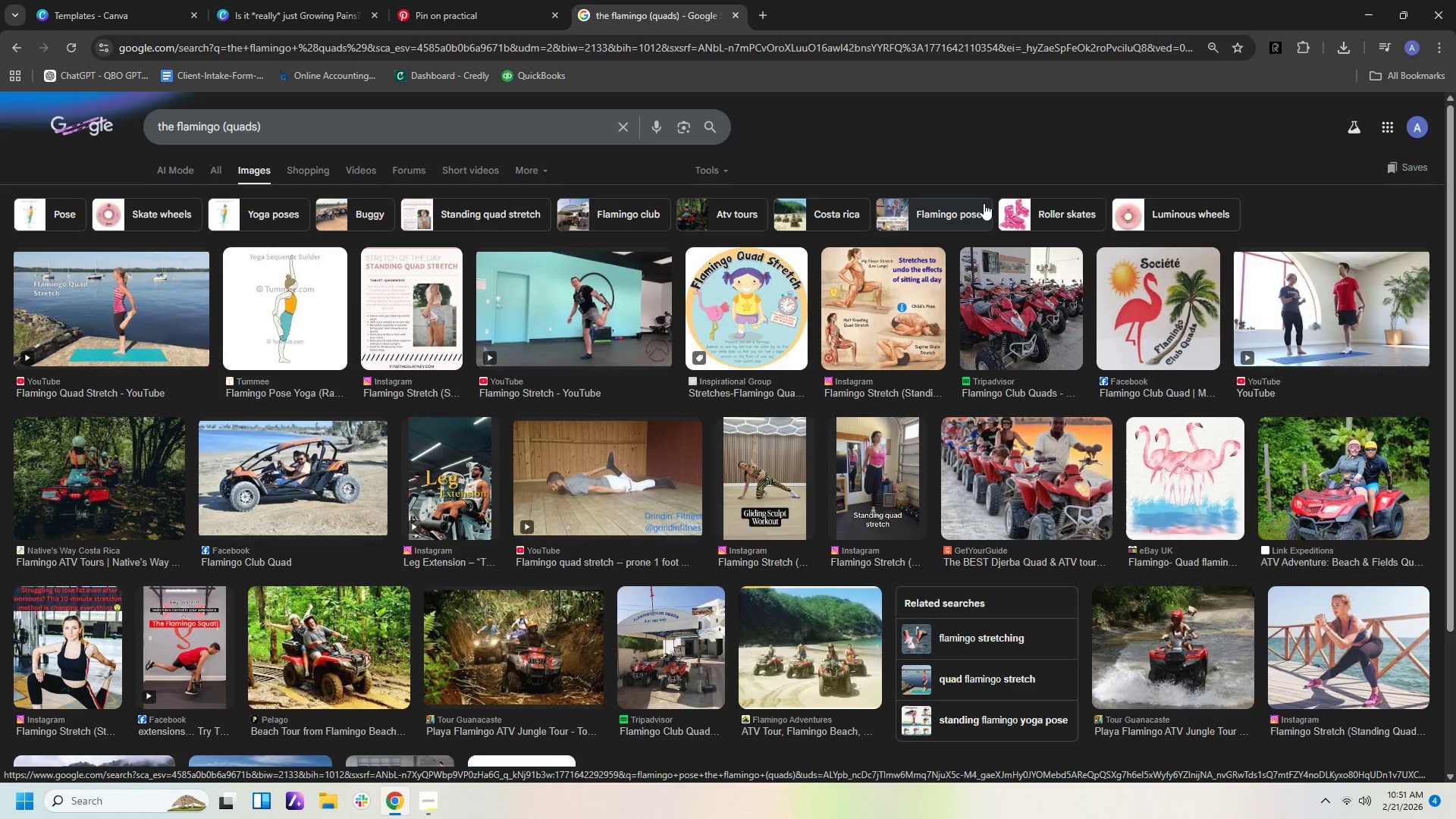 
left_click([464, 17])
 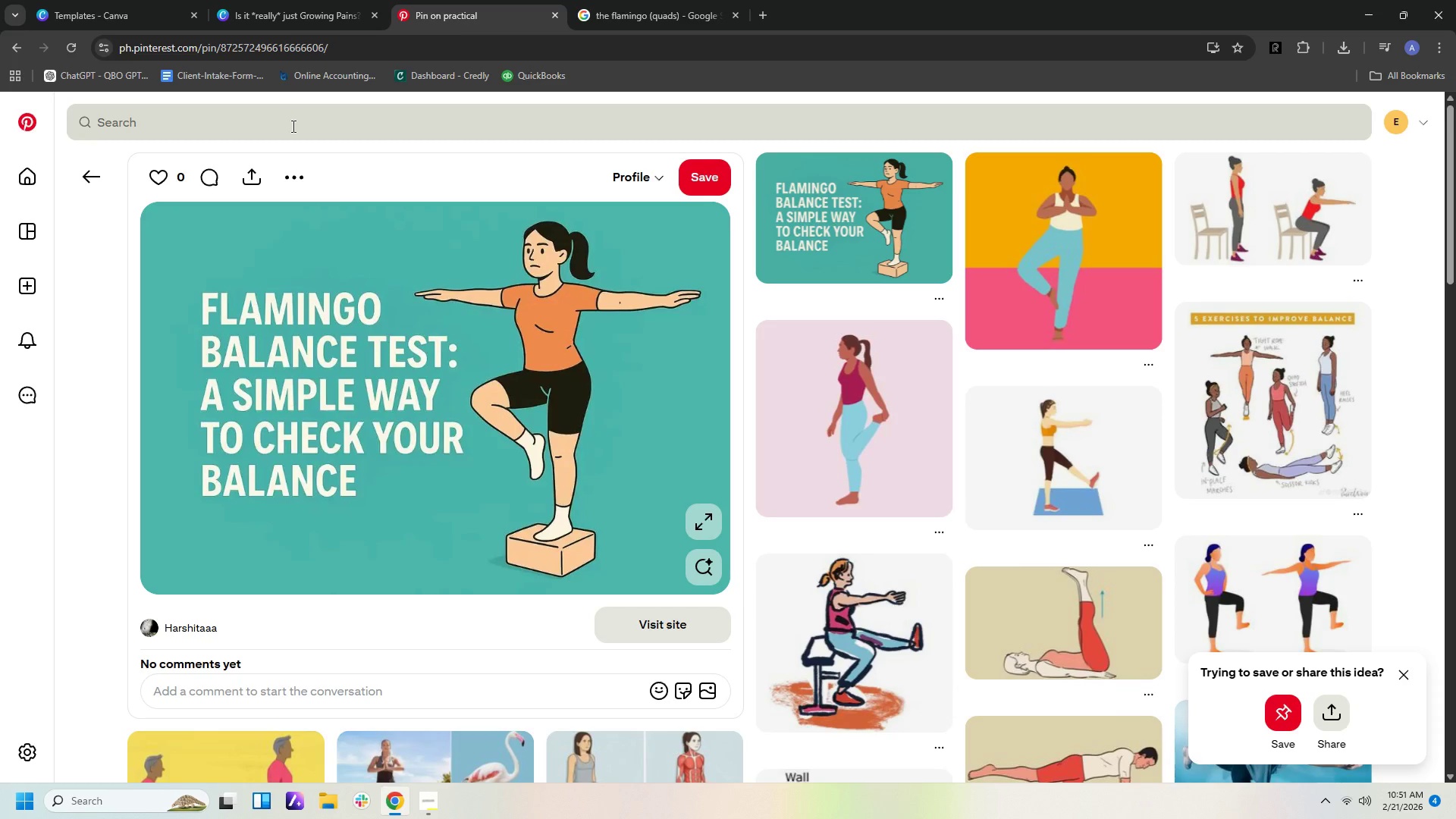 
left_click([292, 126])
 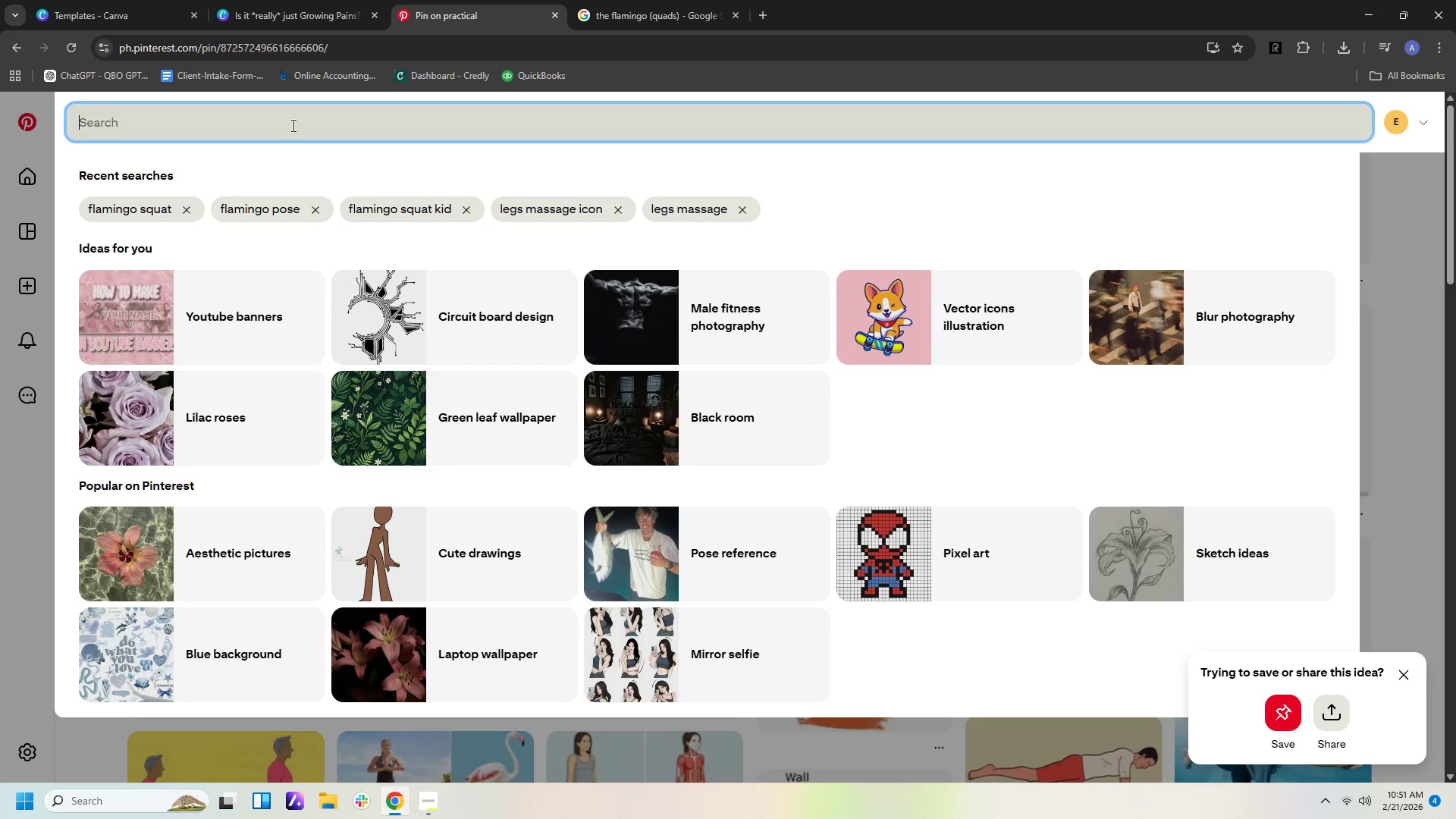 
type(flamingo quad stretch)
 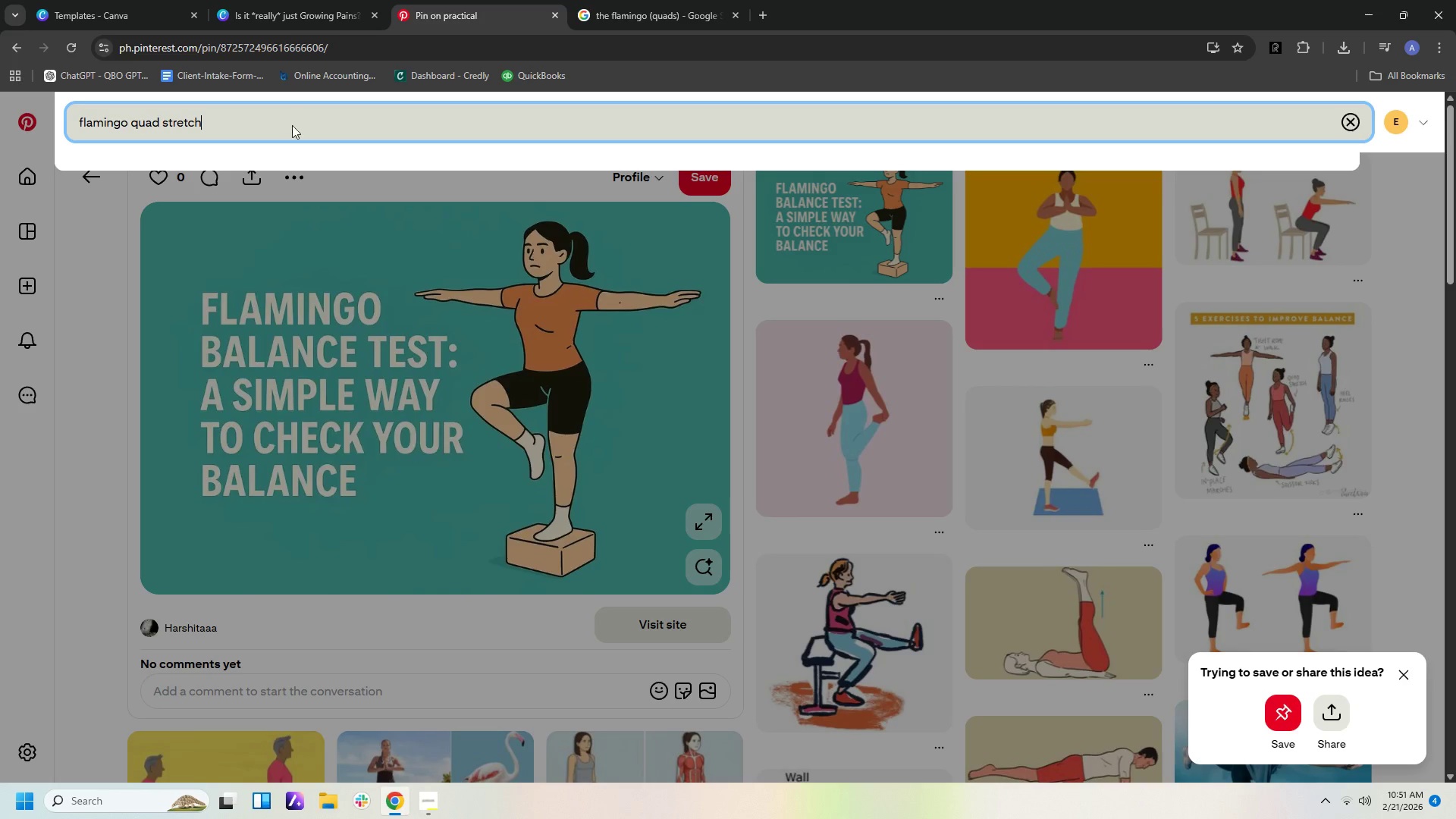 
key(Enter)
 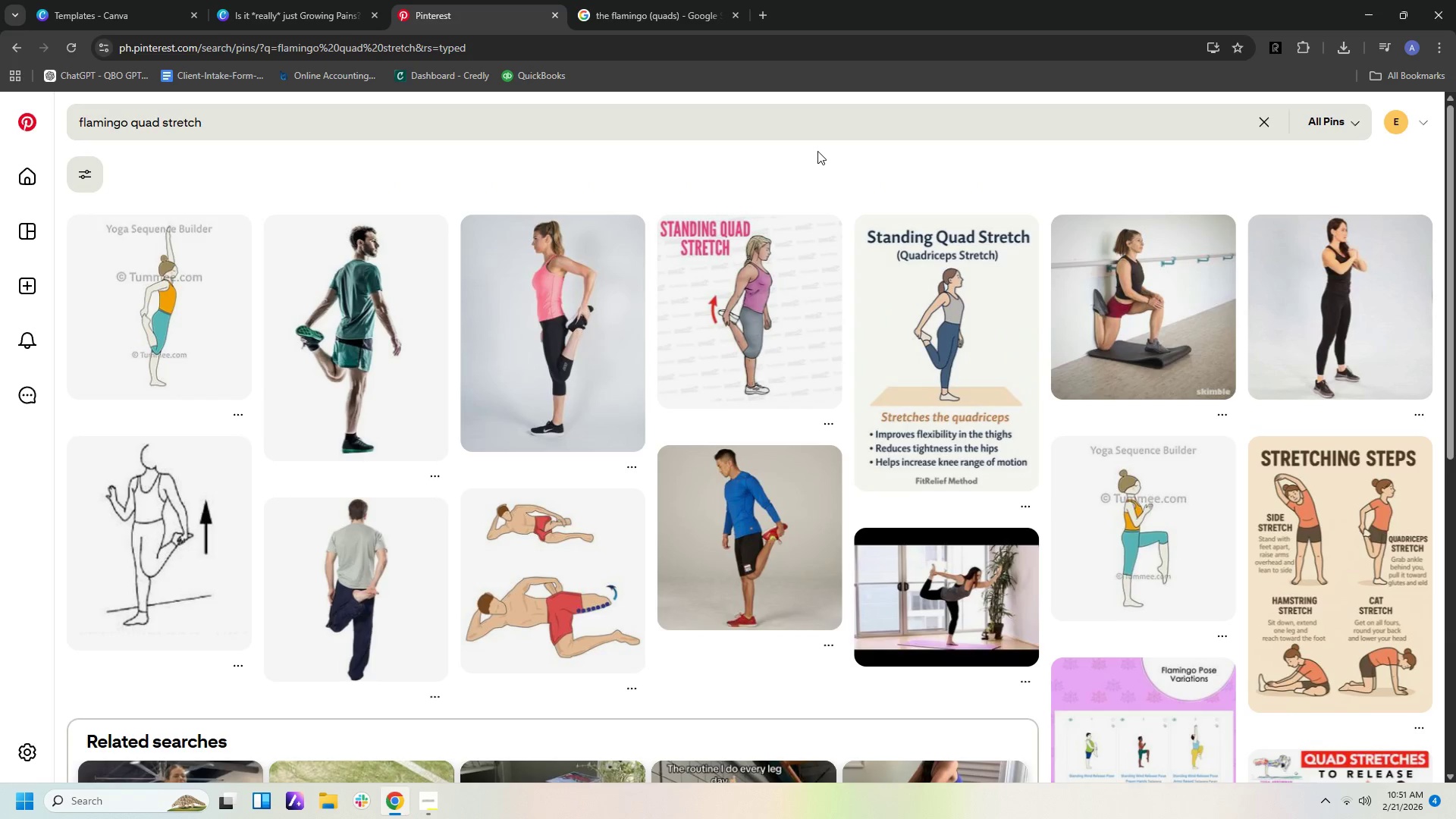 
left_click([262, 124])
 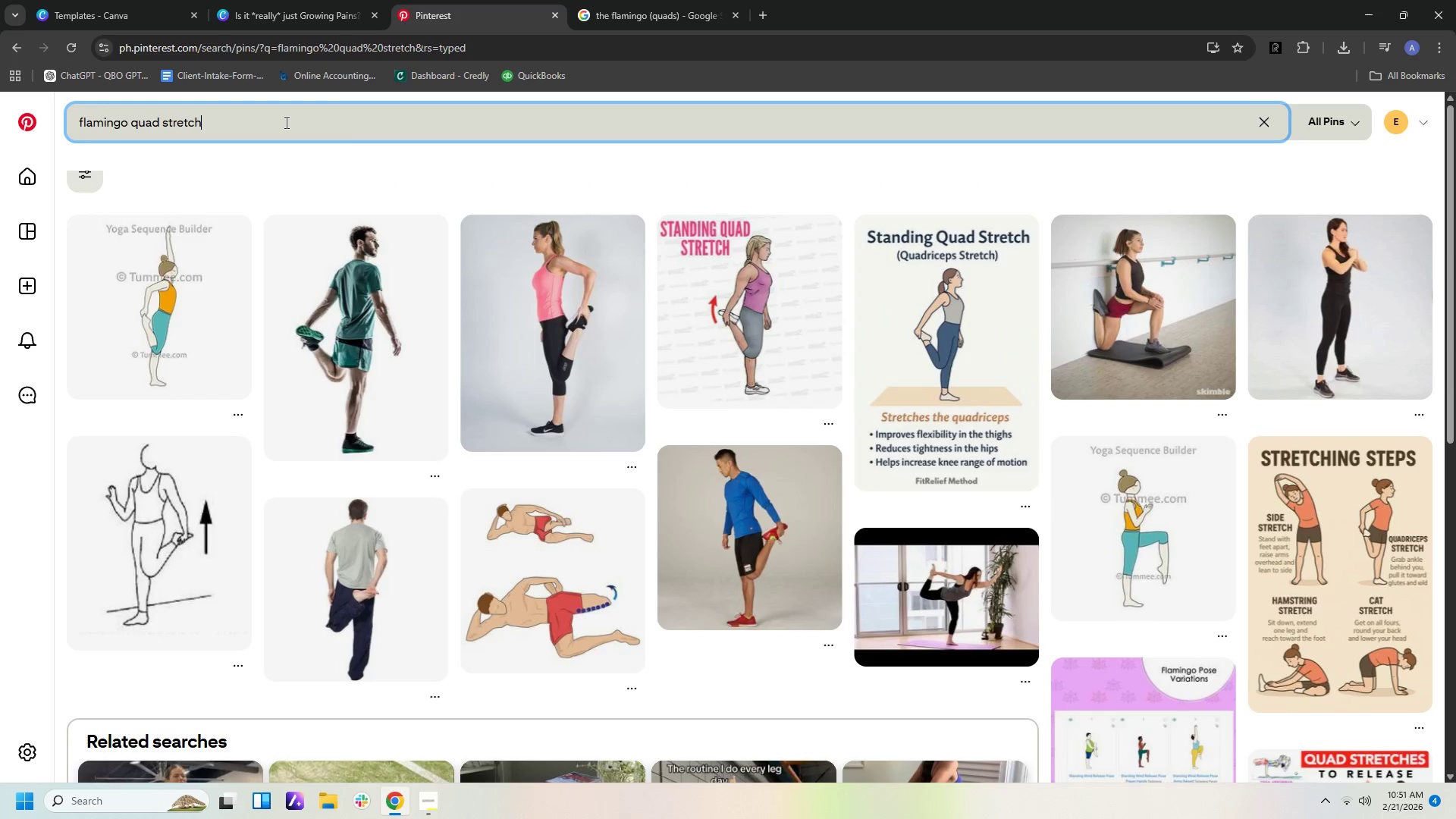 
type( kids)
 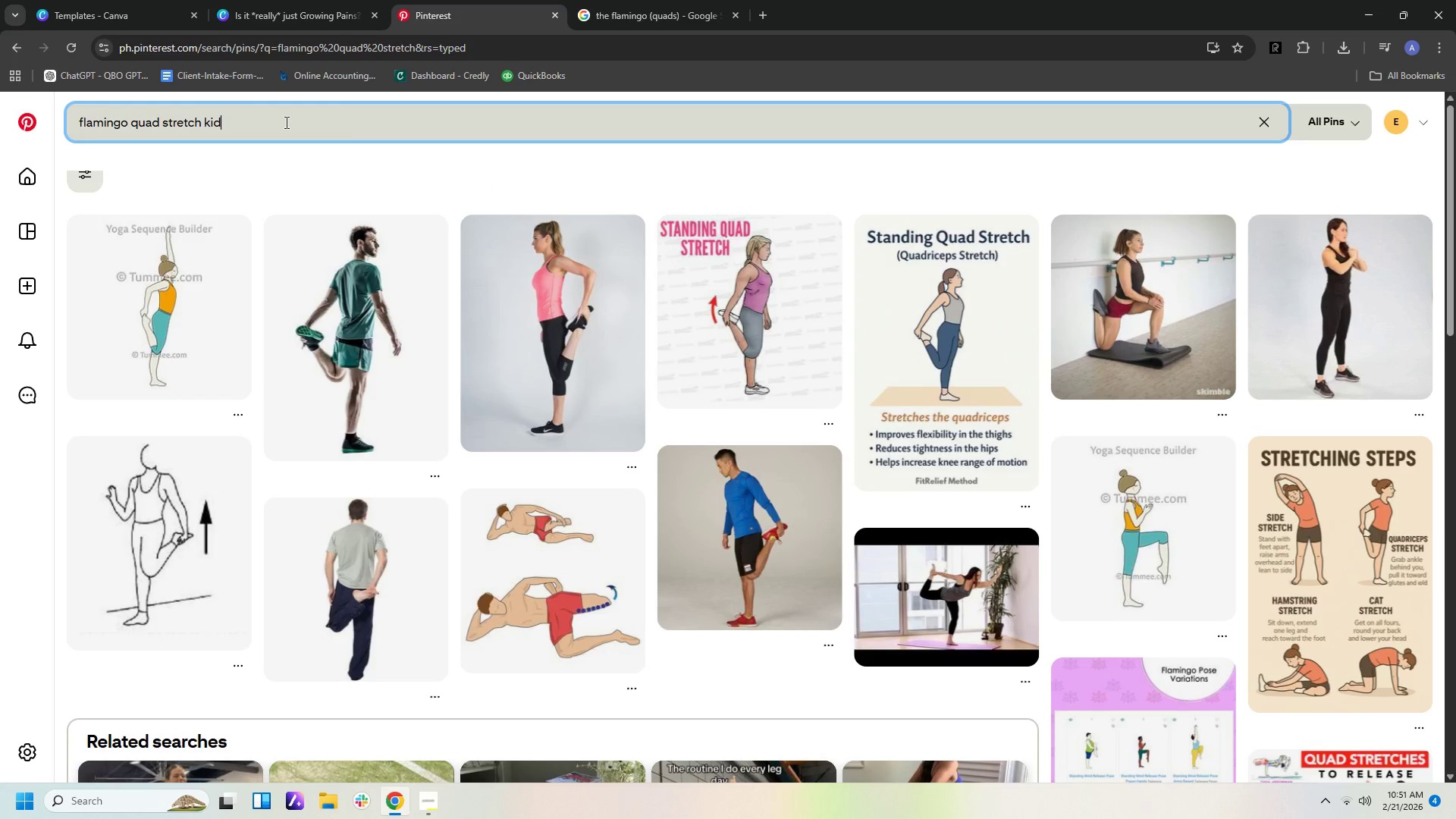 
key(Enter)
 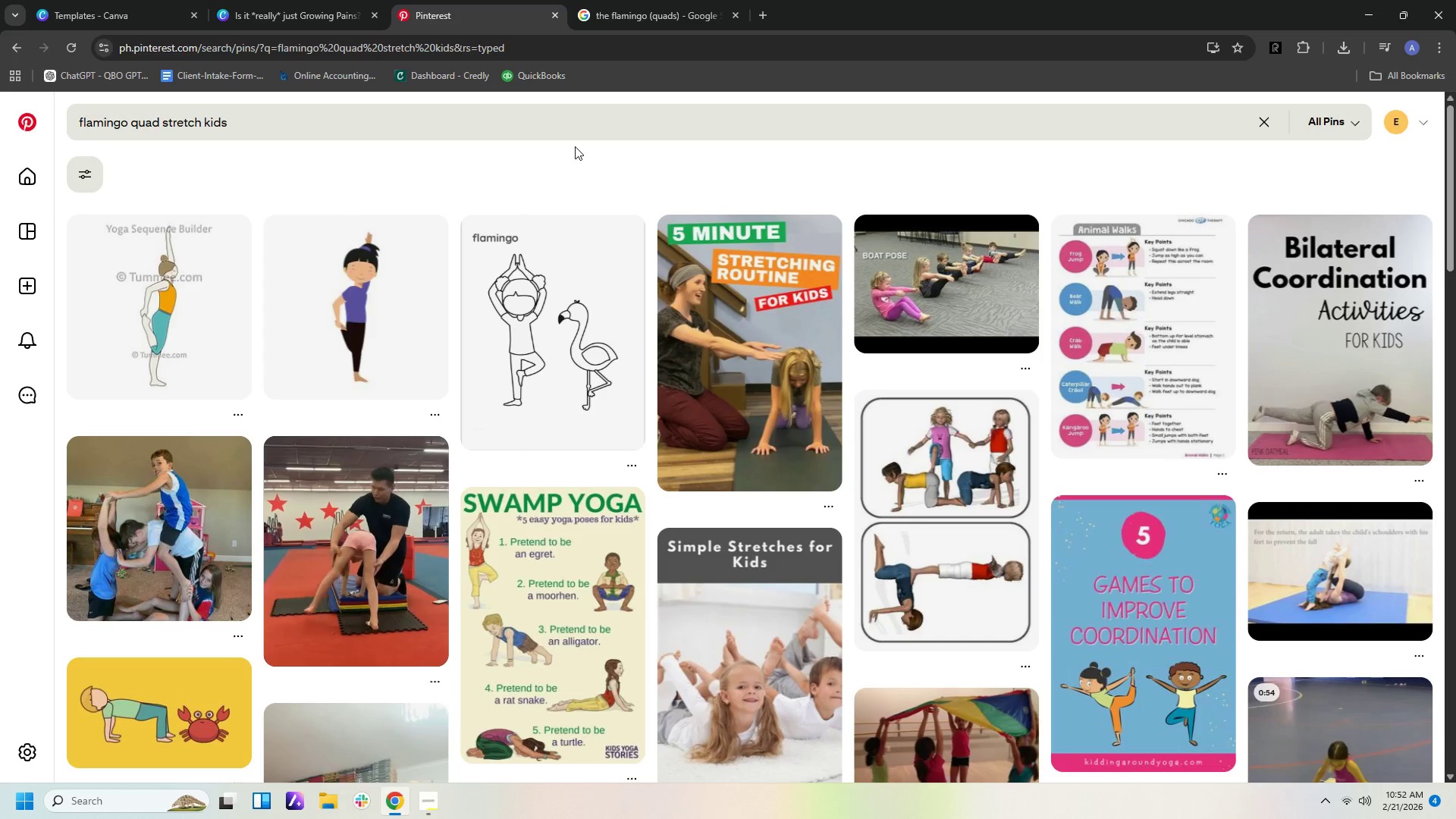 
wait(13.77)
 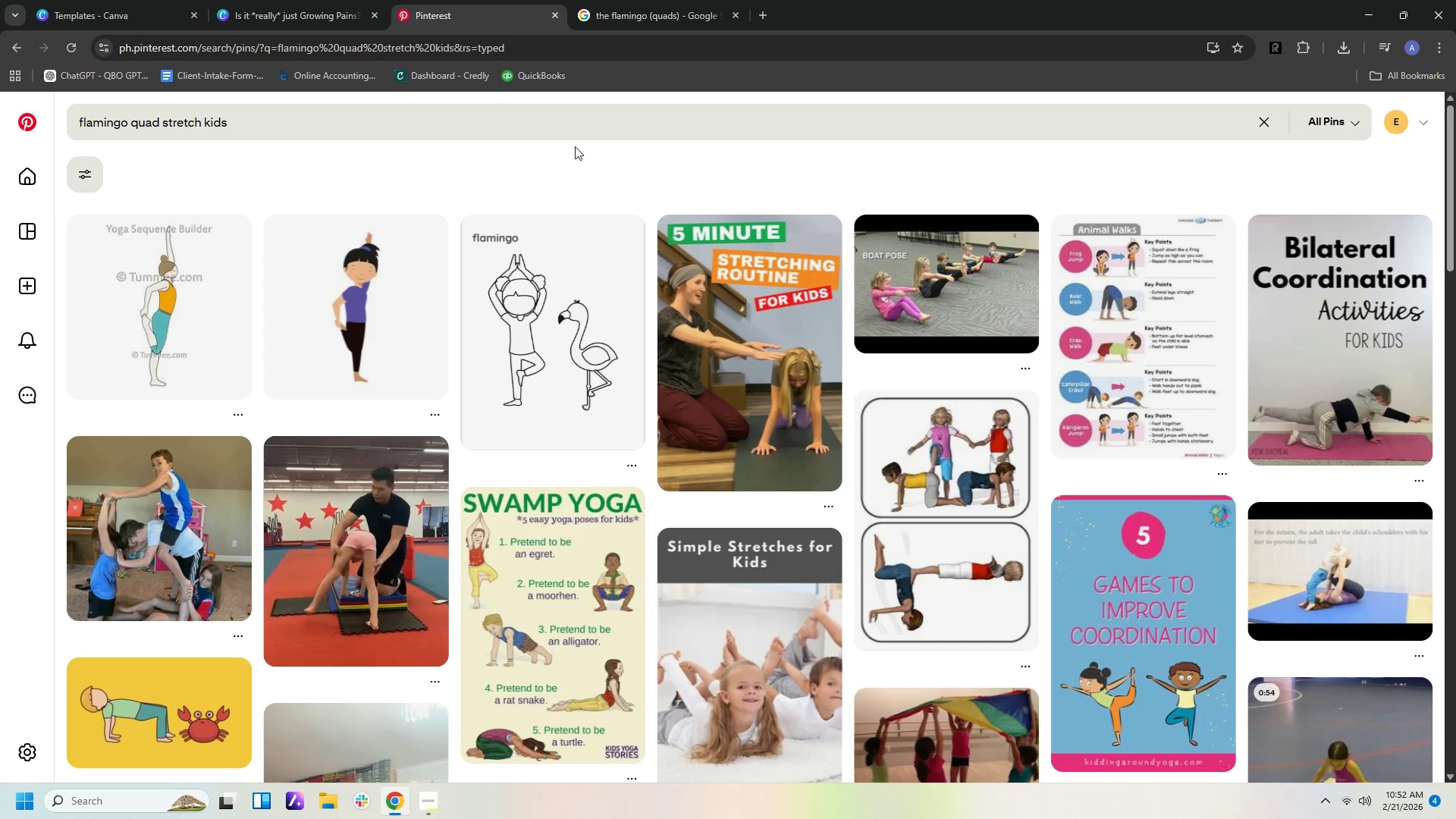 
left_click([551, 309])
 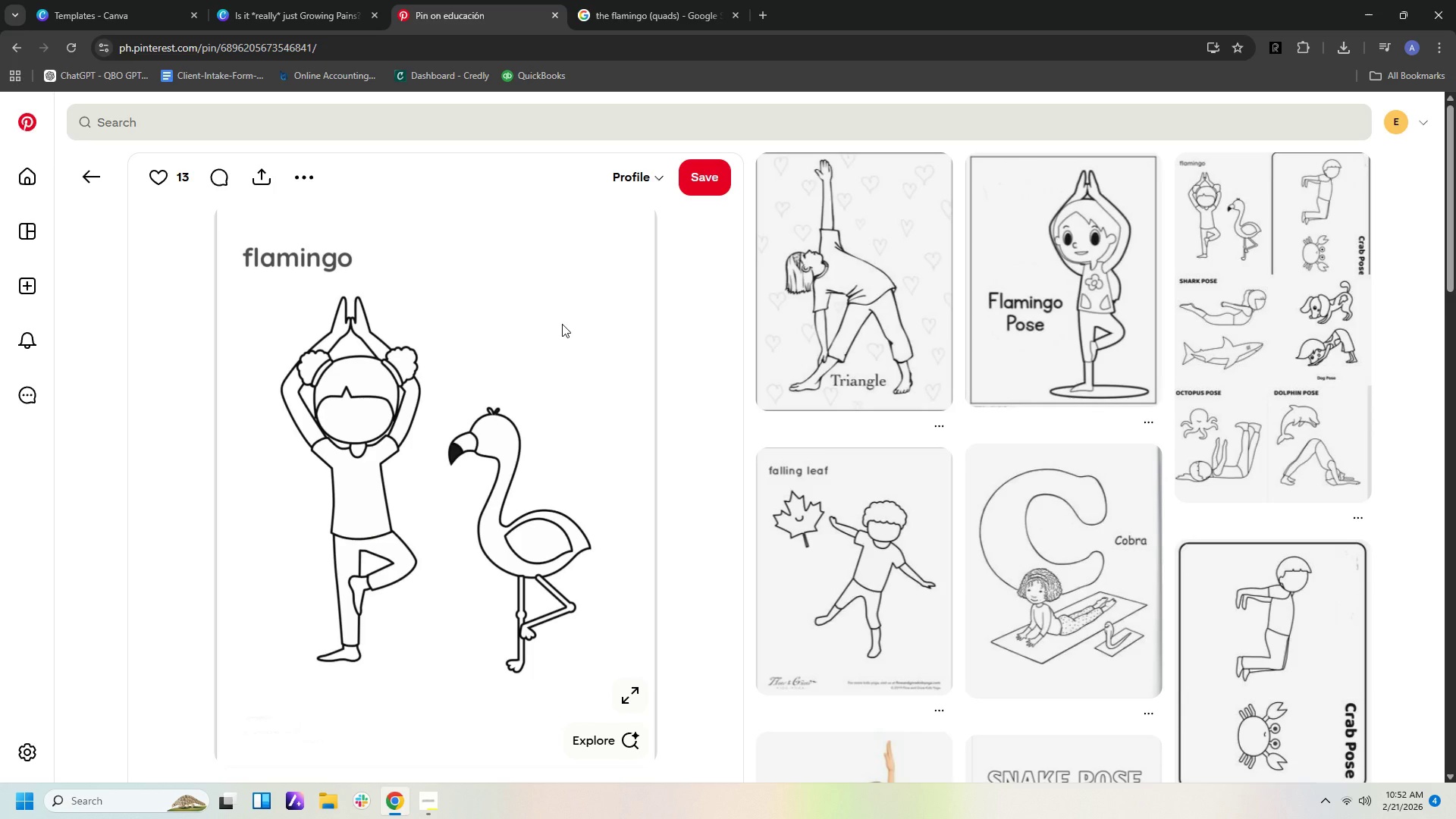 
wait(5.28)
 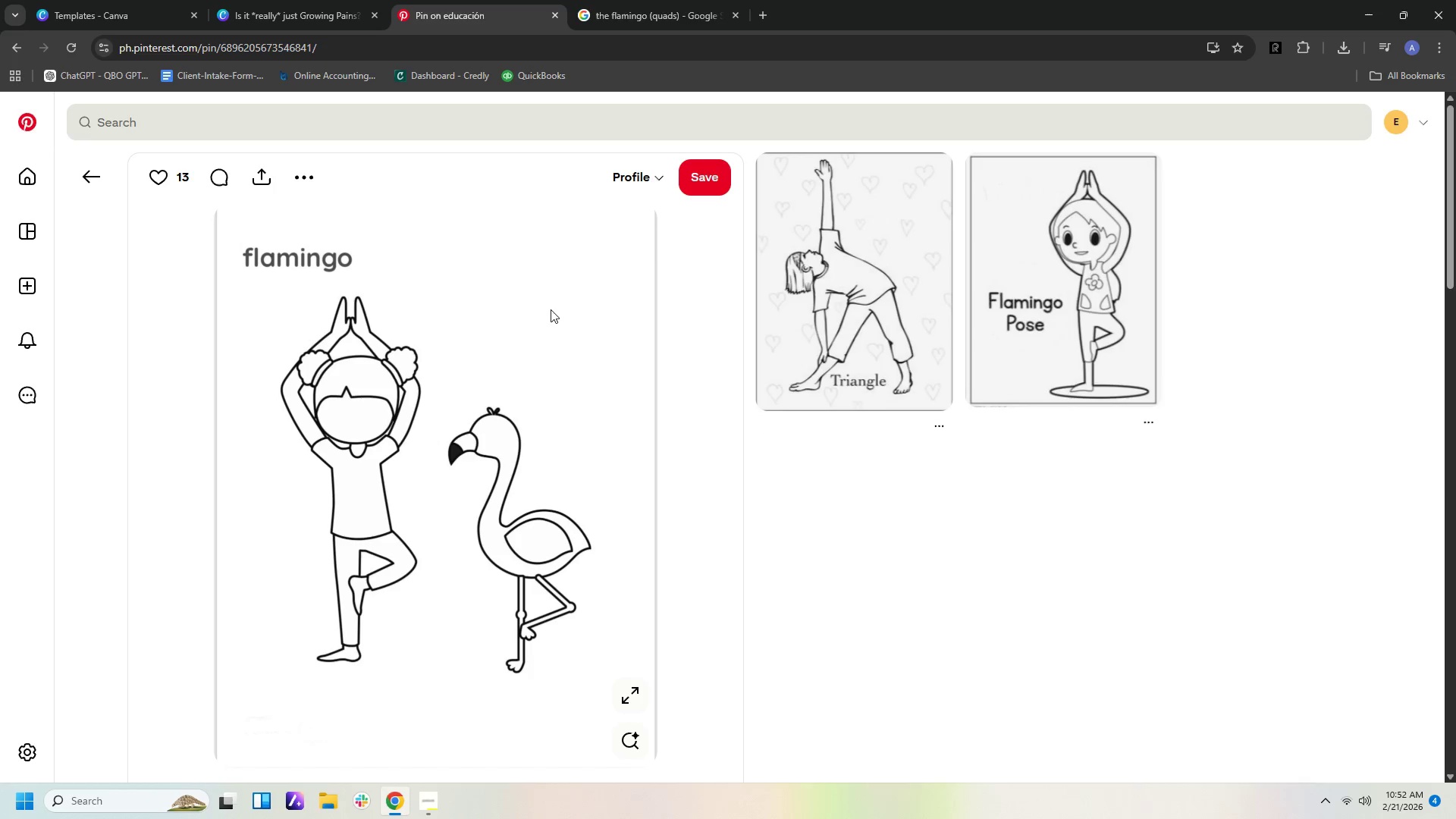 
right_click([556, 355])
 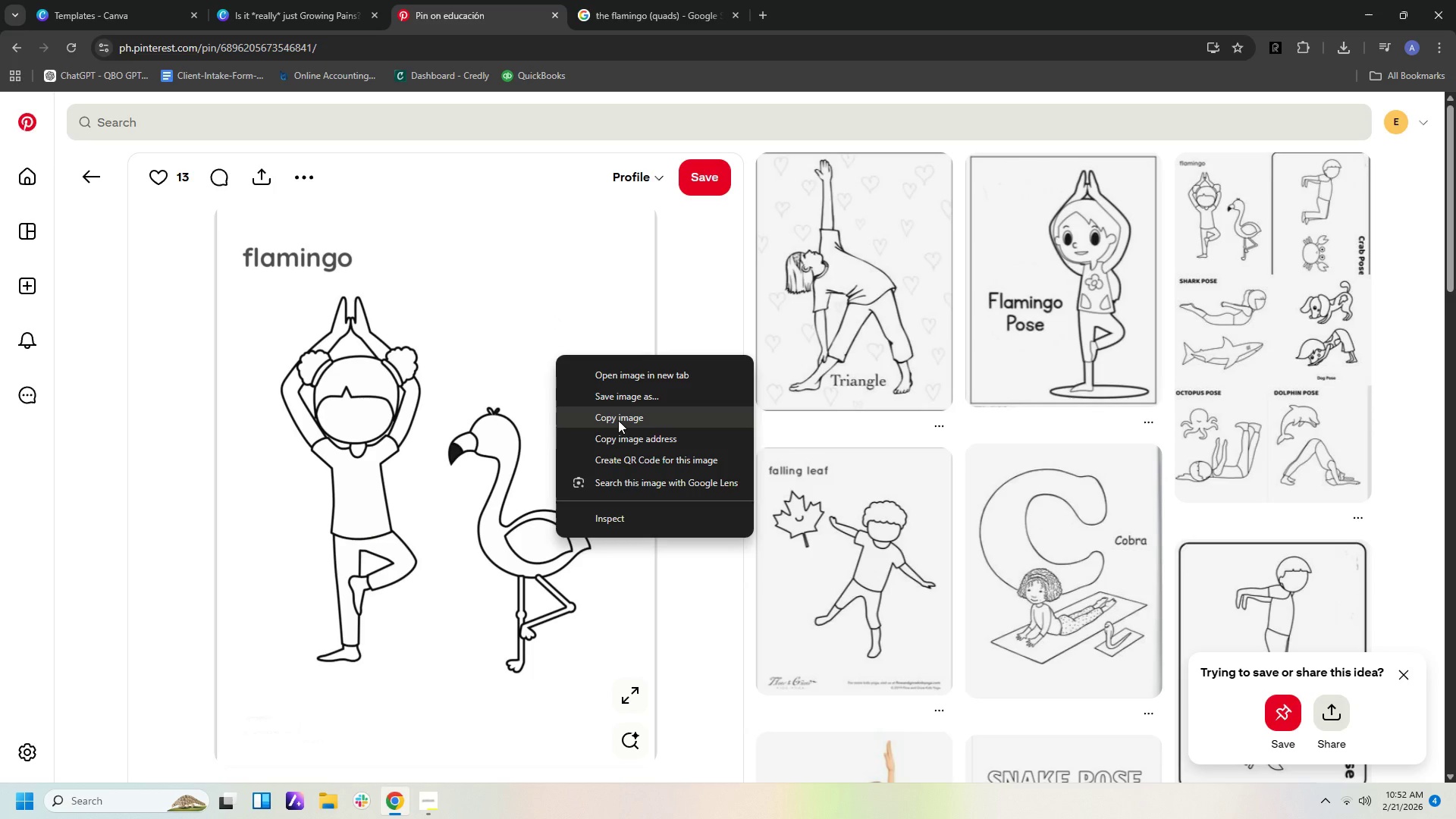 
left_click([618, 420])
 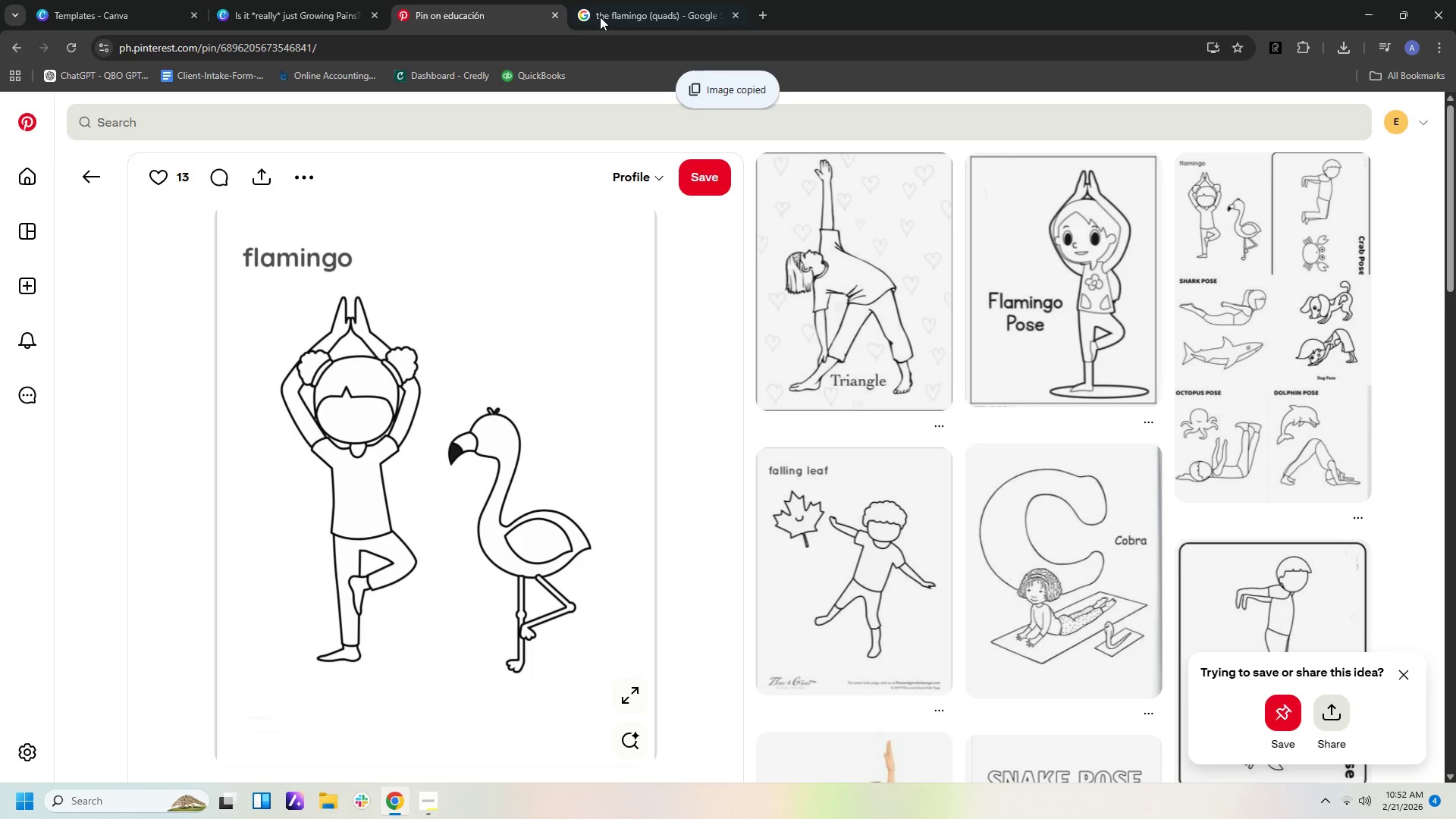 
left_click([601, 17])
 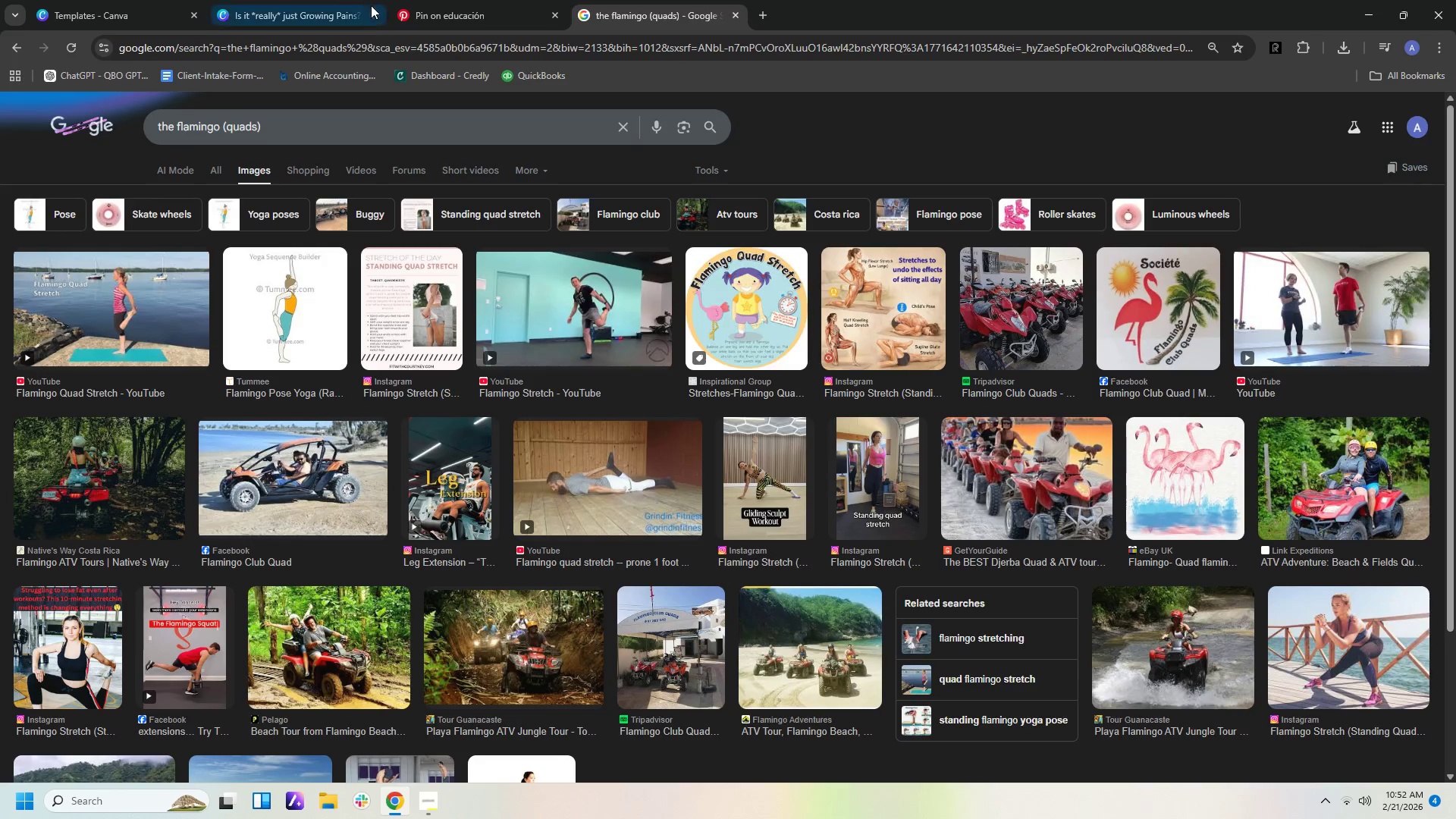 
left_click([339, 7])
 